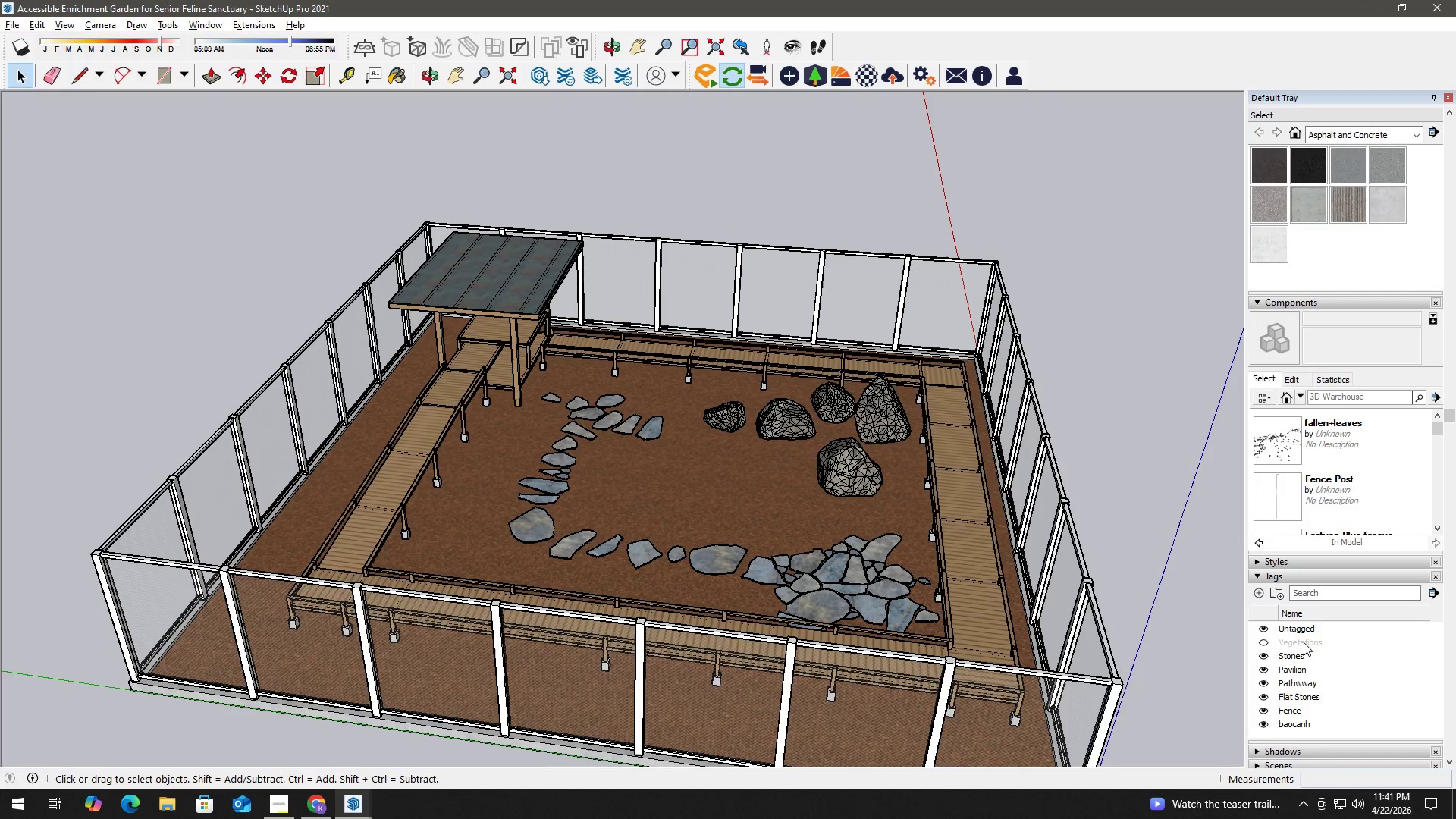 
left_click([1257, 642])
 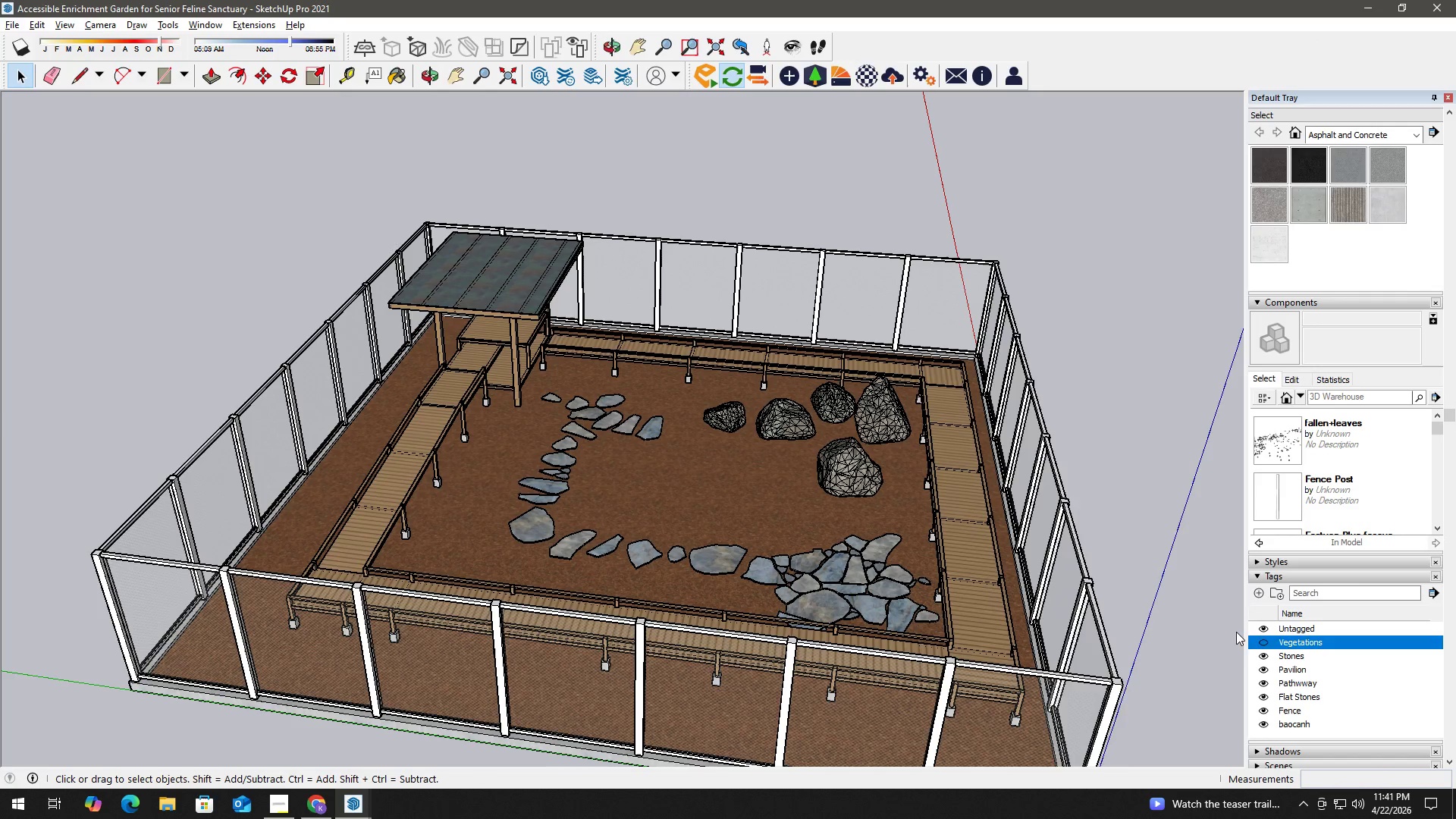 
key(Alt+Tab)
 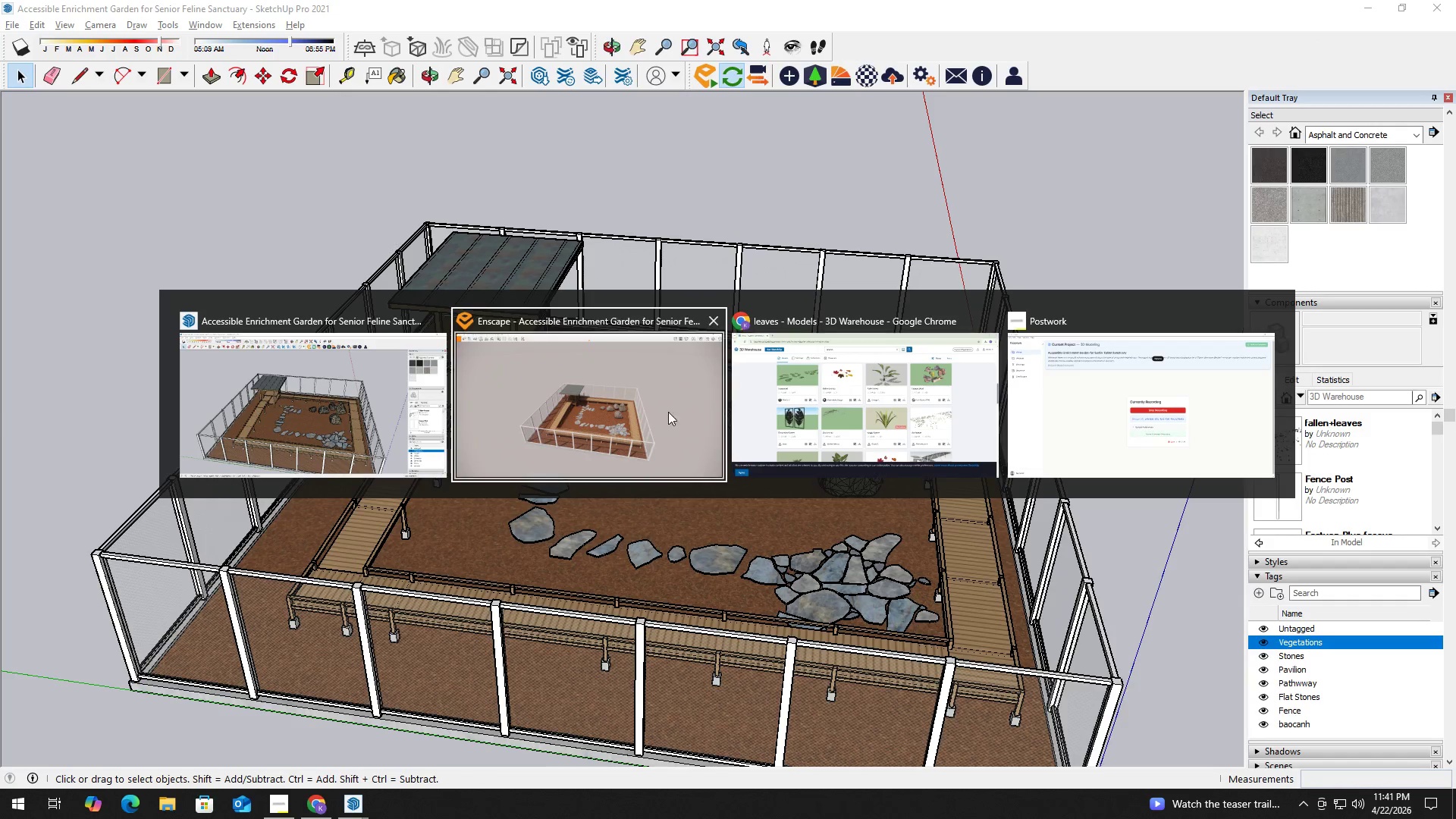 
left_click([609, 388])
 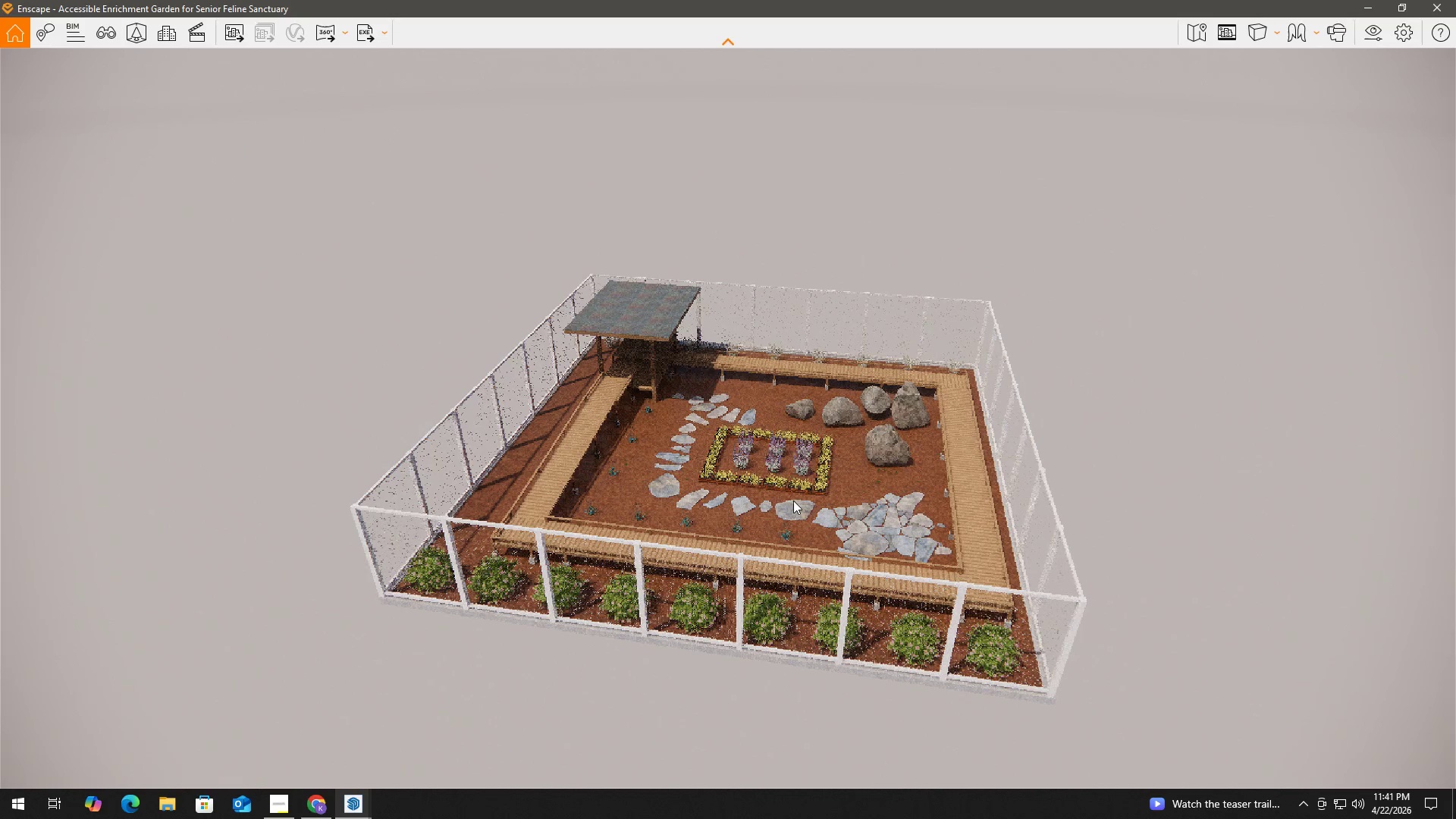 
hold_key(key=D, duration=1.56)
 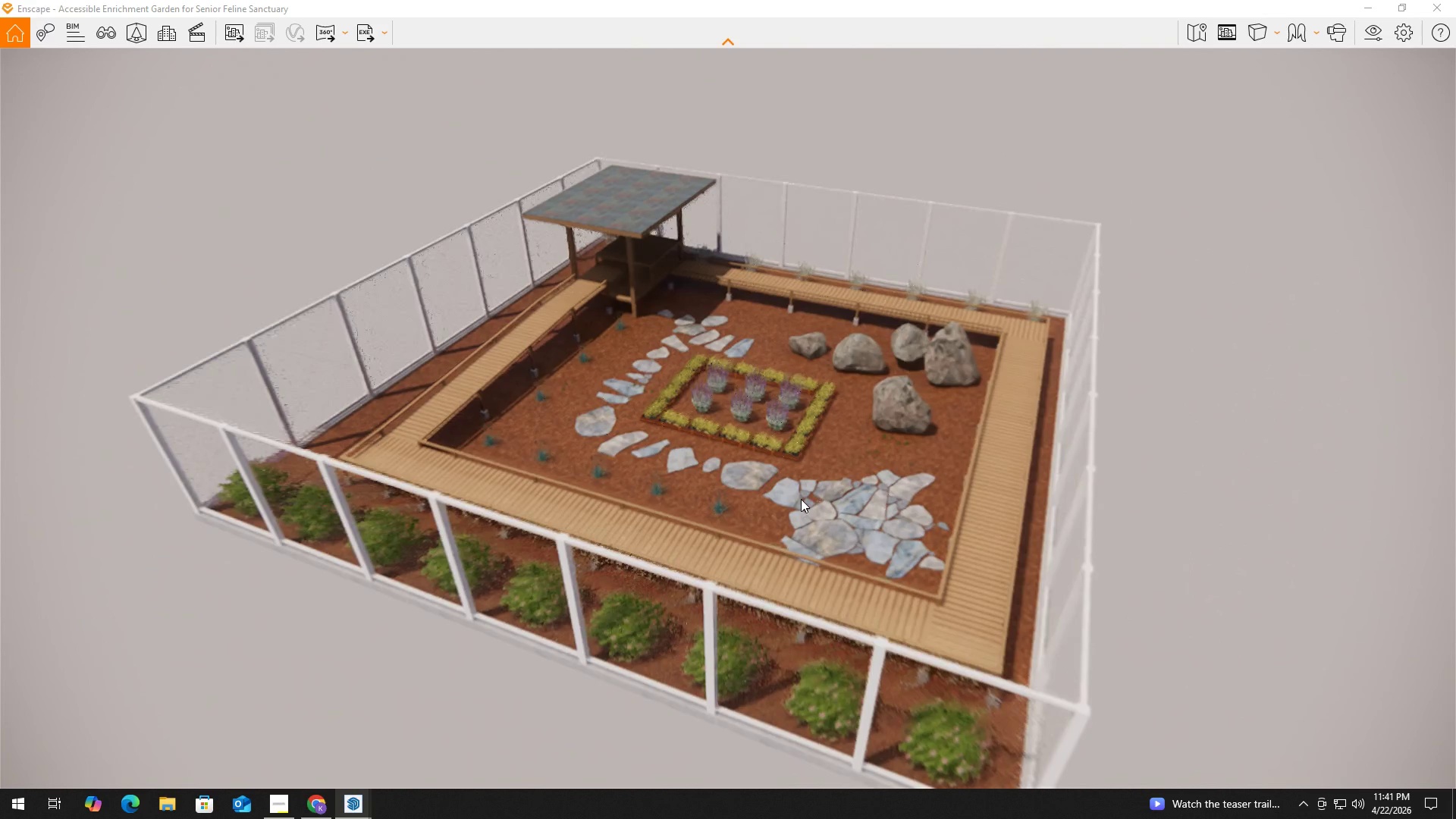 
hold_key(key=W, duration=4.36)
 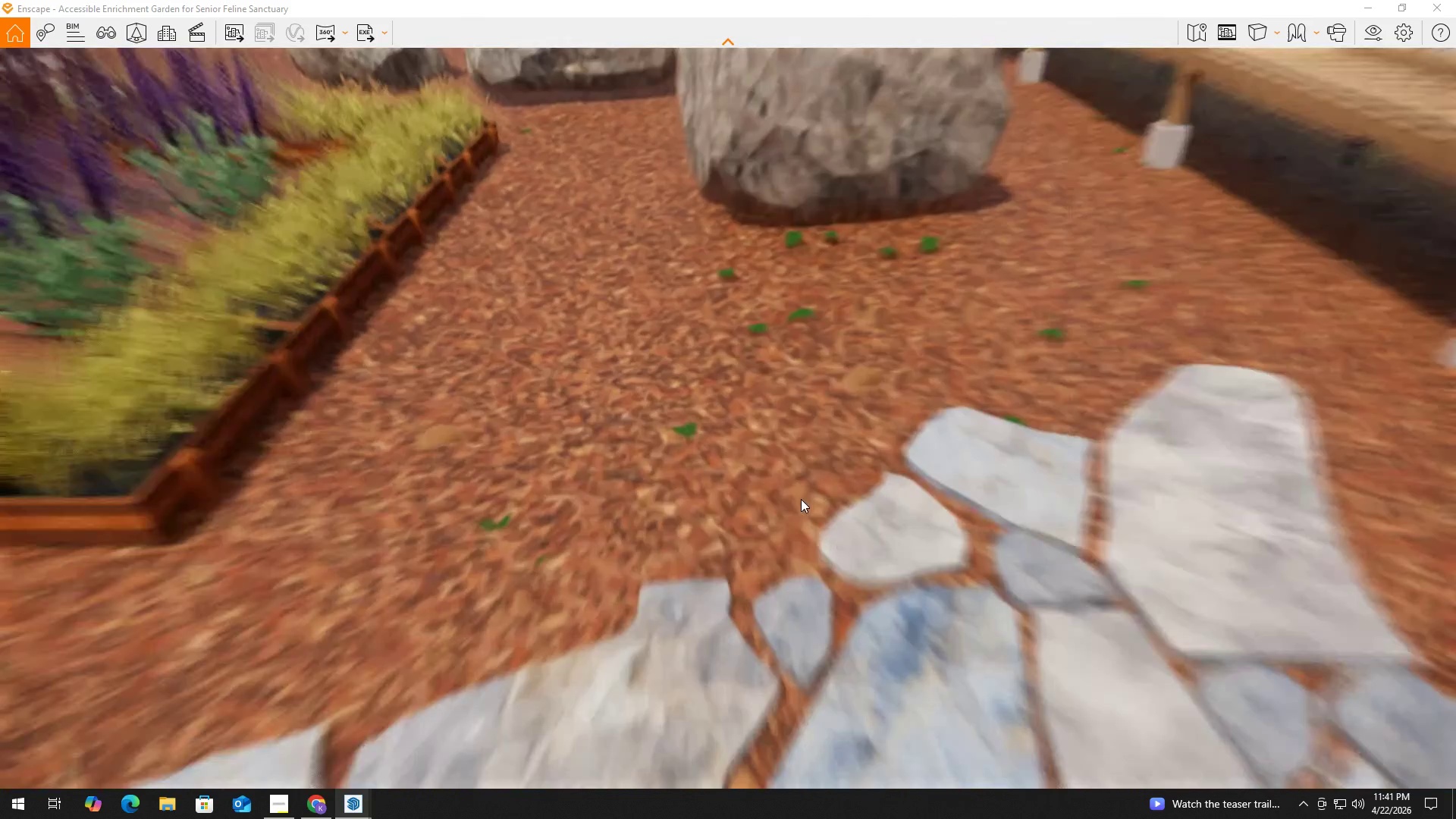 
hold_key(key=ShiftLeft, duration=1.3)
 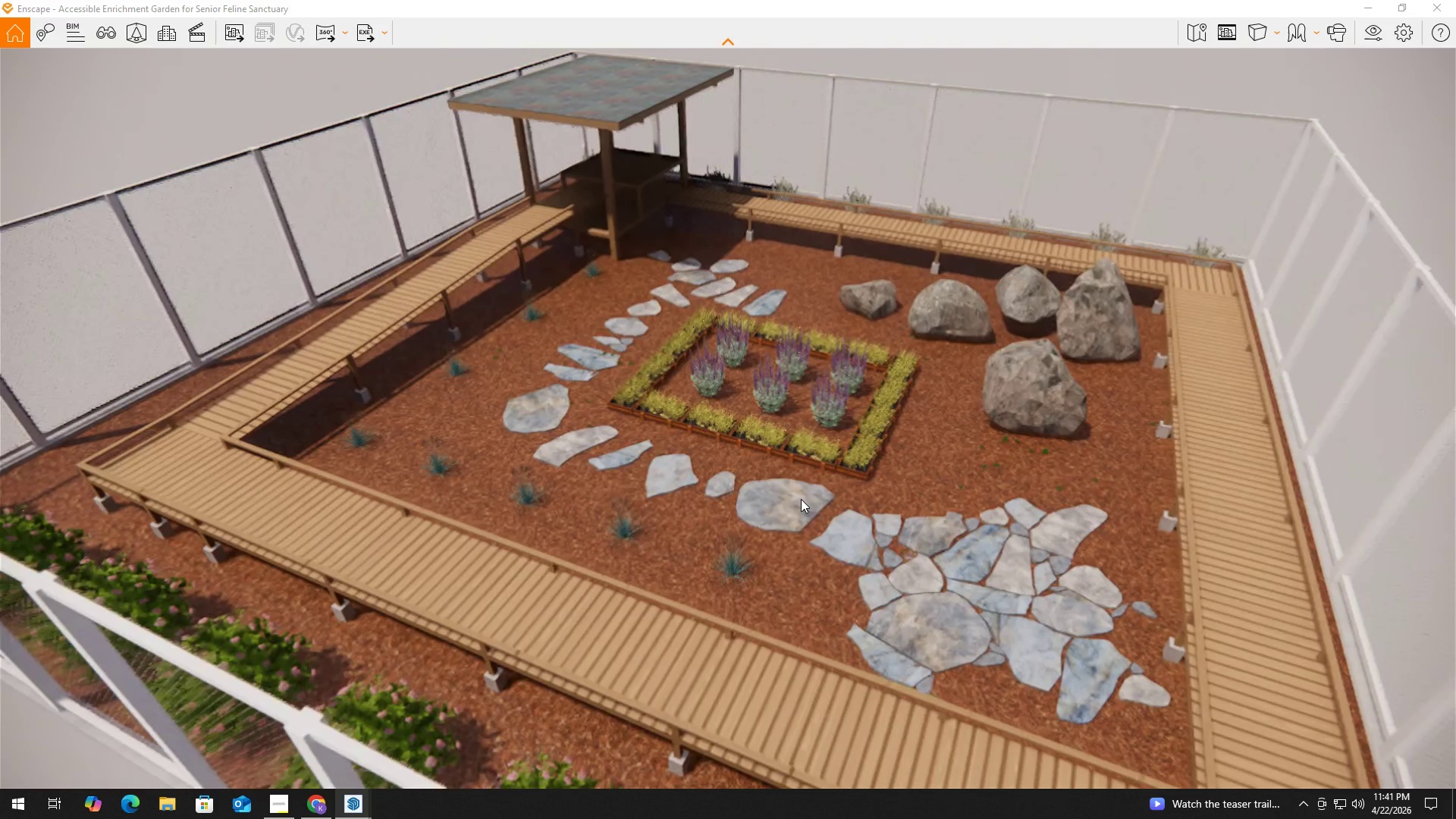 
hold_key(key=ShiftLeft, duration=0.52)
 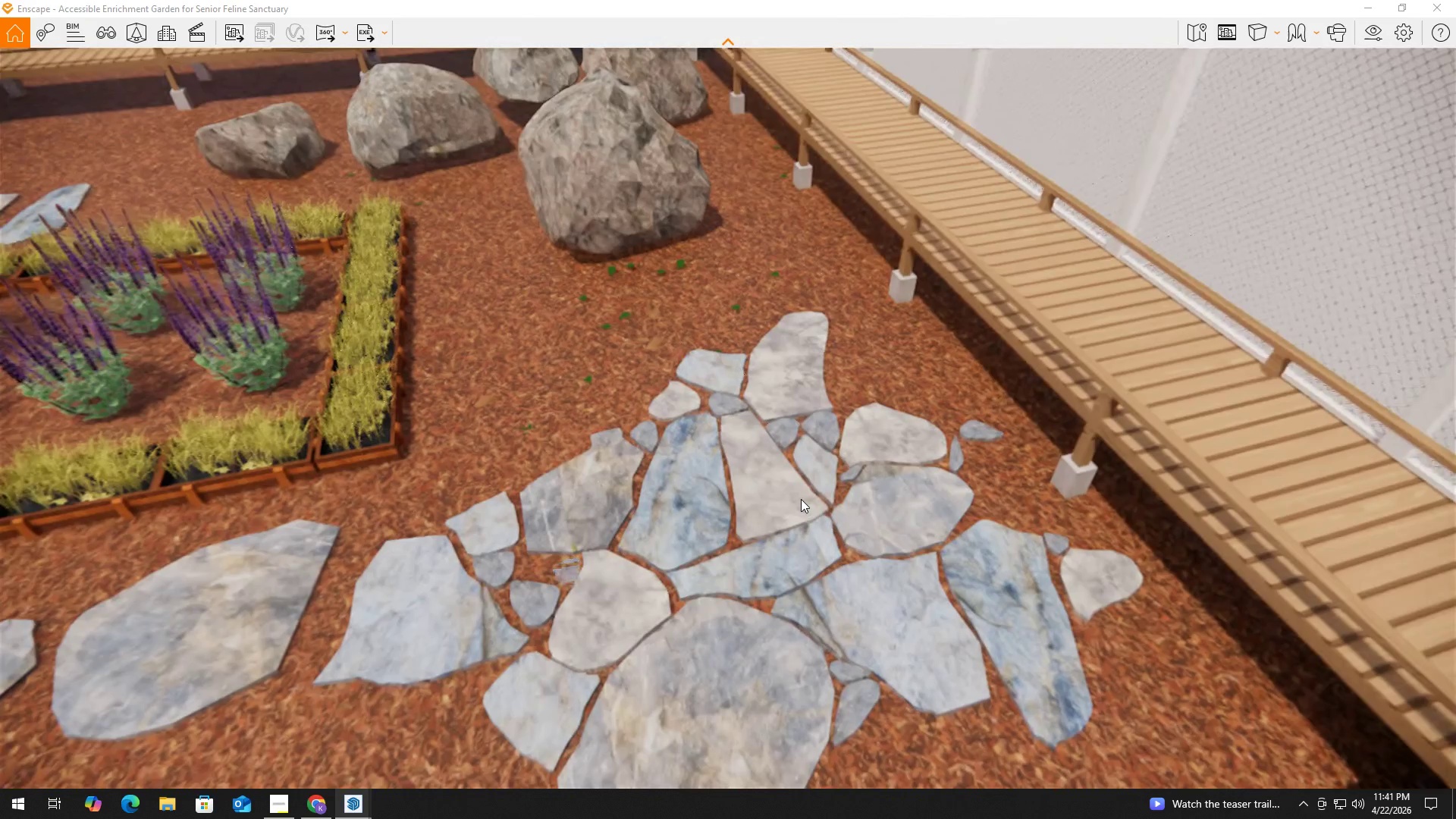 
hold_key(key=ShiftLeft, duration=0.67)
 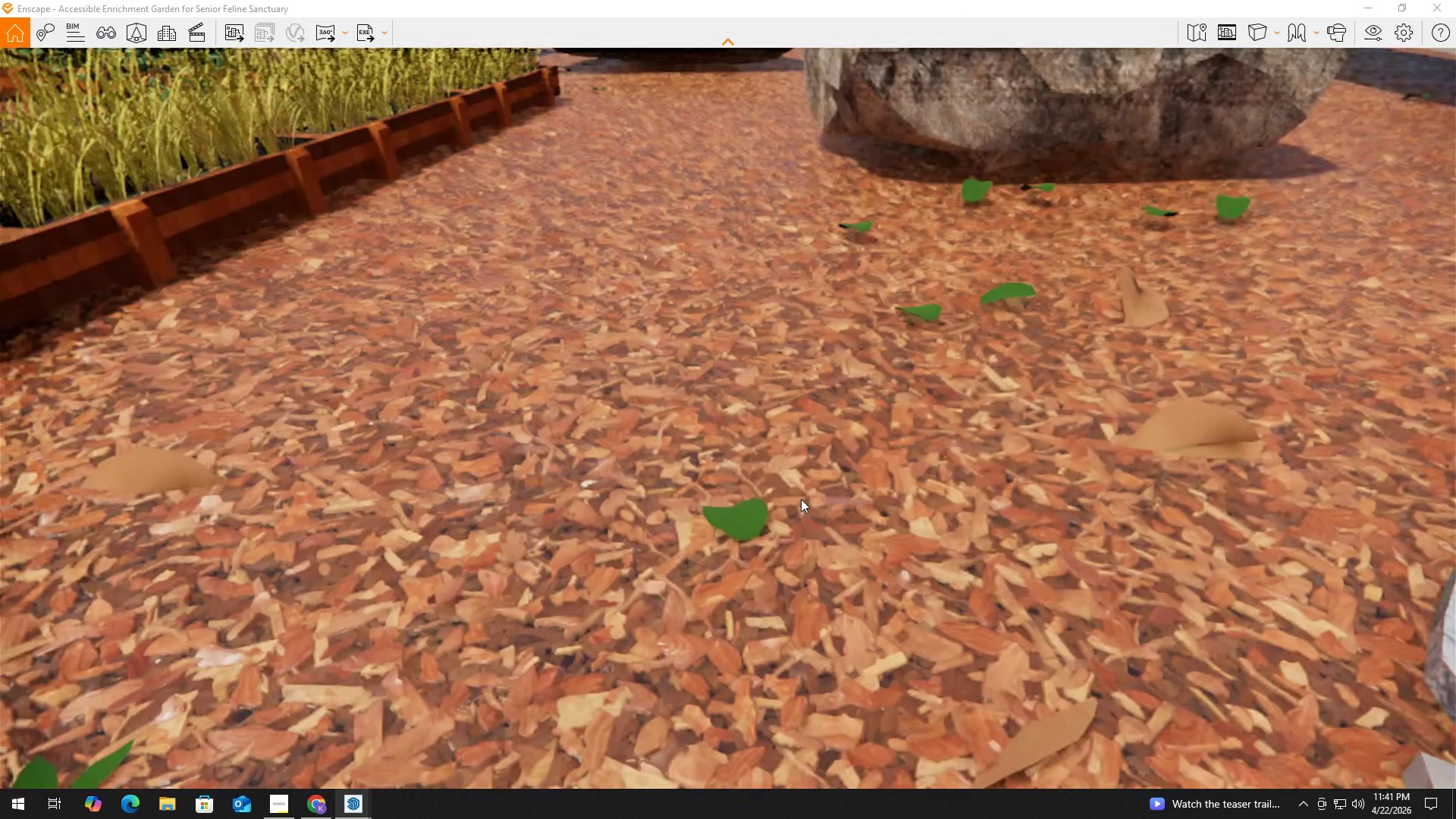 
hold_key(key=W, duration=0.47)
 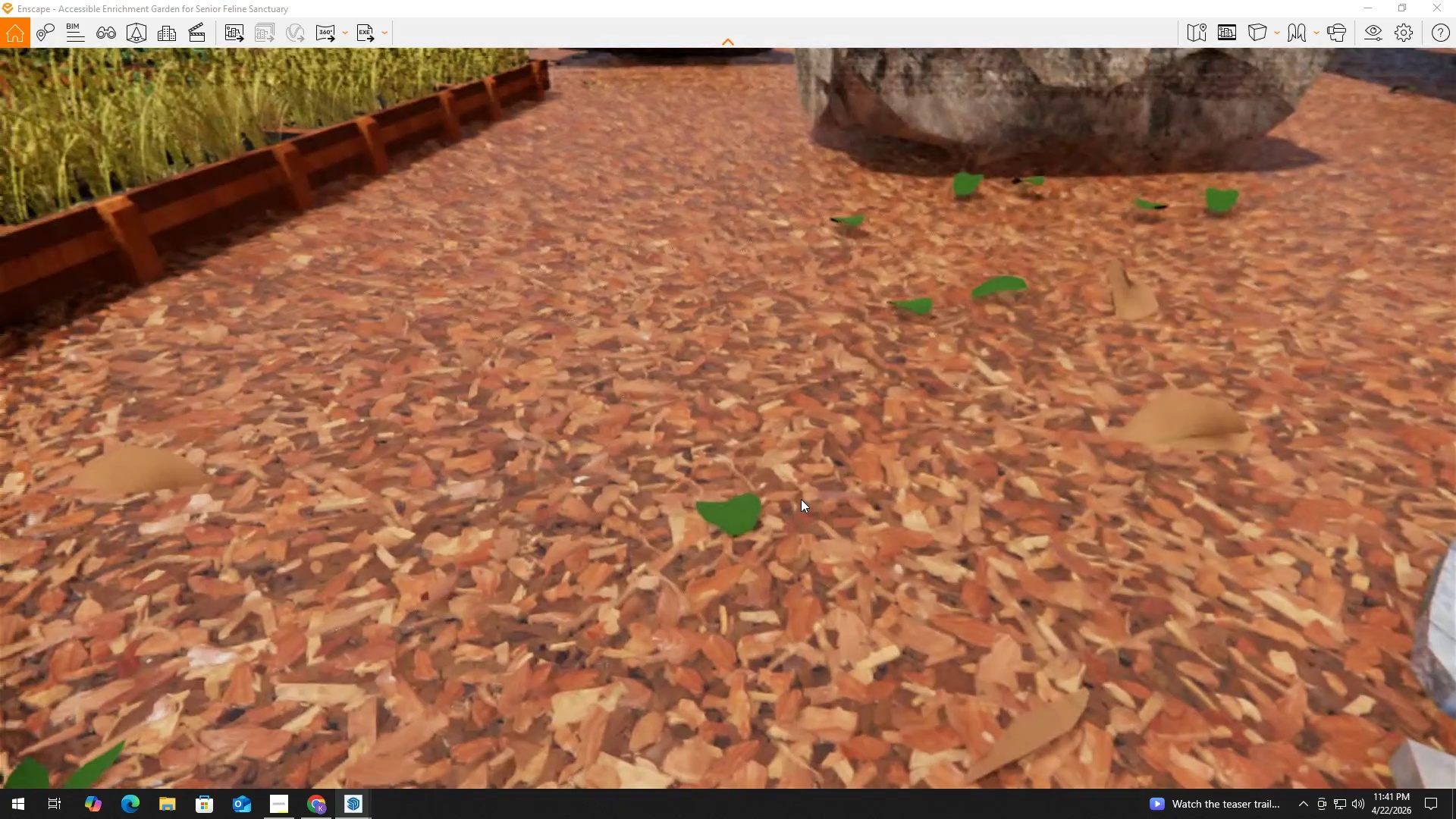 
hold_key(key=S, duration=0.55)
 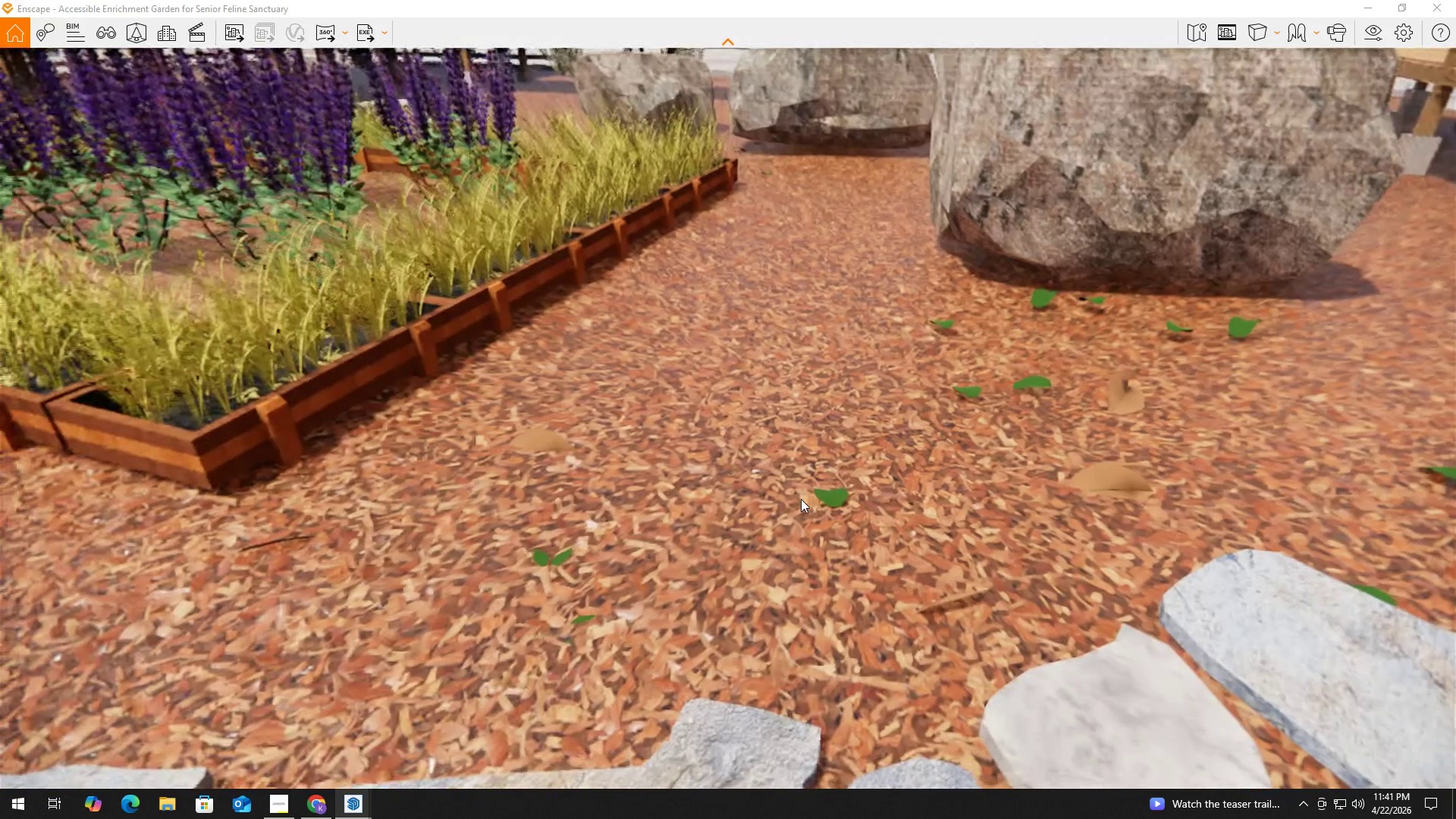 
hold_key(key=ShiftLeft, duration=0.39)
 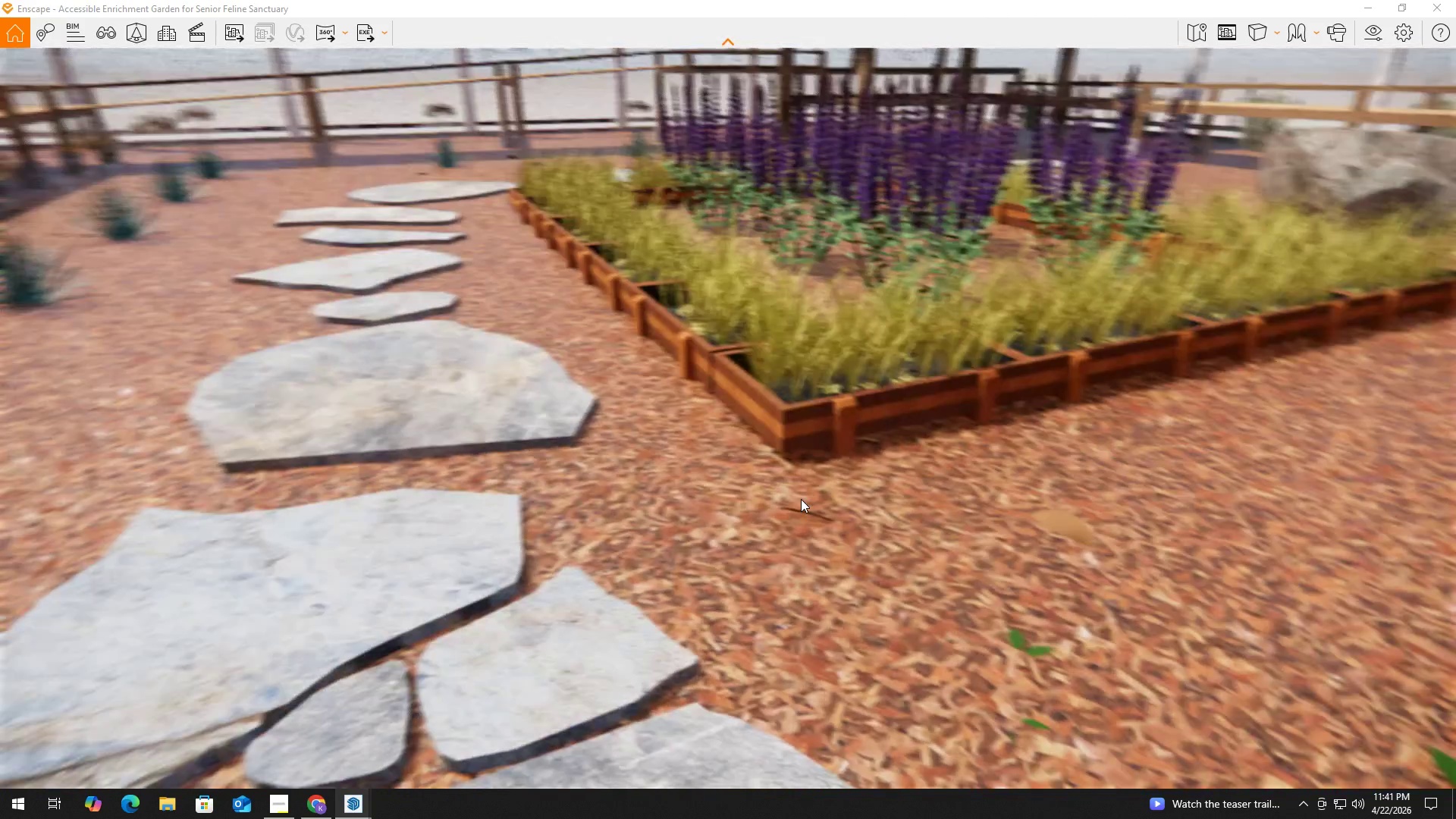 
hold_key(key=A, duration=0.52)
 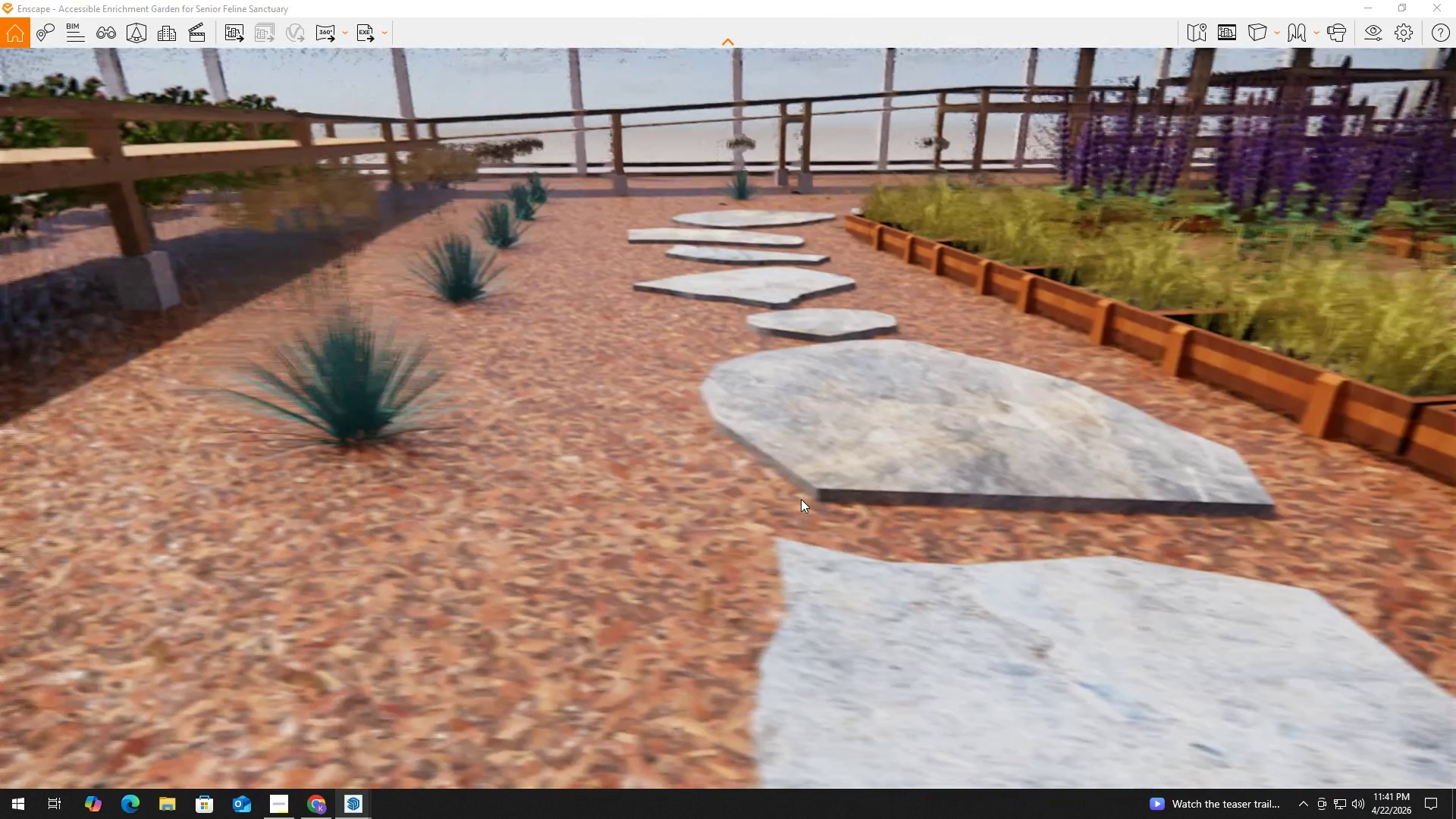 
hold_key(key=W, duration=0.38)
 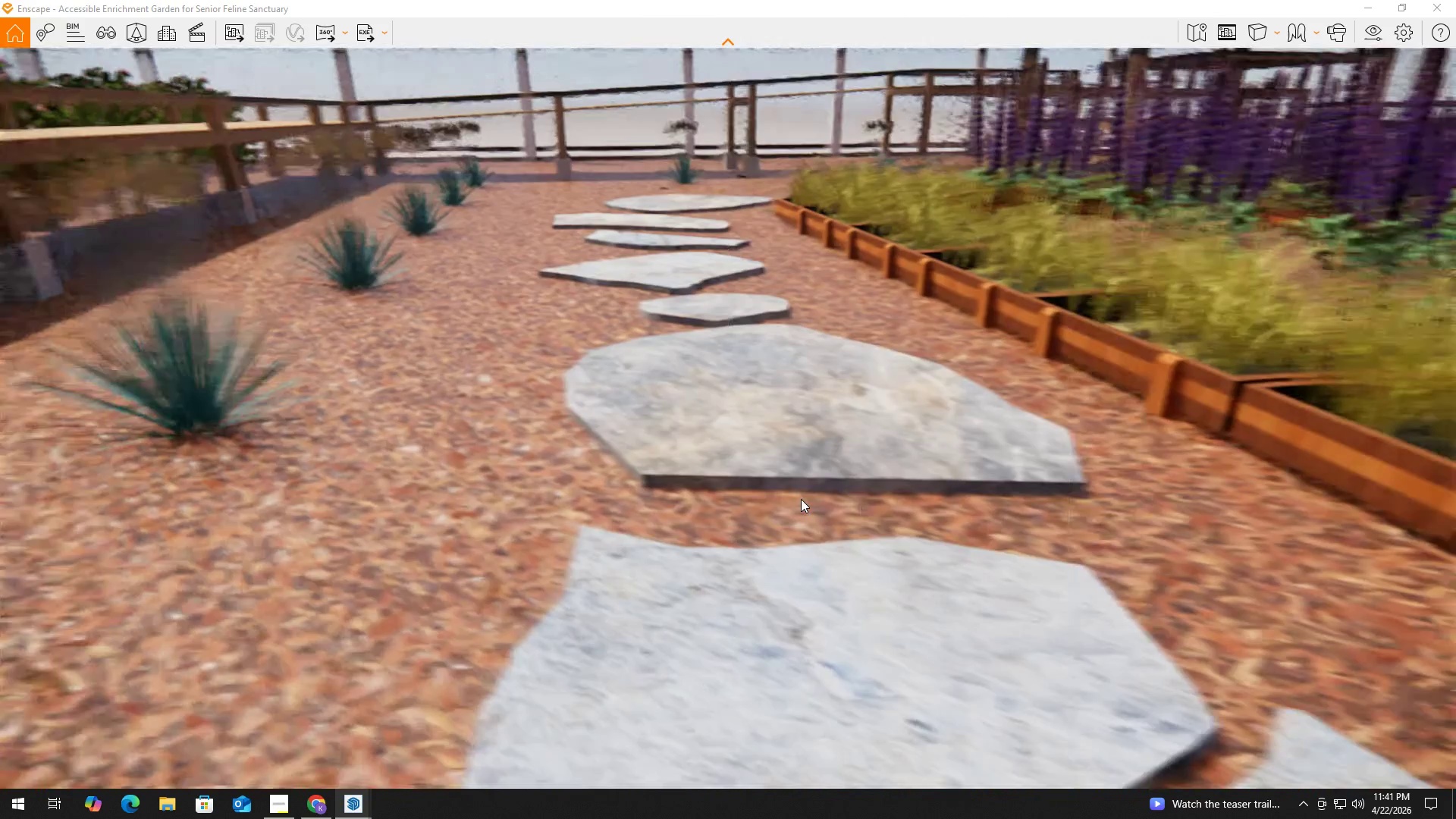 
key(A)
 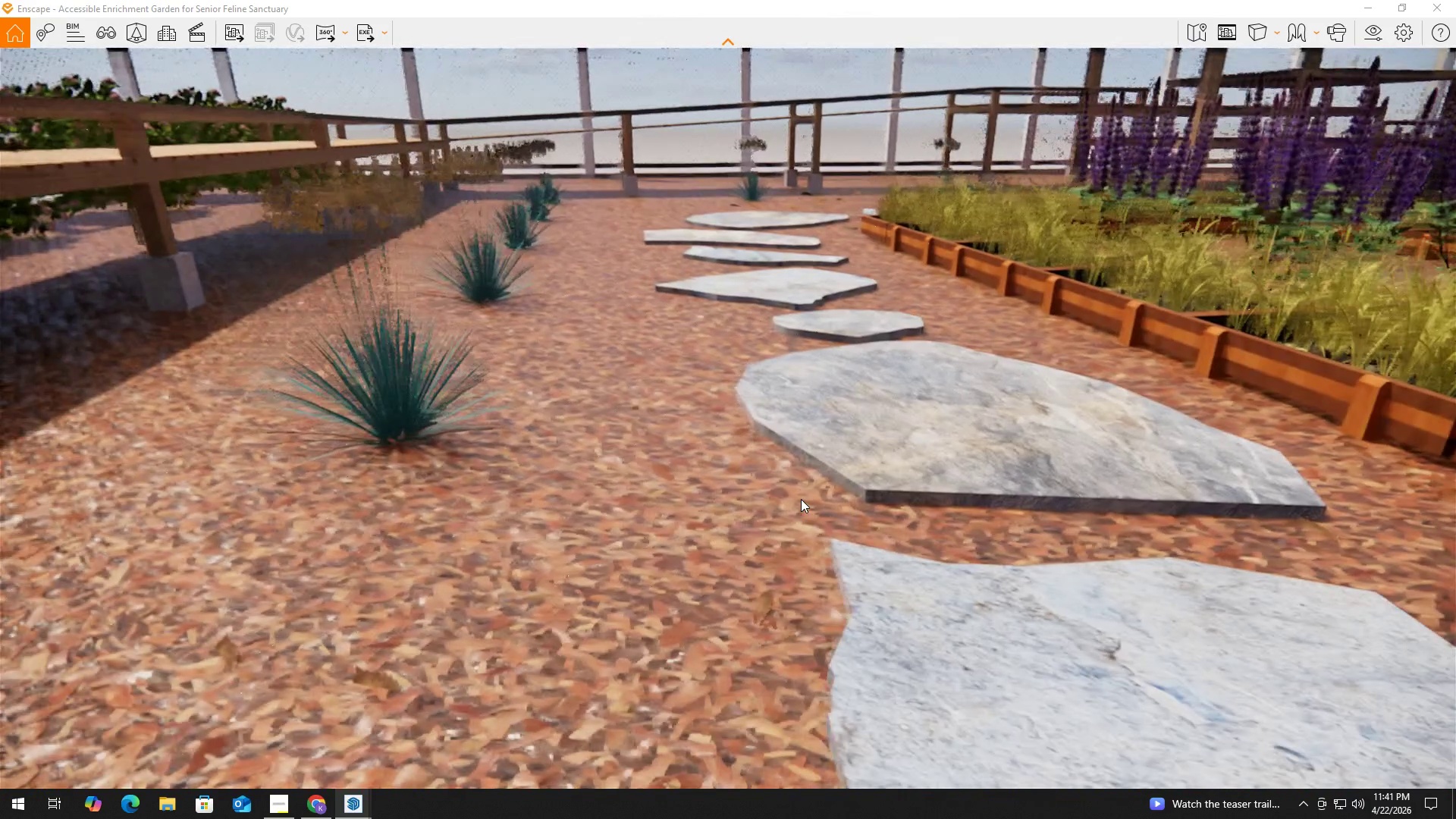 
hold_key(key=A, duration=1.02)
 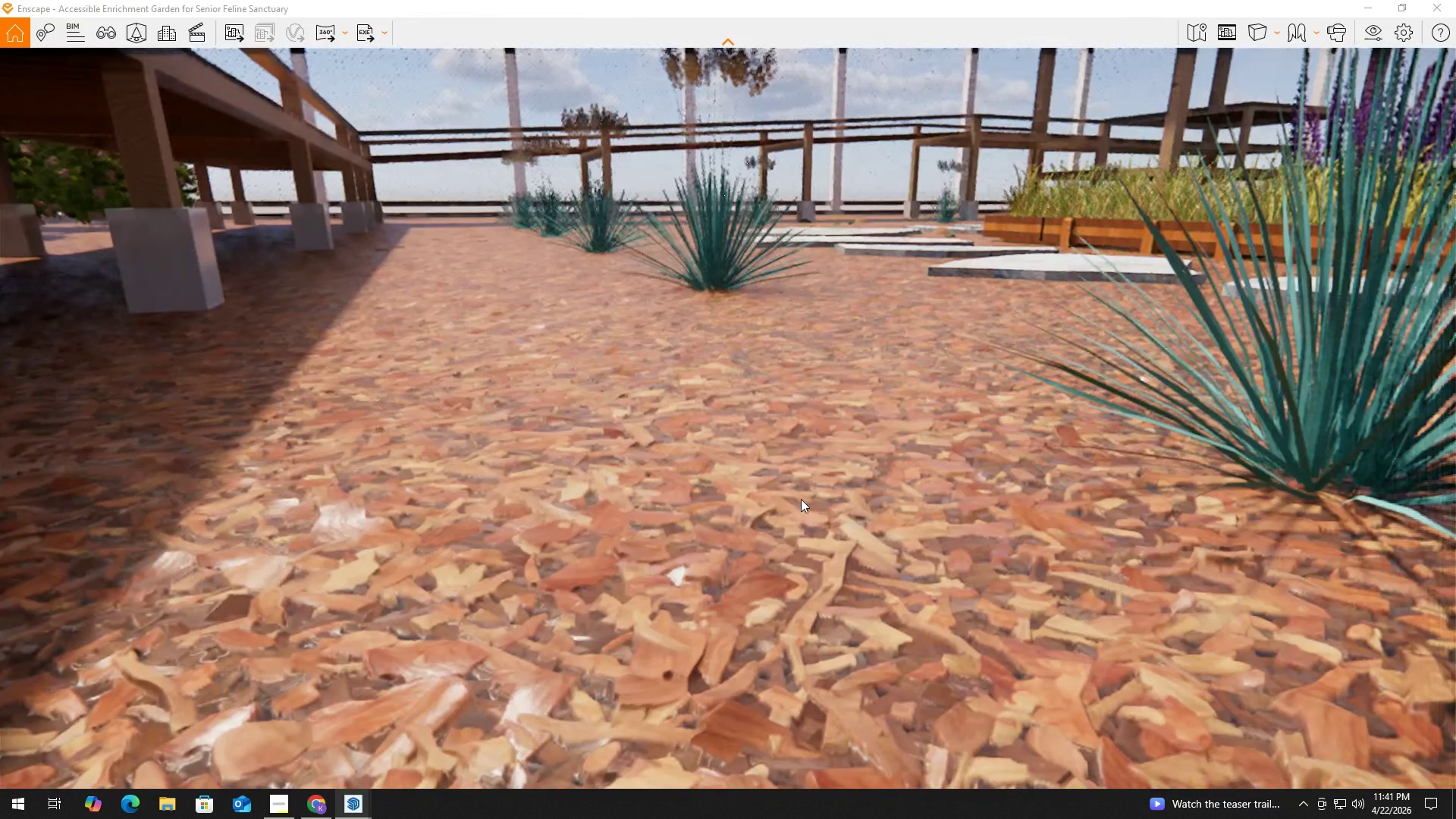 
hold_key(key=W, duration=0.86)
 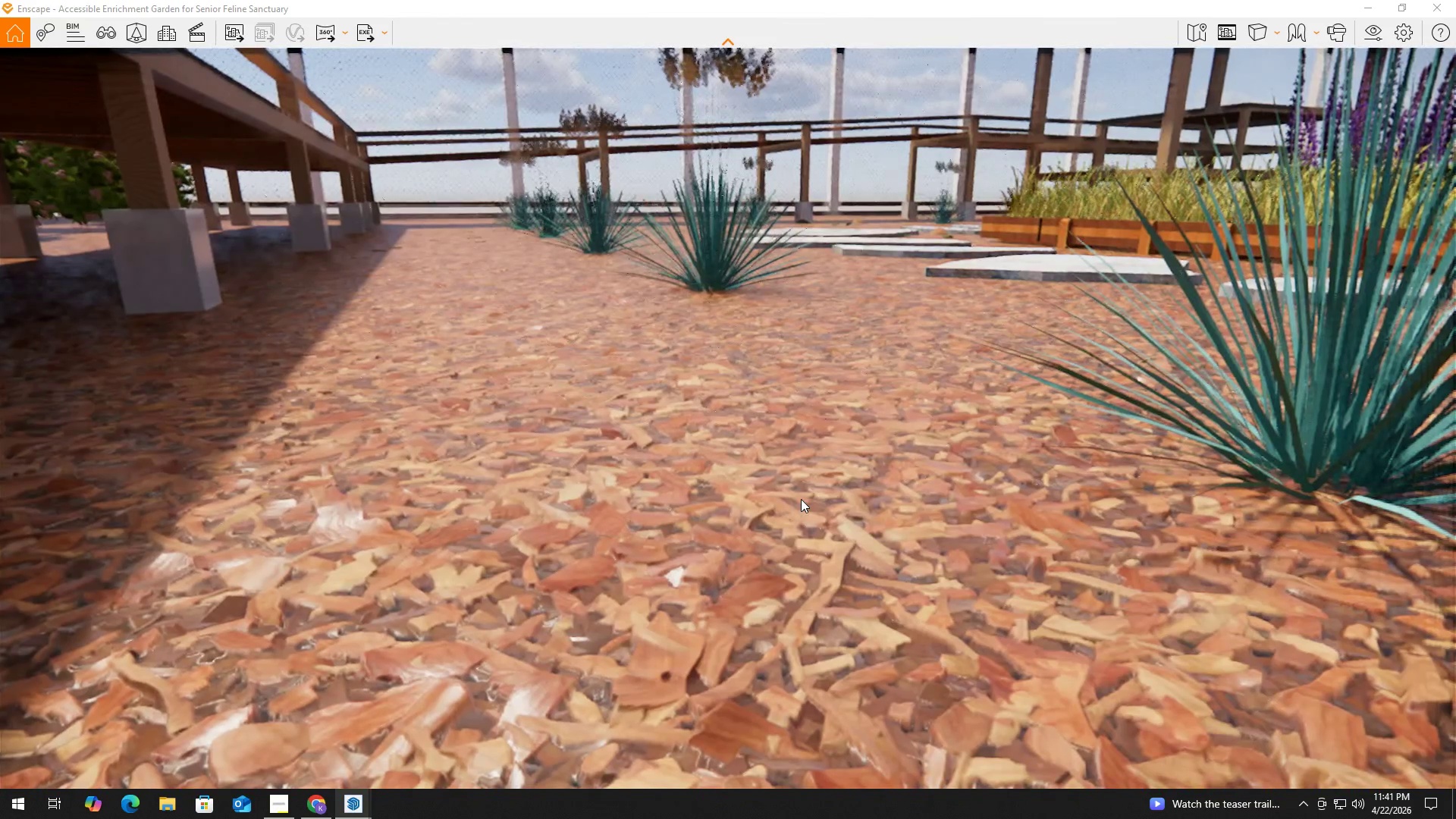 
hold_key(key=W, duration=1.91)
 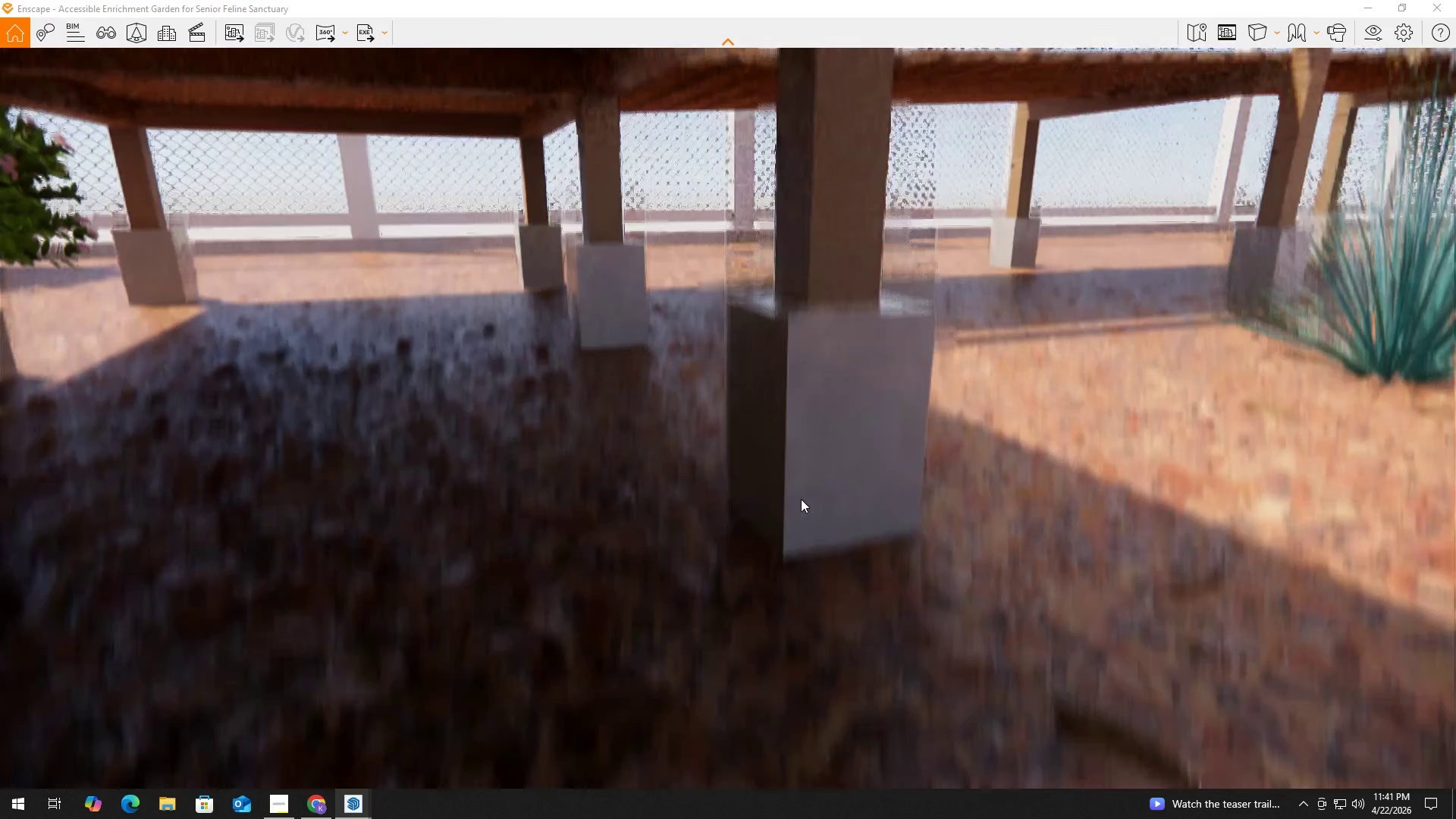 
hold_key(key=A, duration=0.8)
 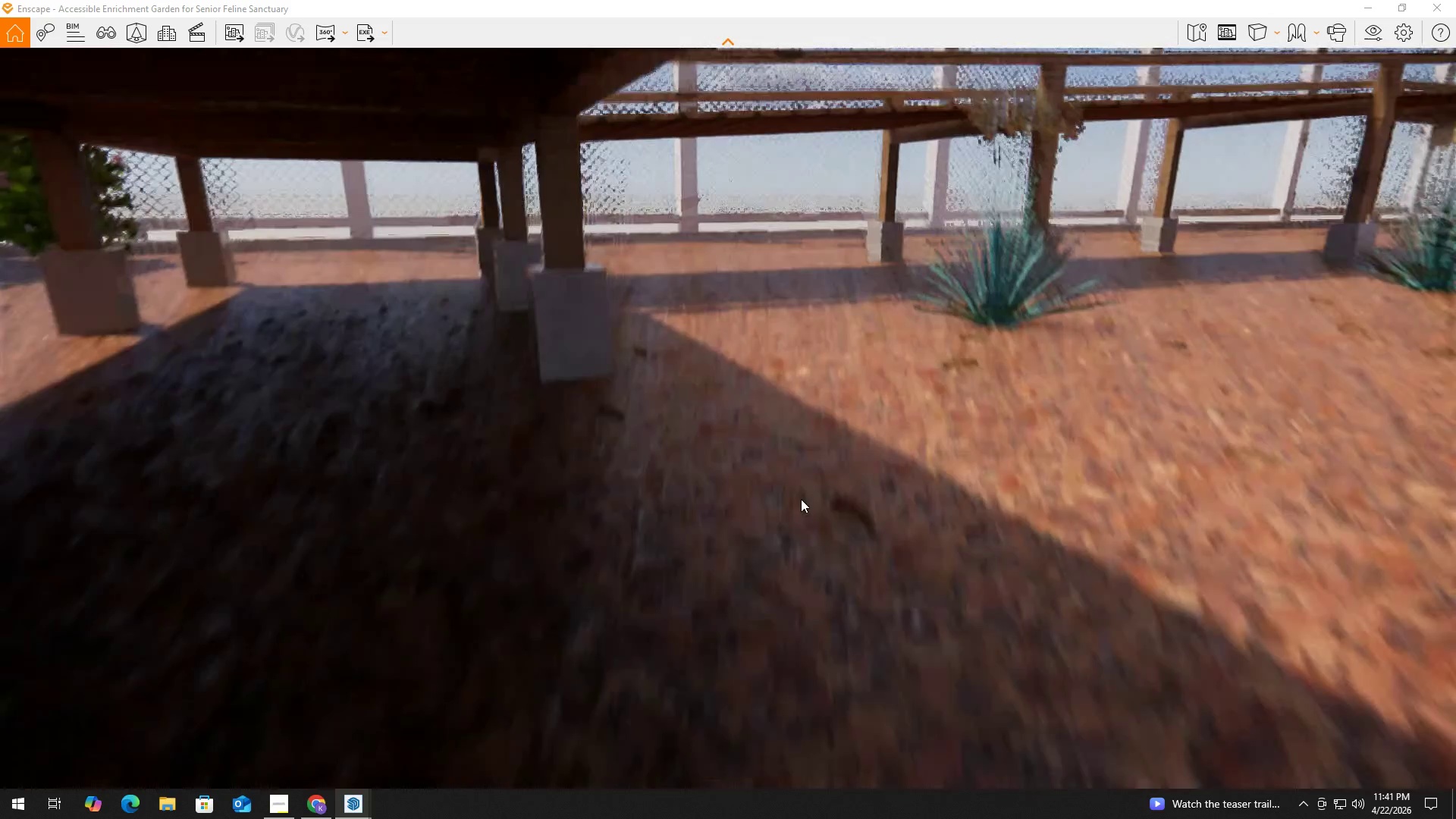 
type(aeeeewawq)
 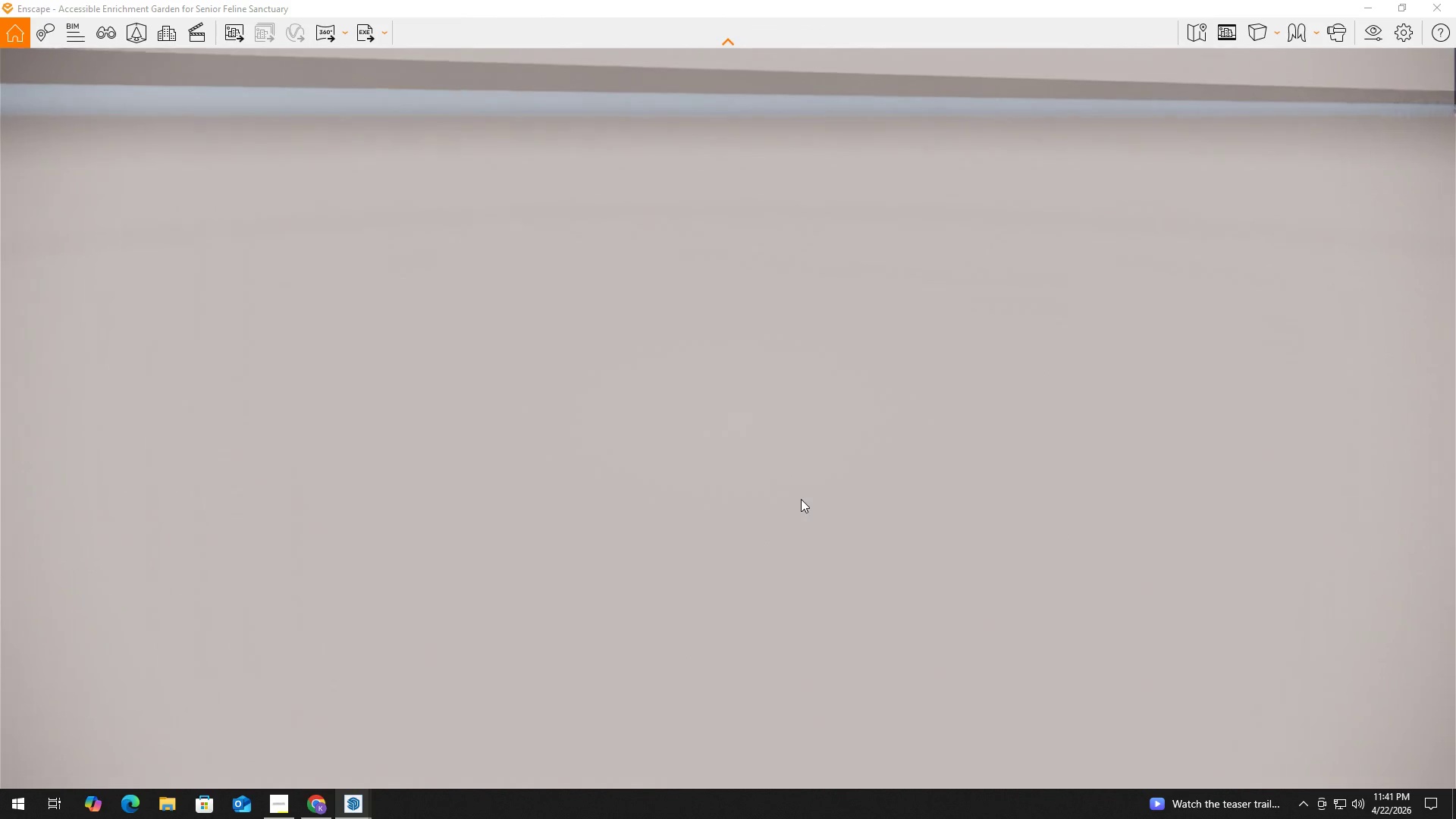 
hold_key(key=D, duration=0.64)
 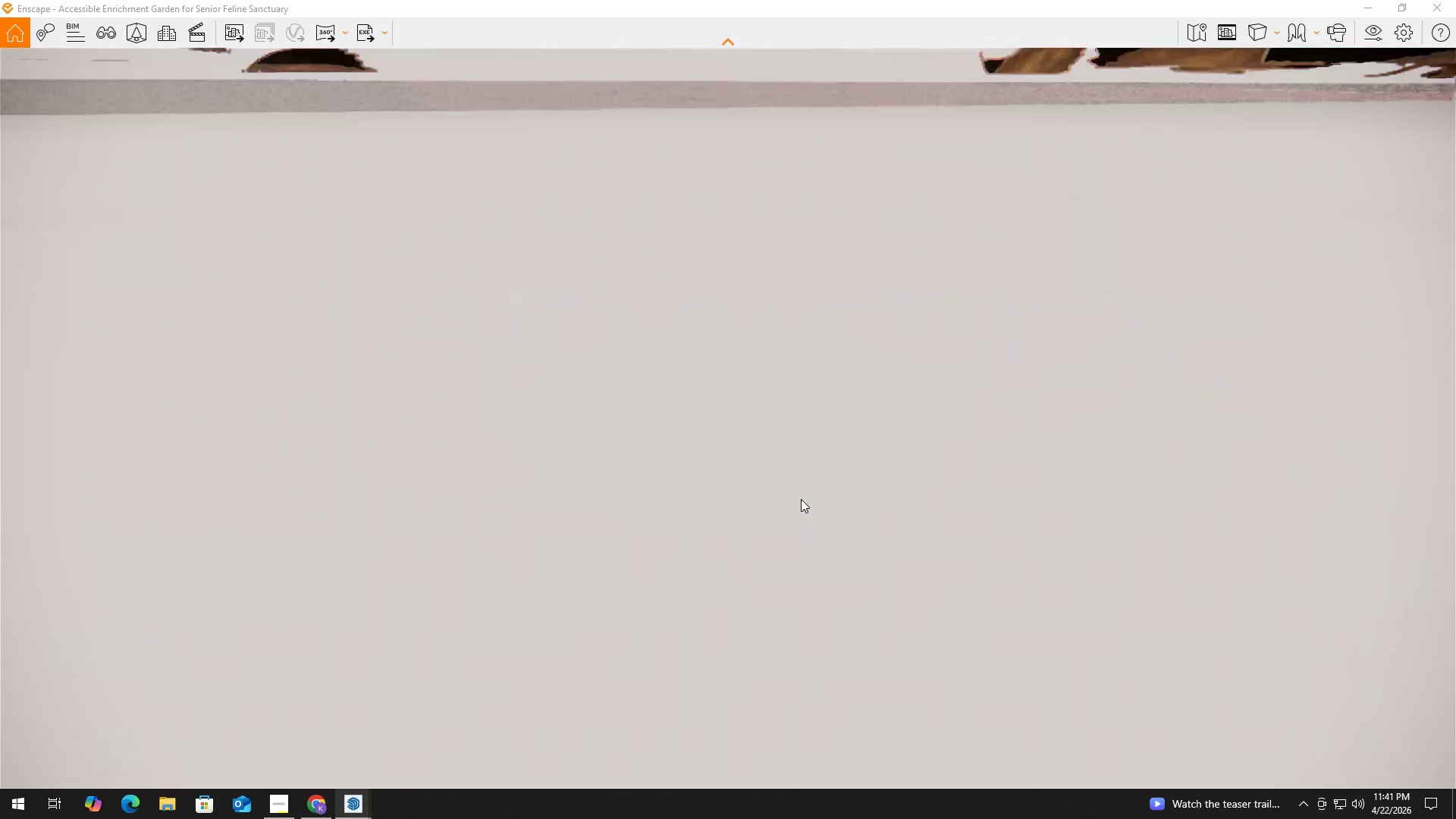 
hold_key(key=Q, duration=0.48)
 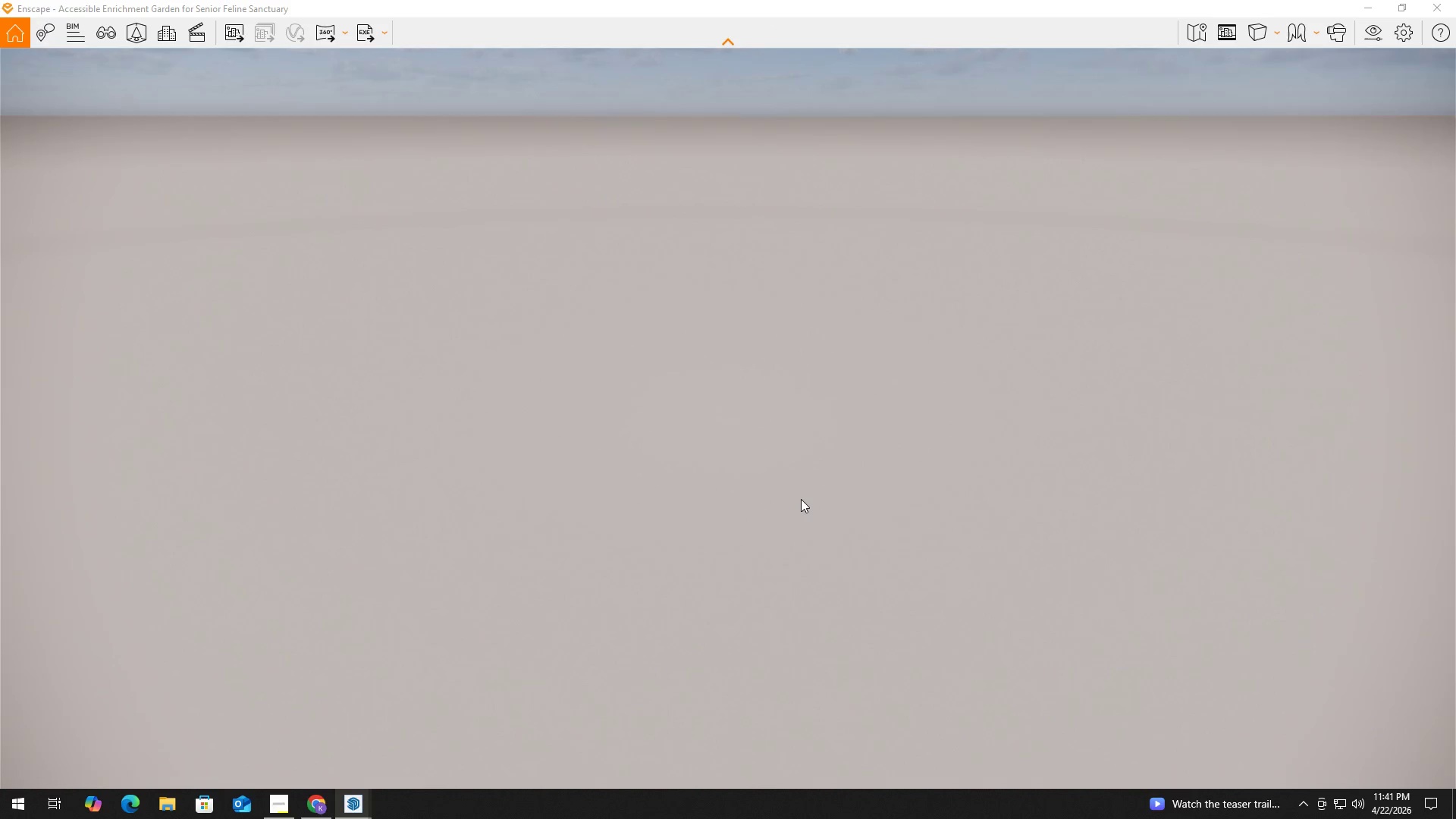 
hold_key(key=E, duration=0.62)
 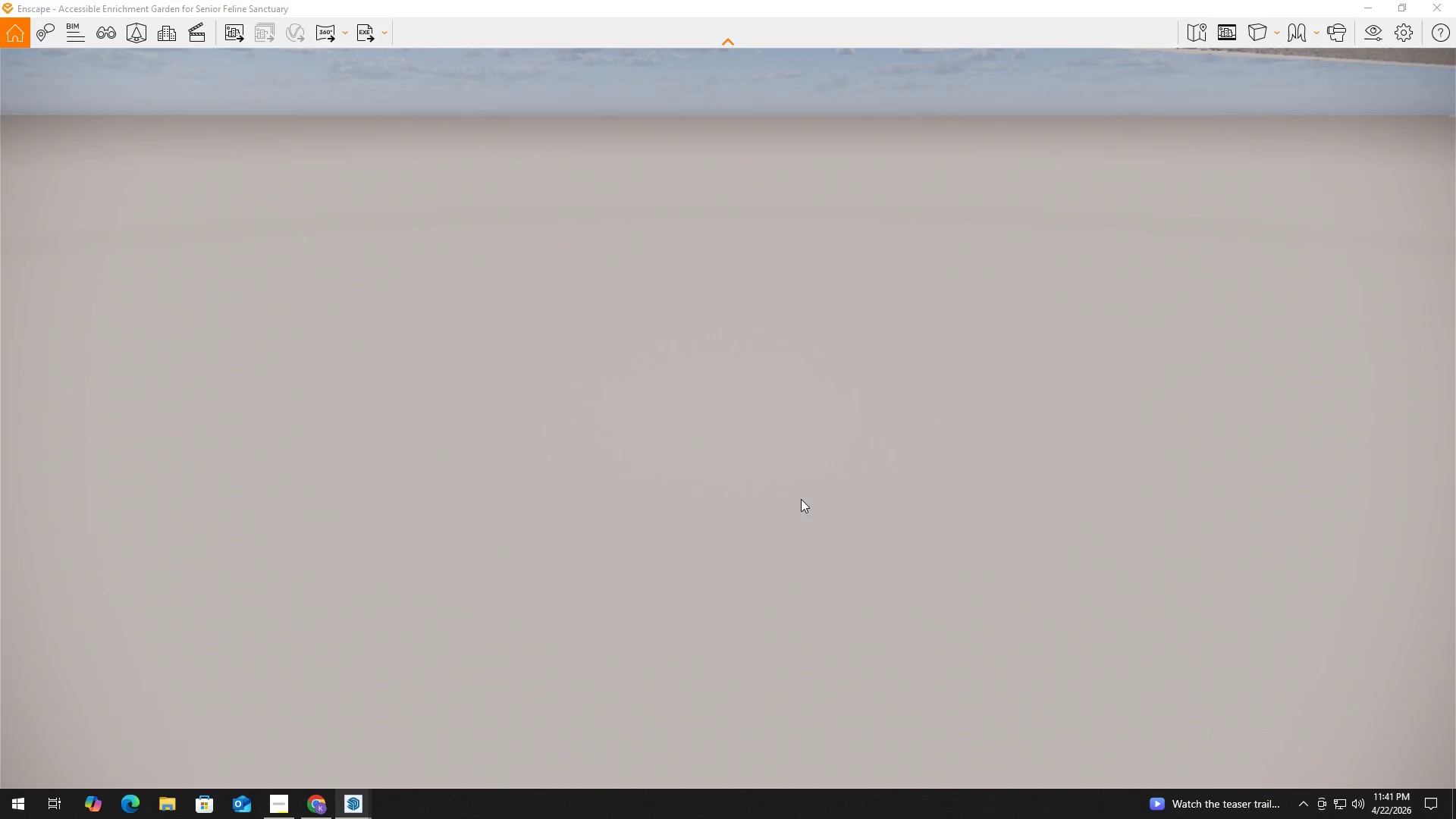 
hold_key(key=W, duration=2.06)
 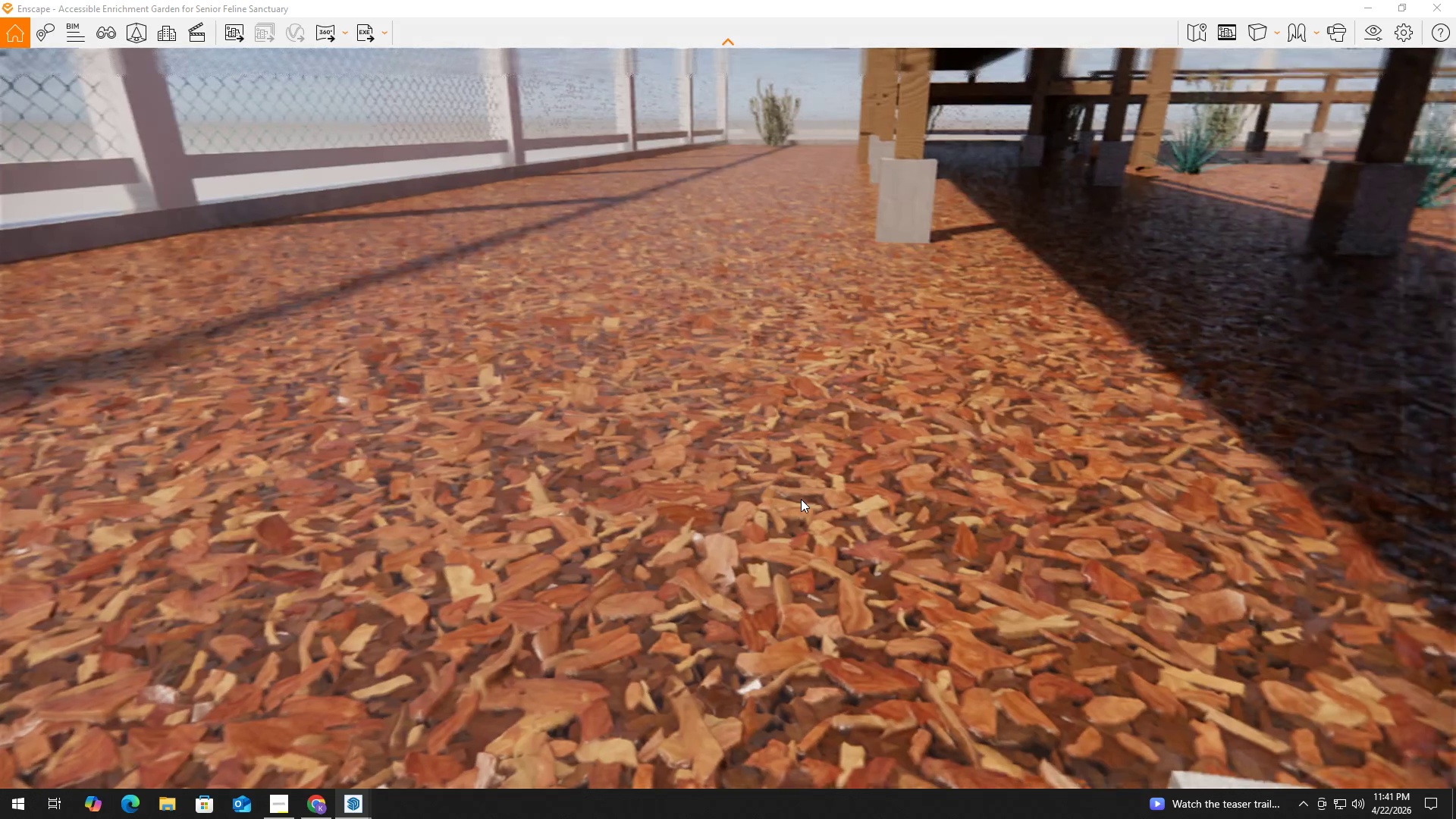 
hold_key(key=E, duration=1.45)
 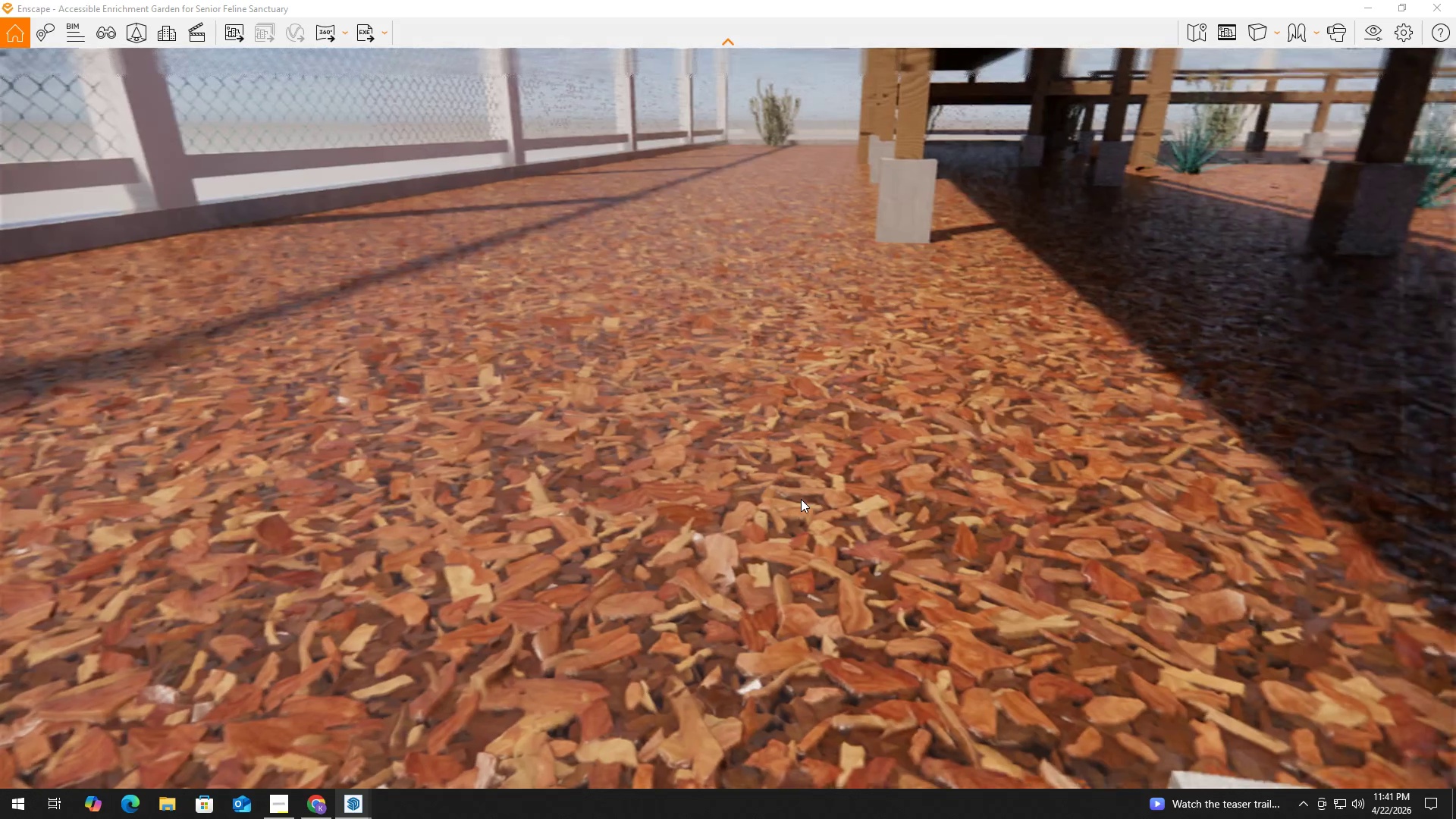 
hold_key(key=A, duration=0.34)
 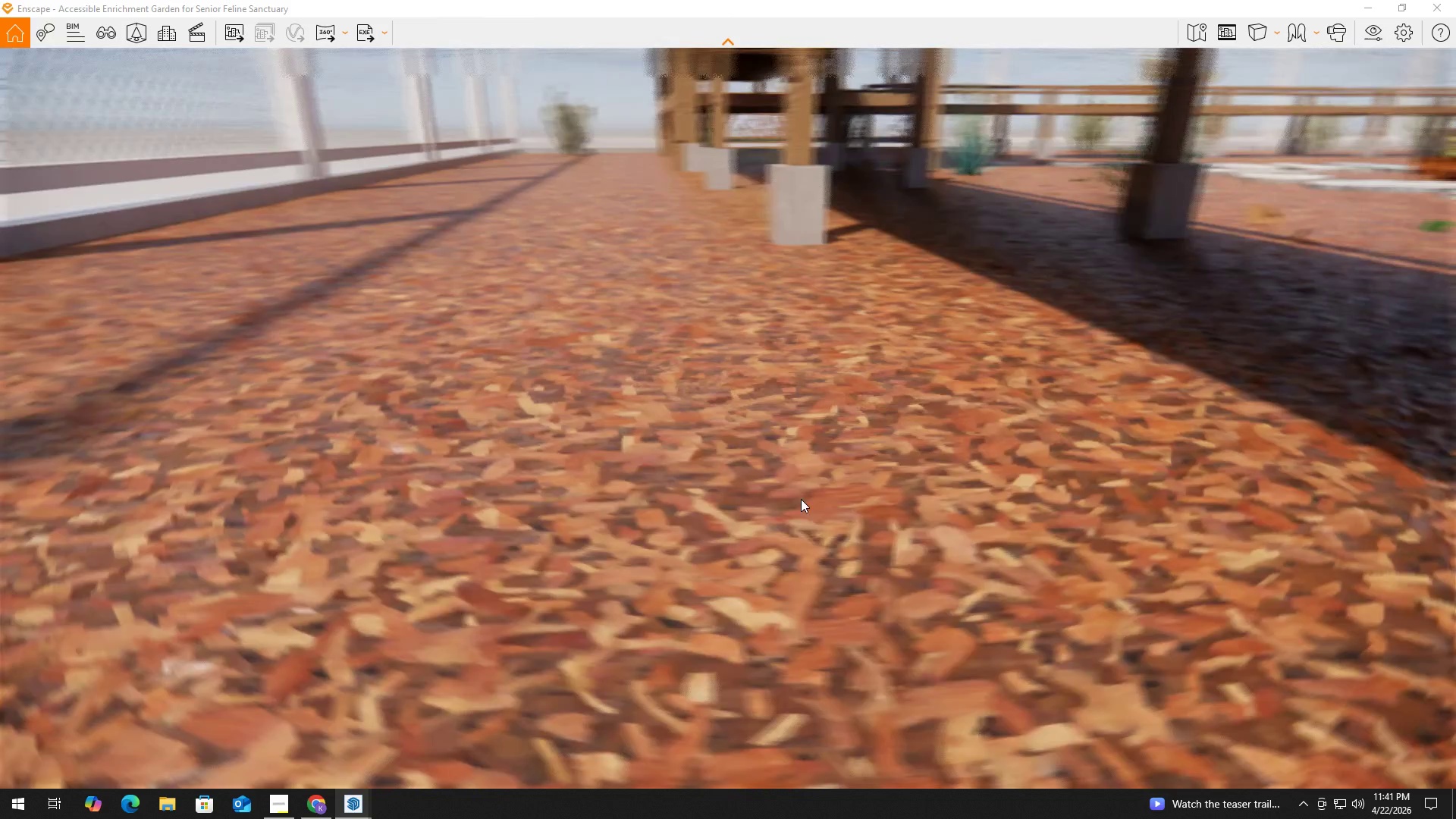 
hold_key(key=W, duration=4.14)
 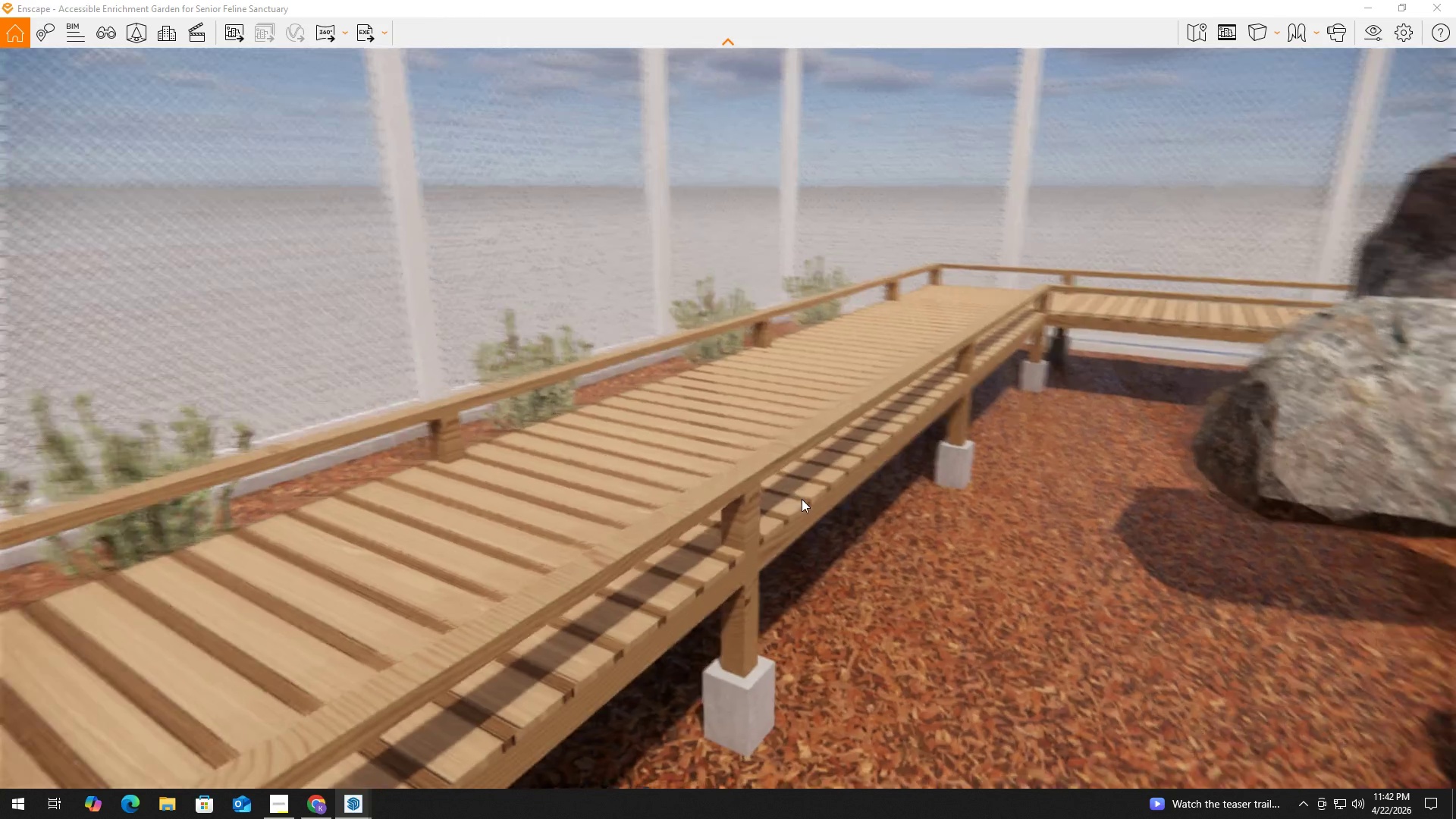 
hold_key(key=A, duration=0.58)
 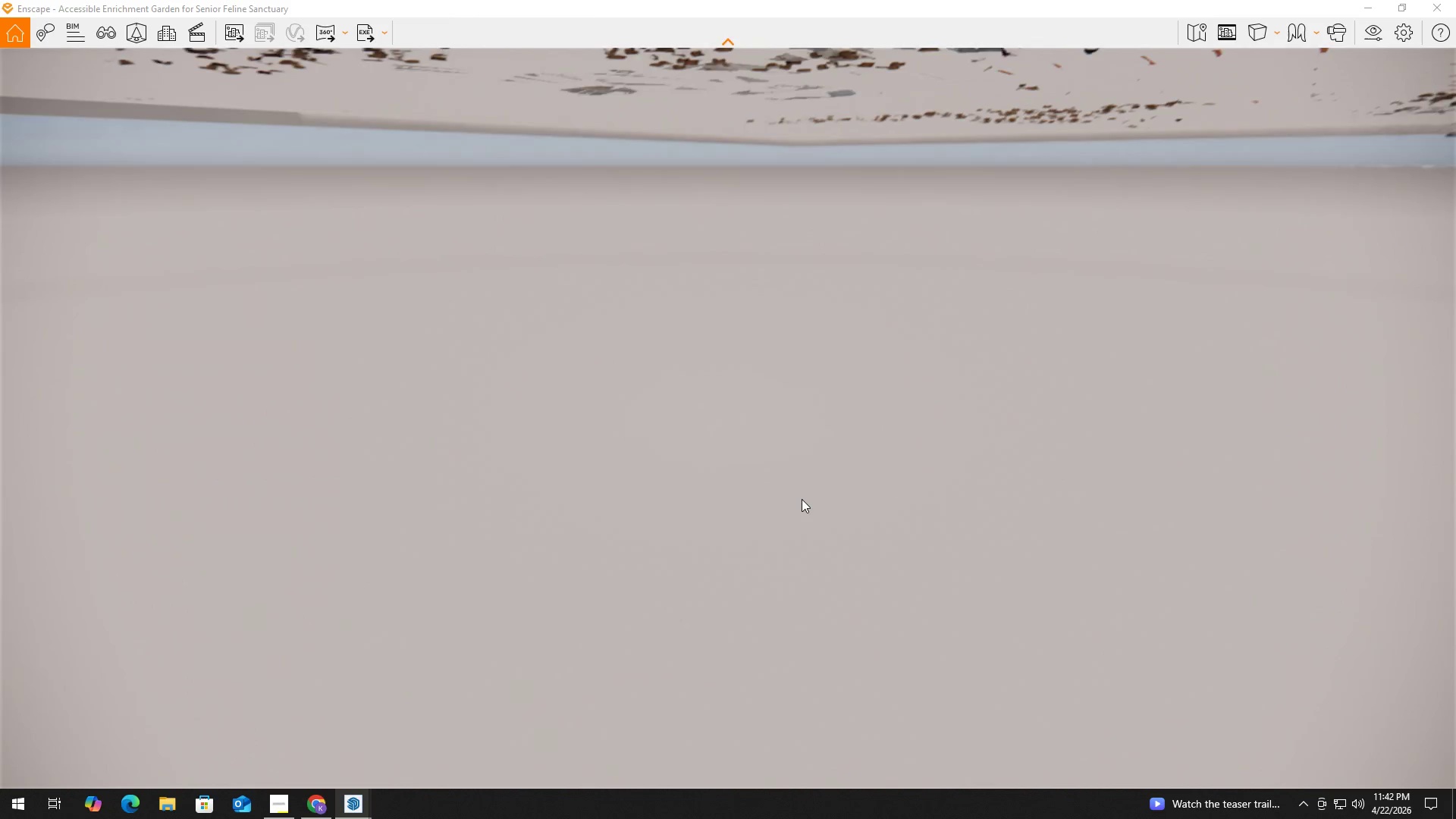 
right_click([801, 499])
 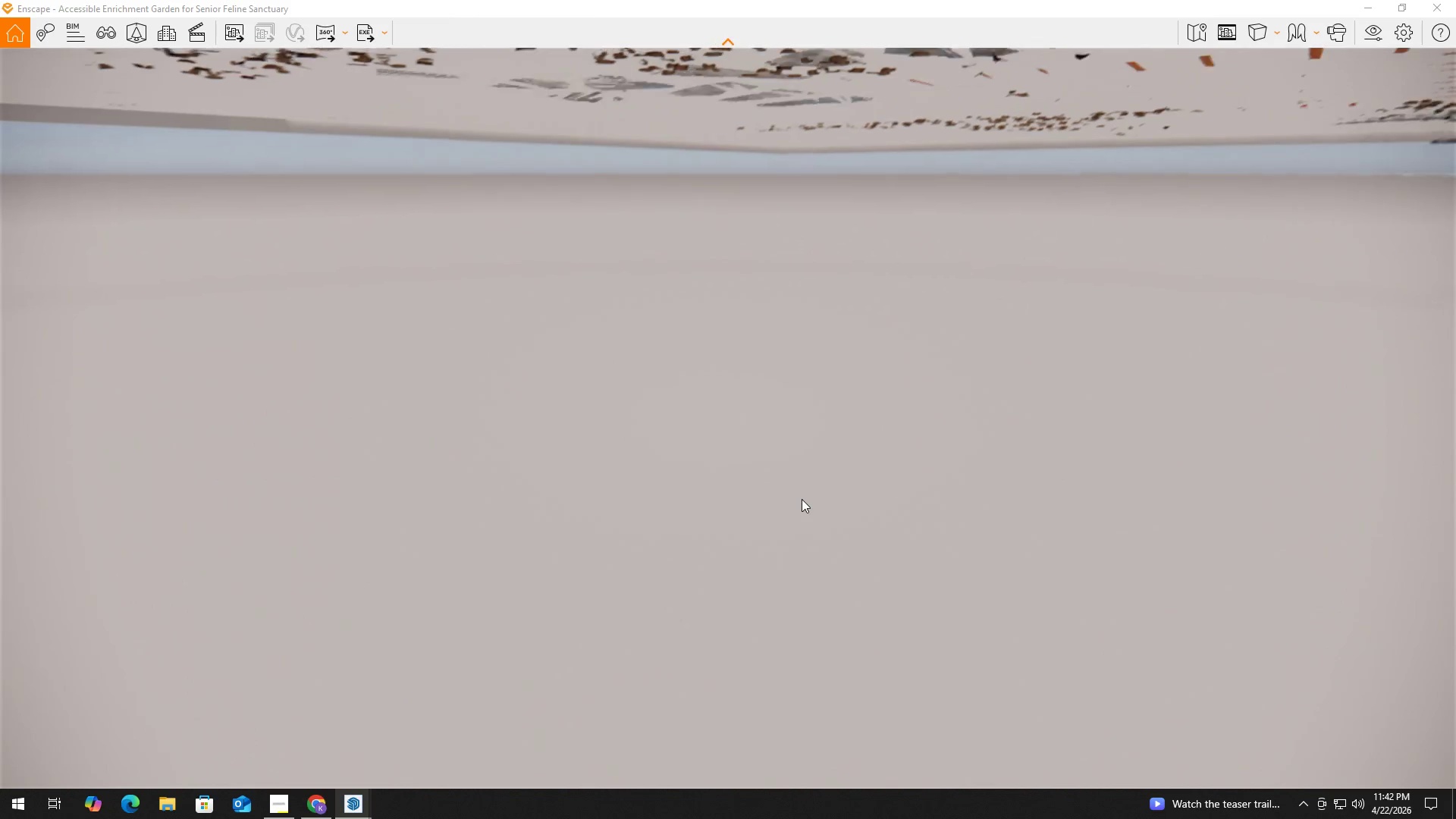 
hold_key(key=ShiftLeft, duration=0.33)
 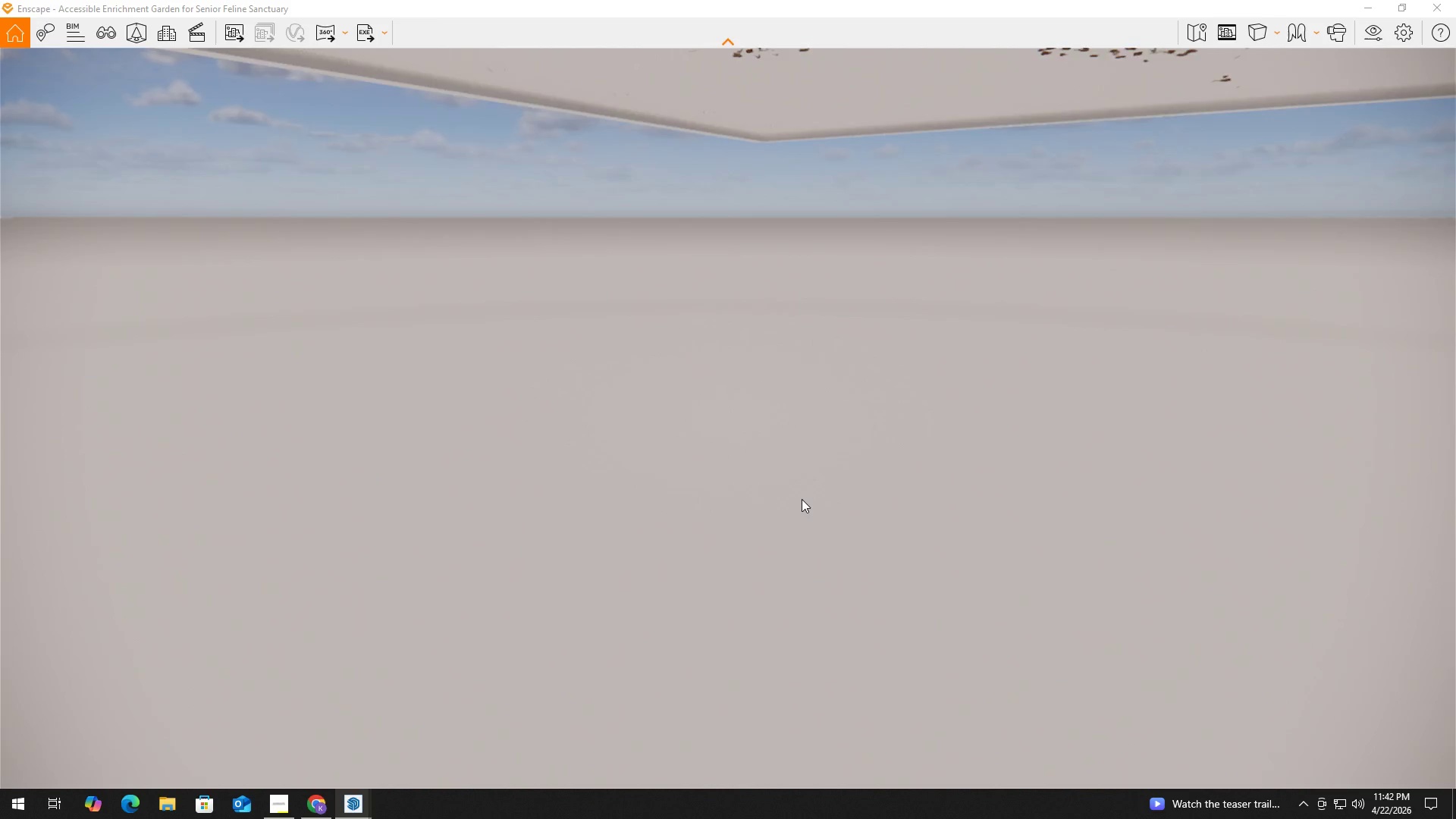 
hold_key(key=E, duration=1.48)
 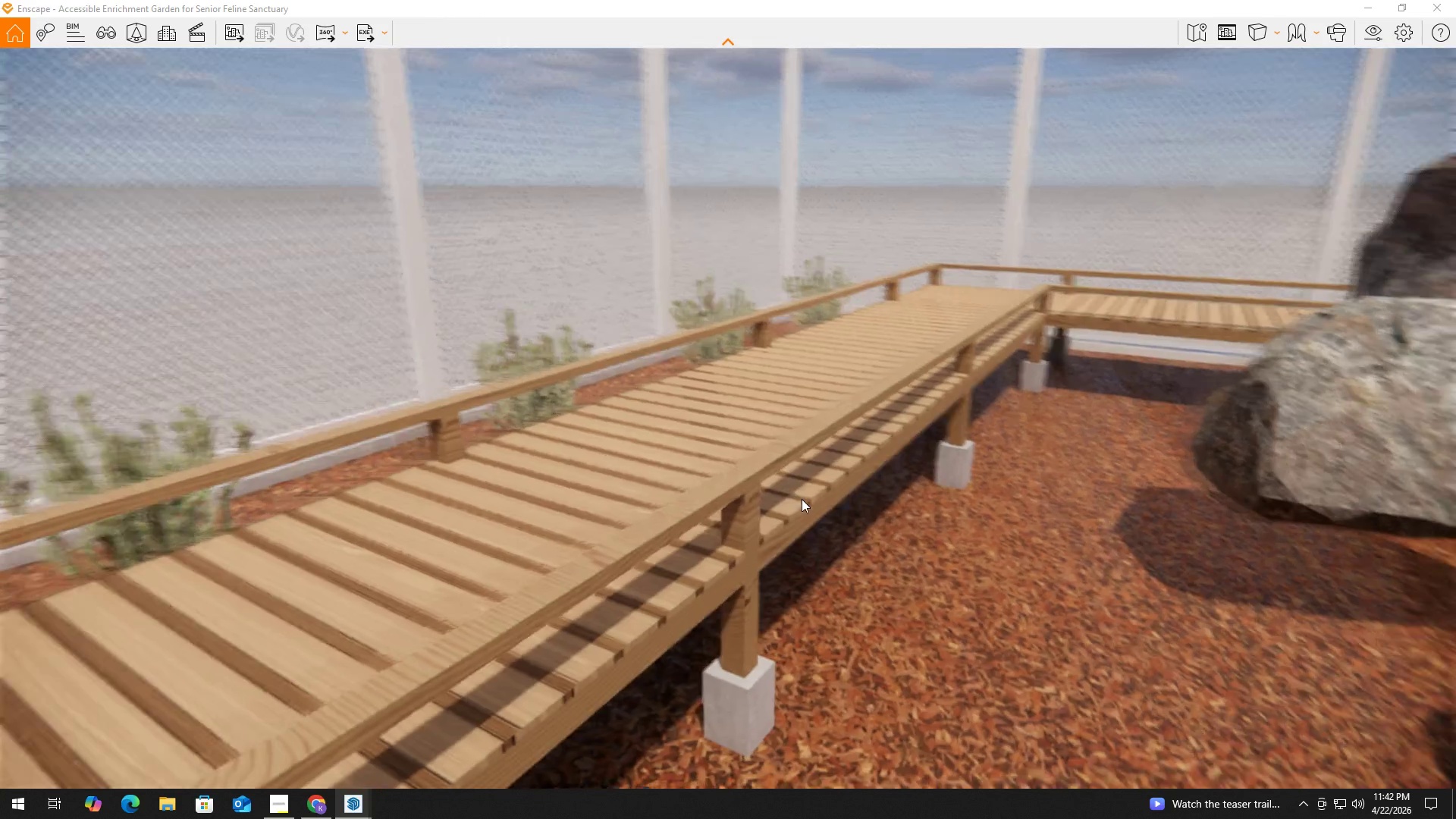 
hold_key(key=ShiftLeft, duration=0.39)
 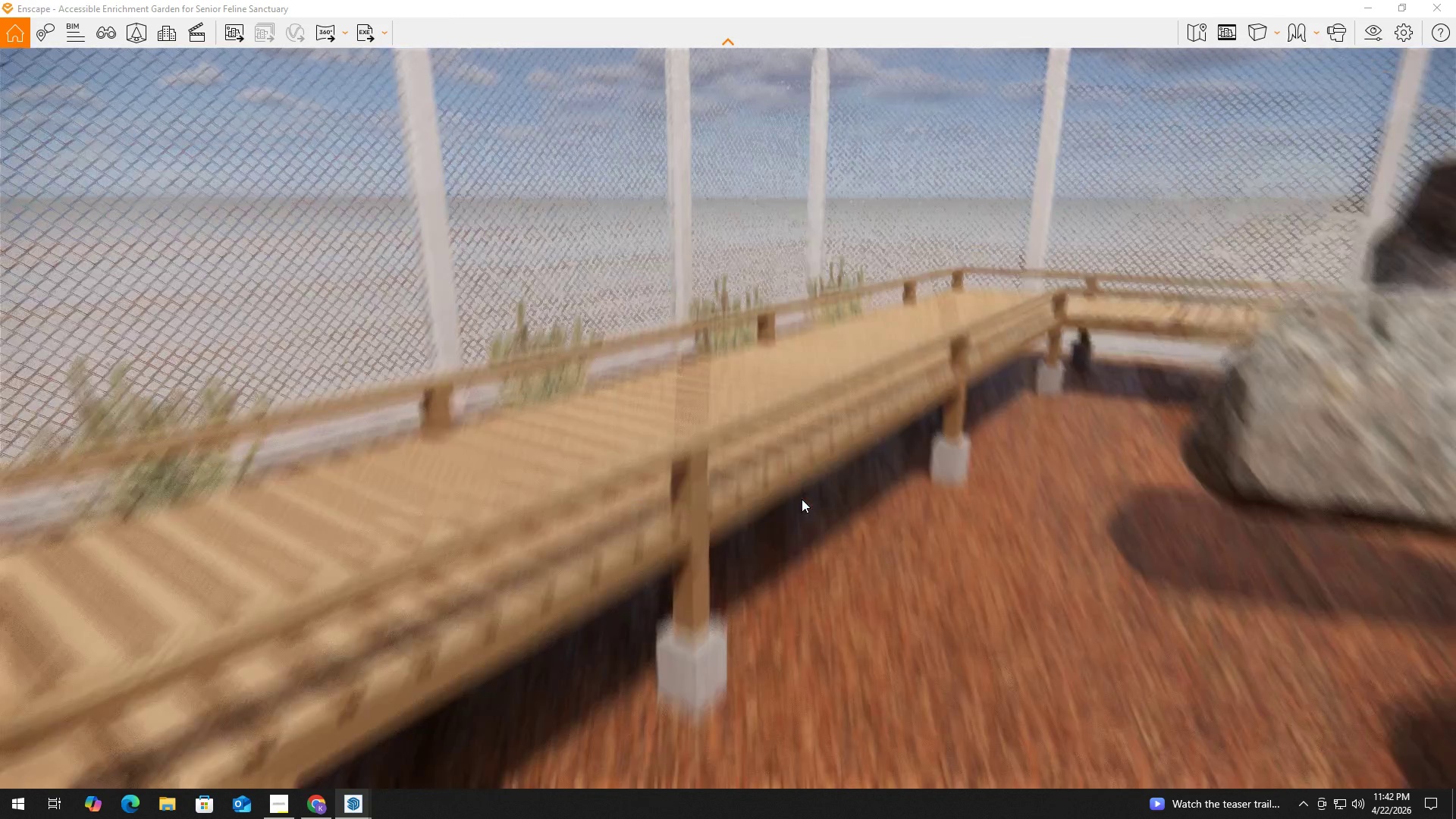 
hold_key(key=A, duration=0.34)
 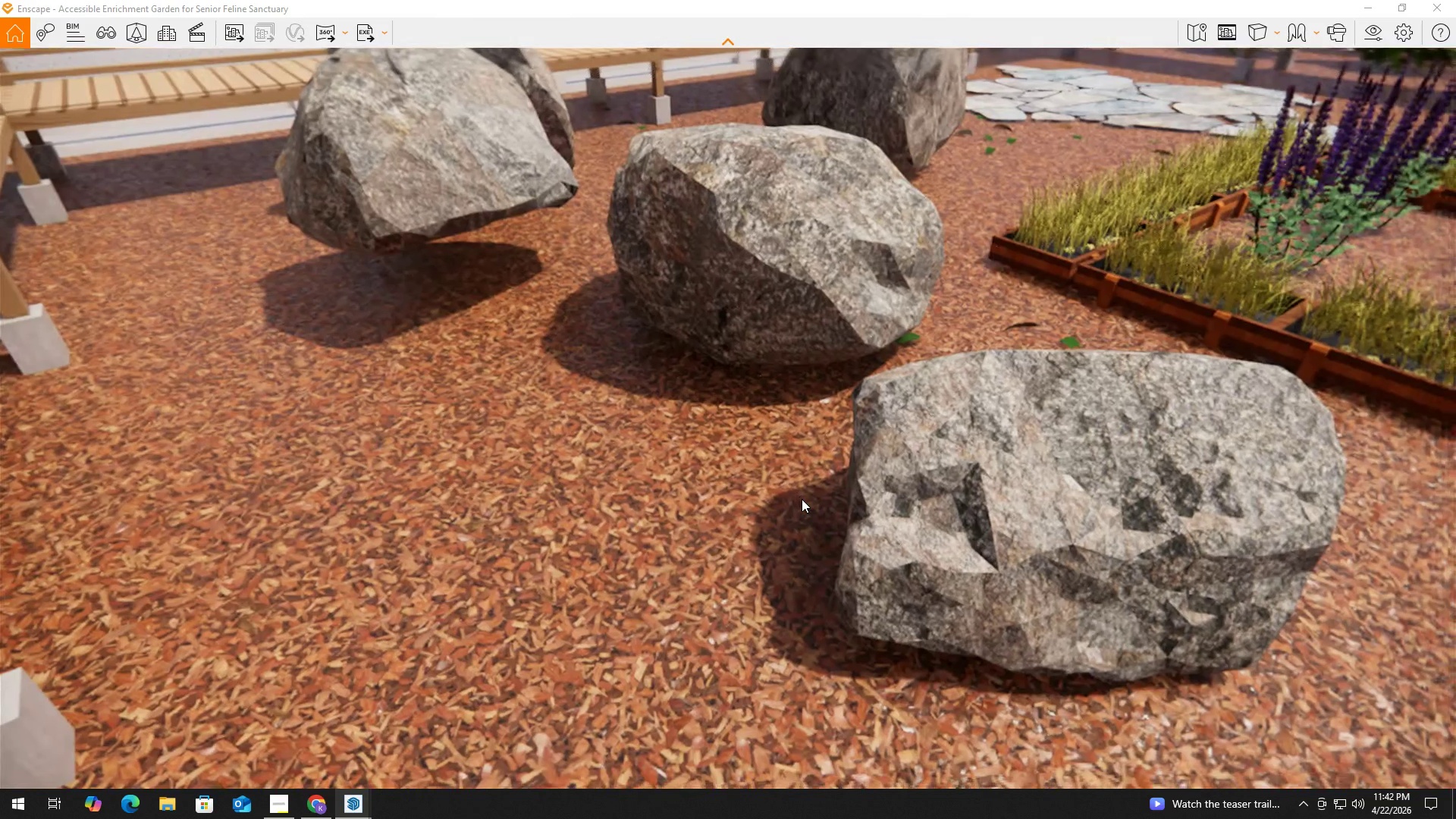 
hold_key(key=W, duration=1.14)
 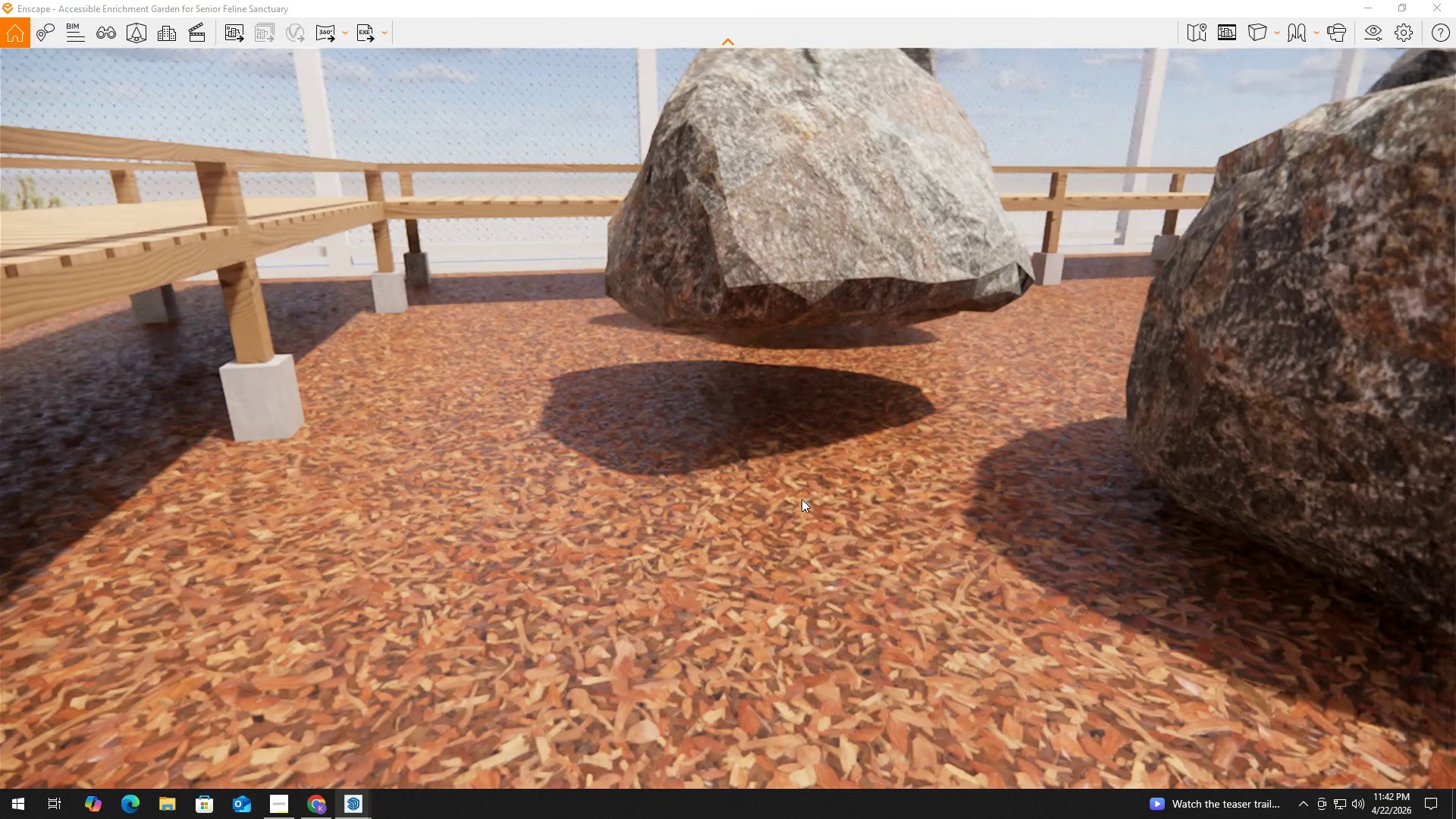 
key(A)
 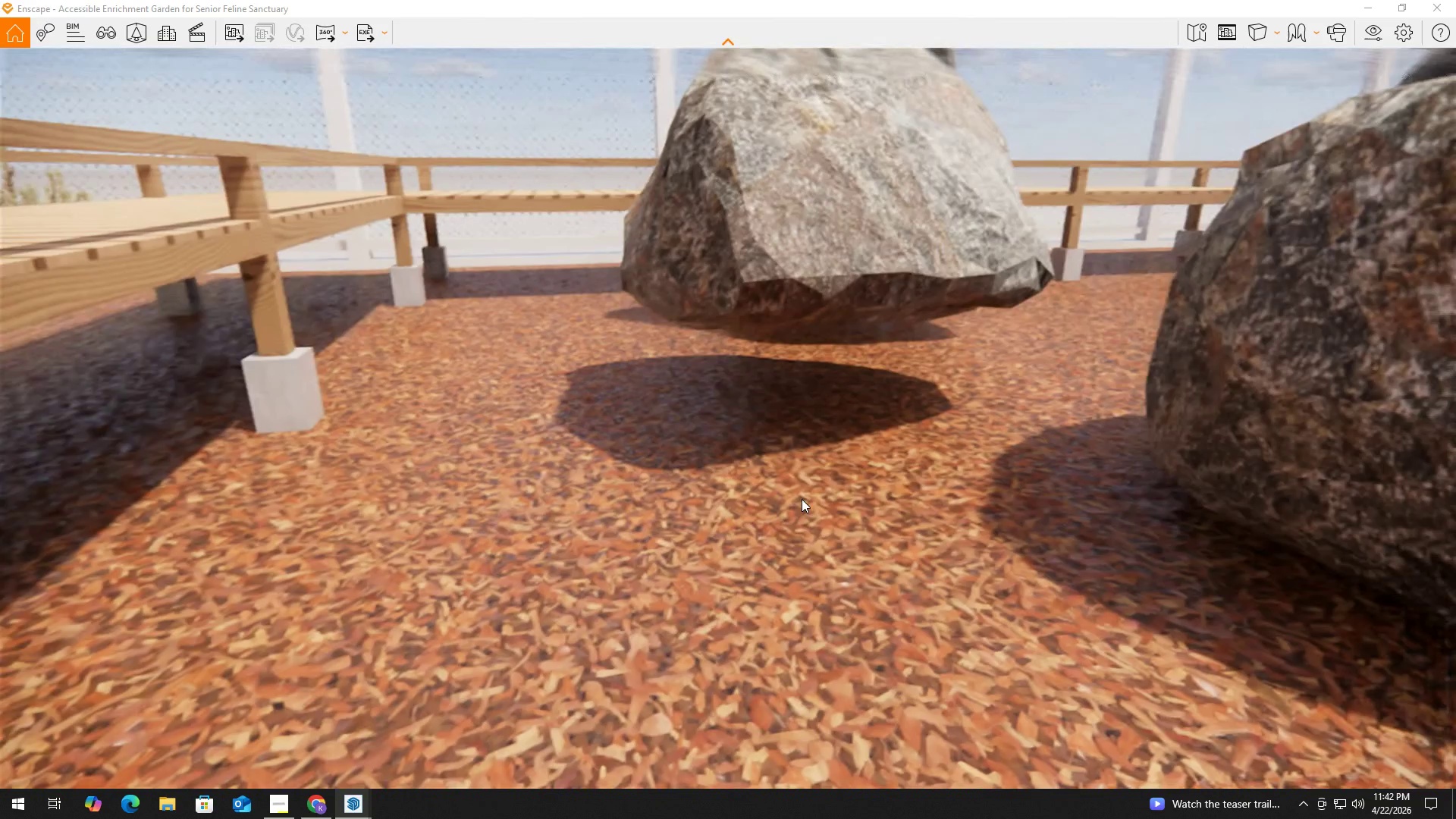 
key(Alt+Tab)
 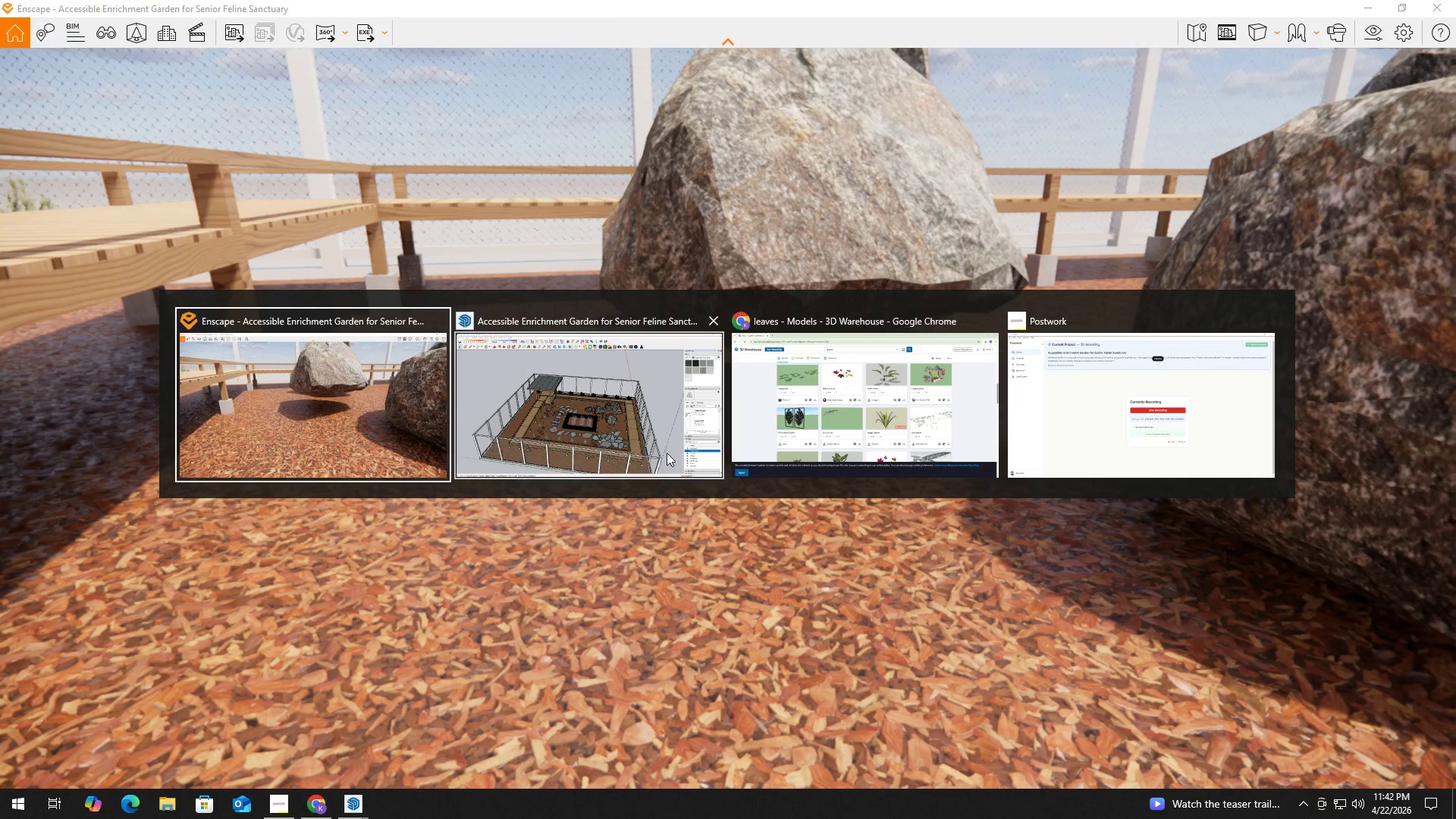 
left_click([595, 426])
 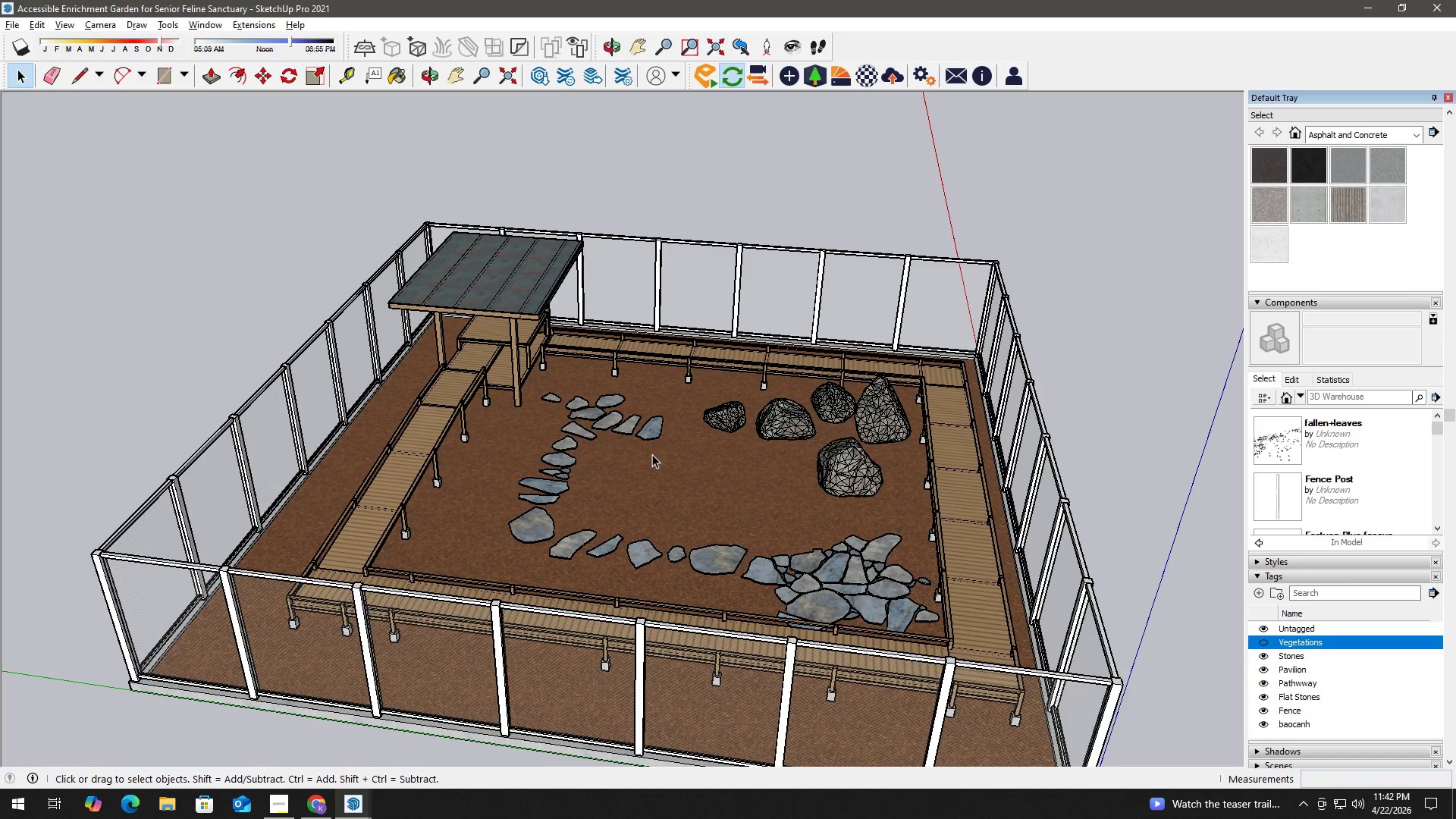 
scroll: coordinate [759, 396], scroll_direction: up, amount: 10.0
 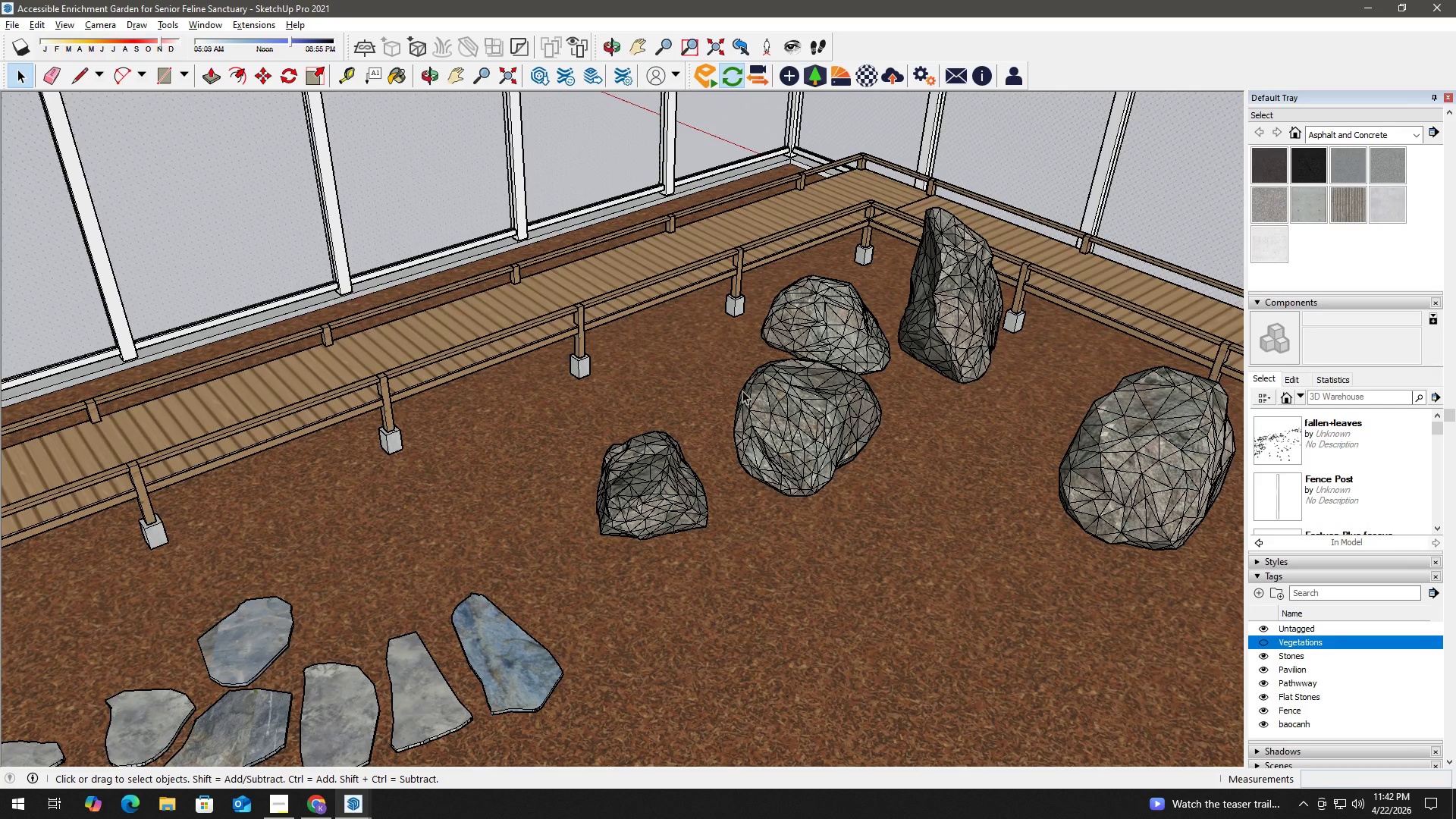 
key(H)
 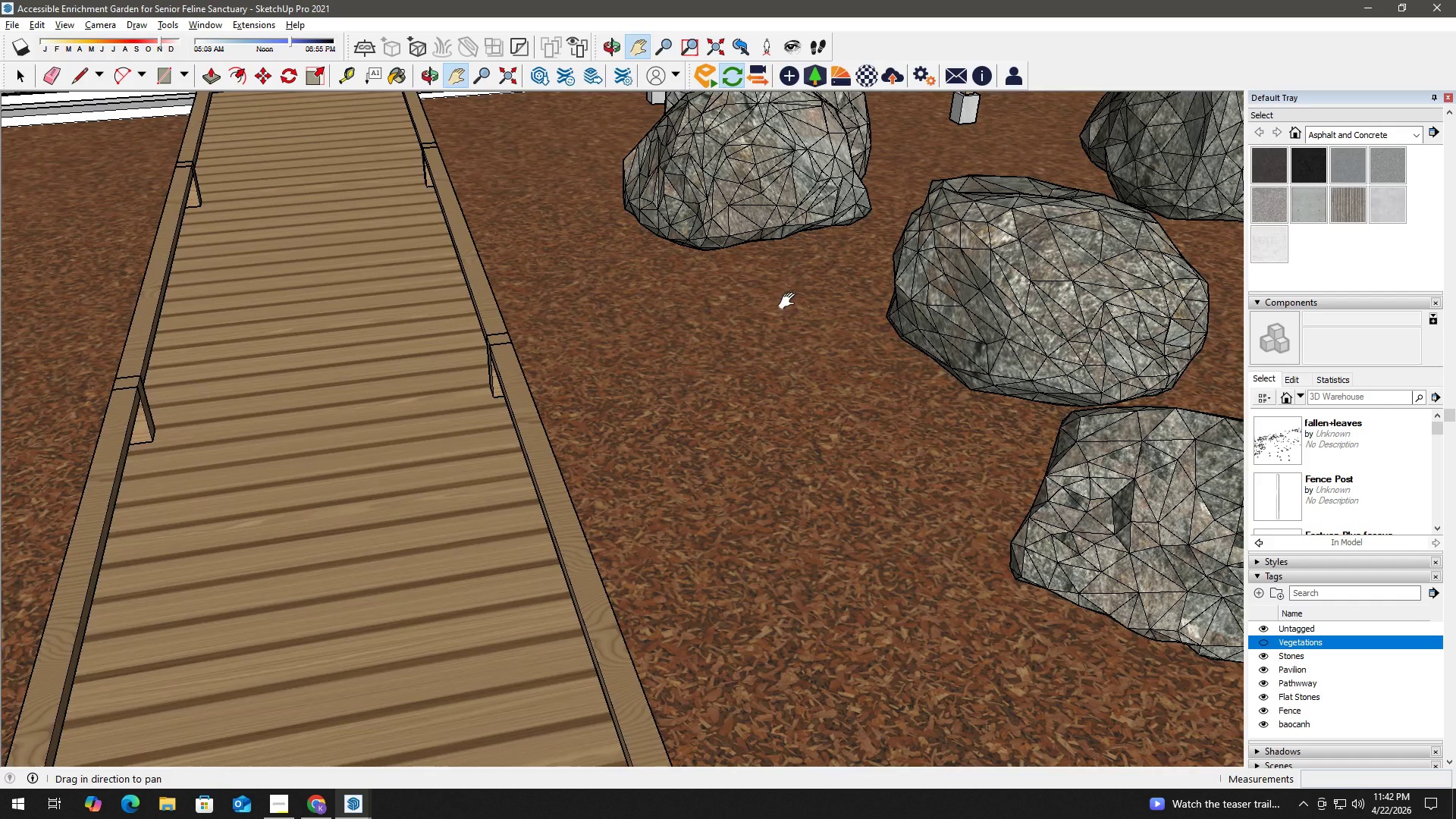 
scroll: coordinate [736, 309], scroll_direction: up, amount: 8.0
 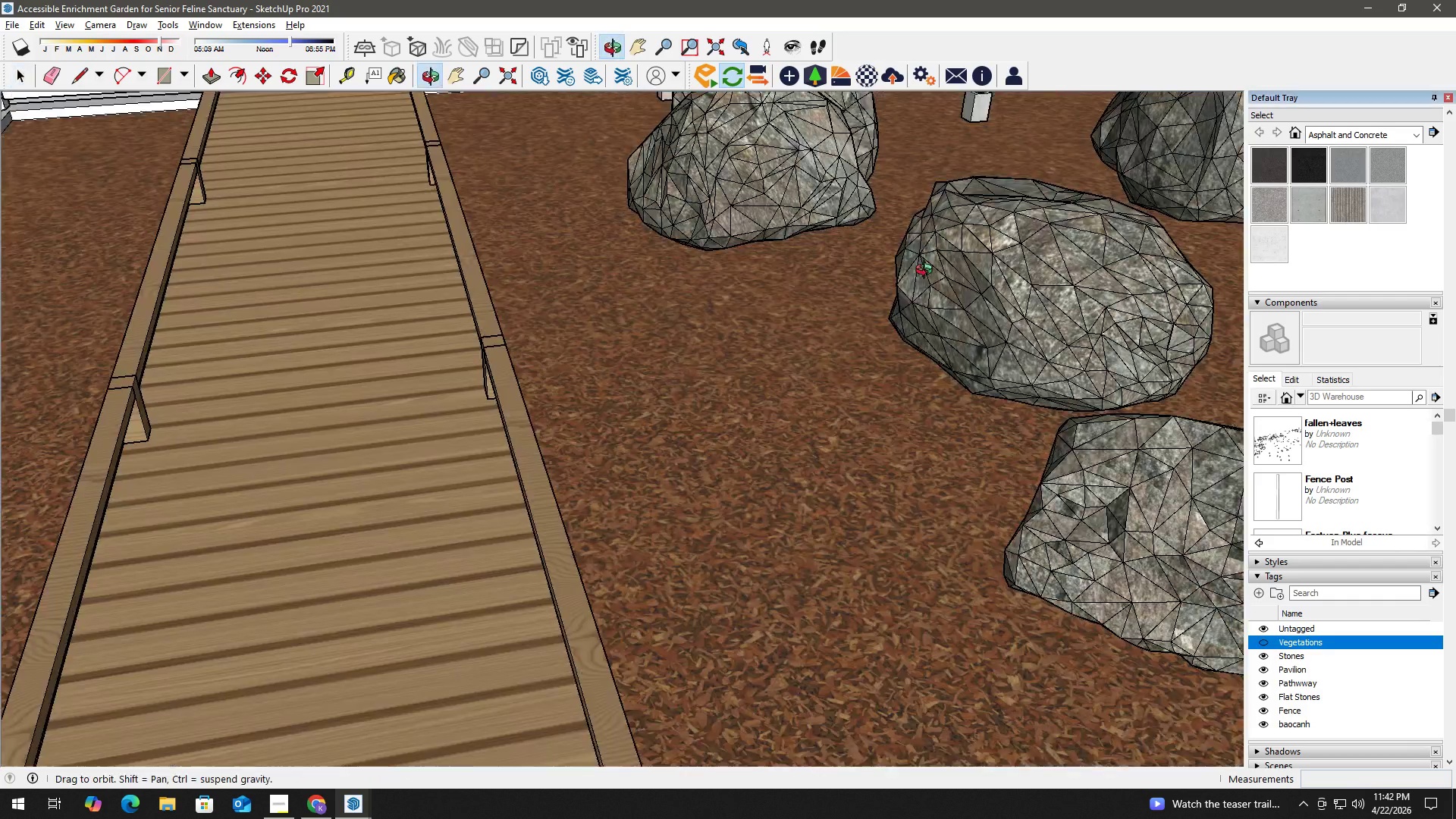 
left_click_drag(start_coordinate=[791, 299], to_coordinate=[751, 495])
 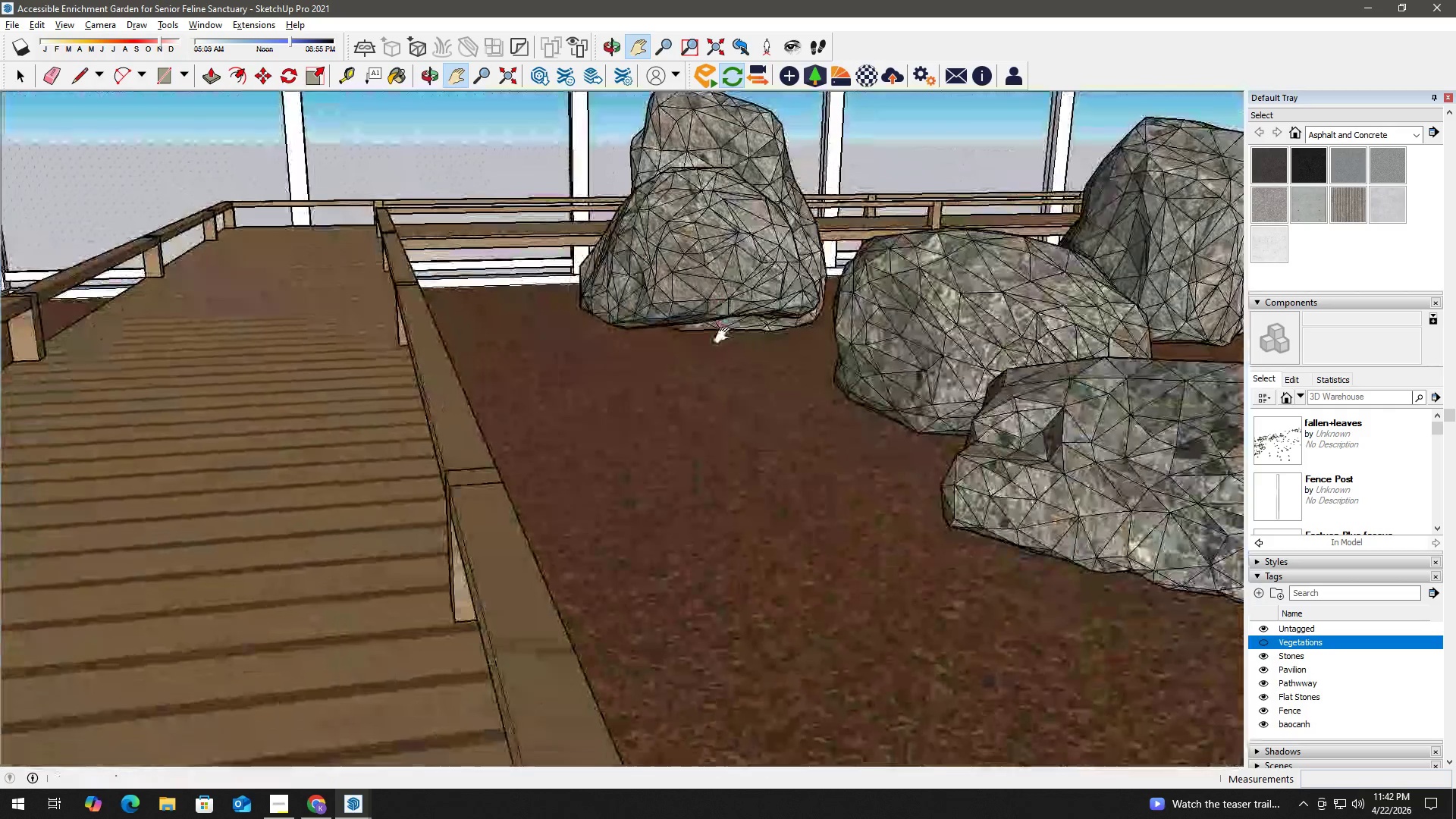 
key(Space)
 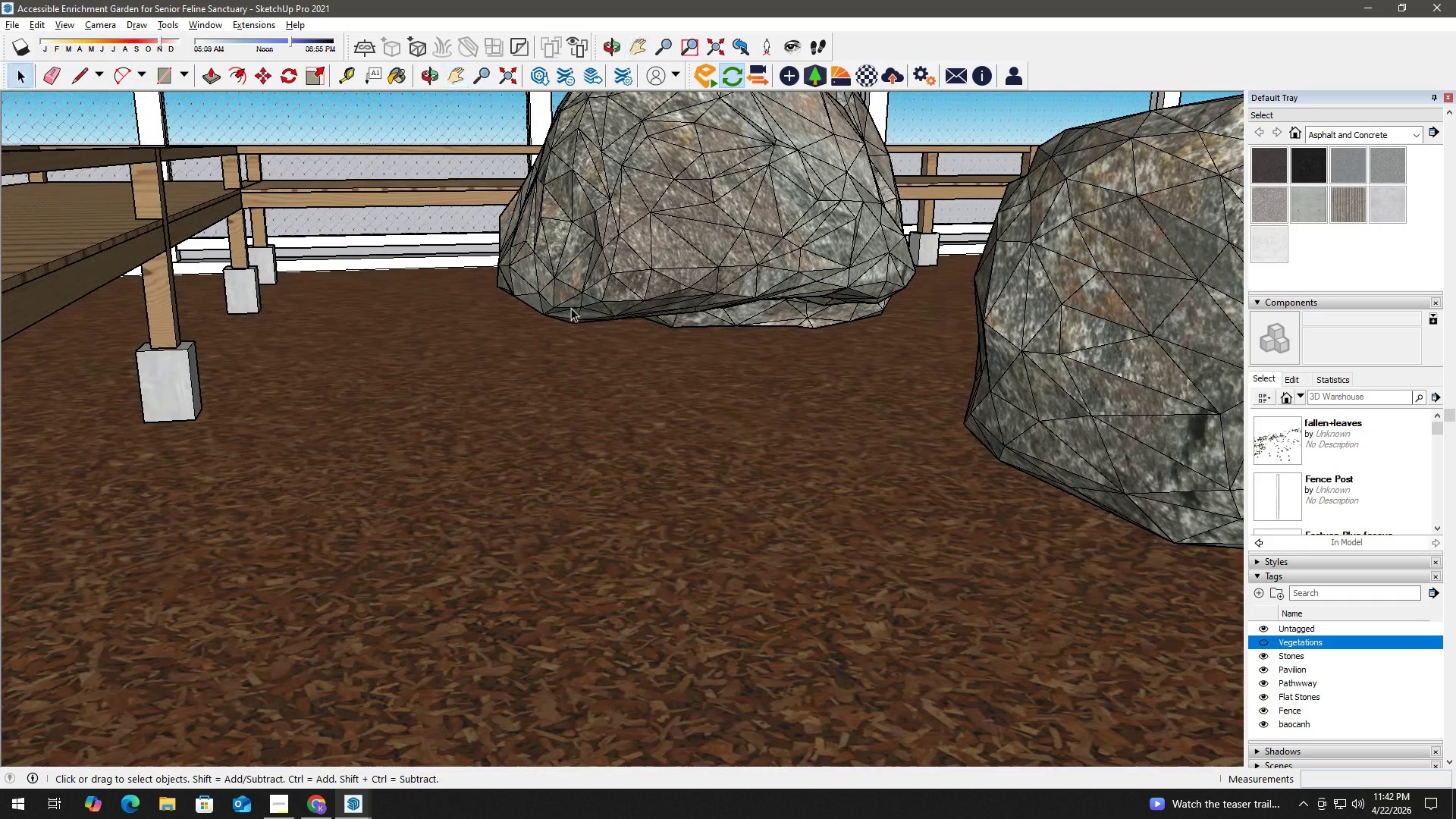 
left_click([559, 306])
 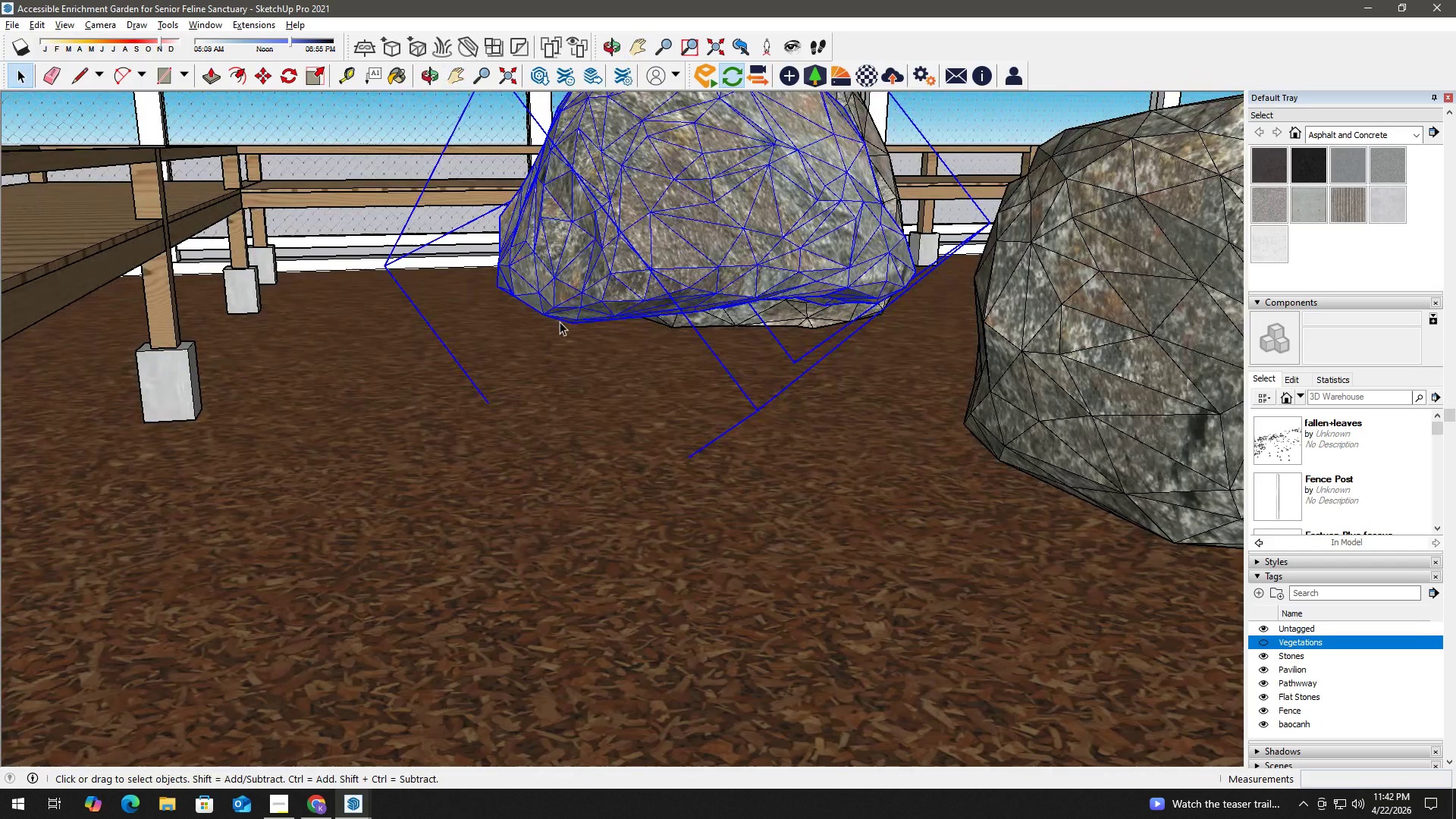 
scroll: coordinate [645, 310], scroll_direction: up, amount: 5.0
 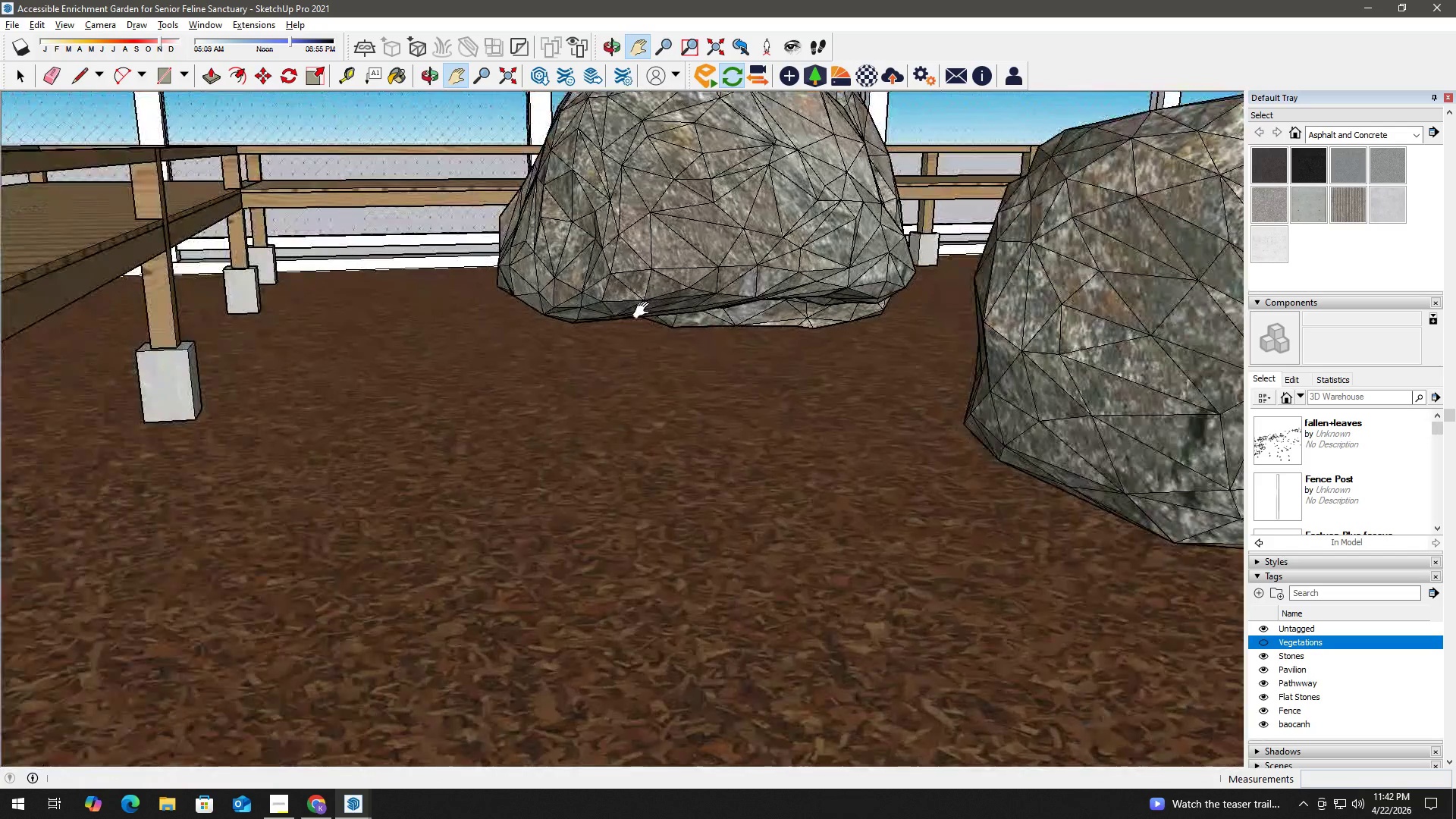 
key(M)
 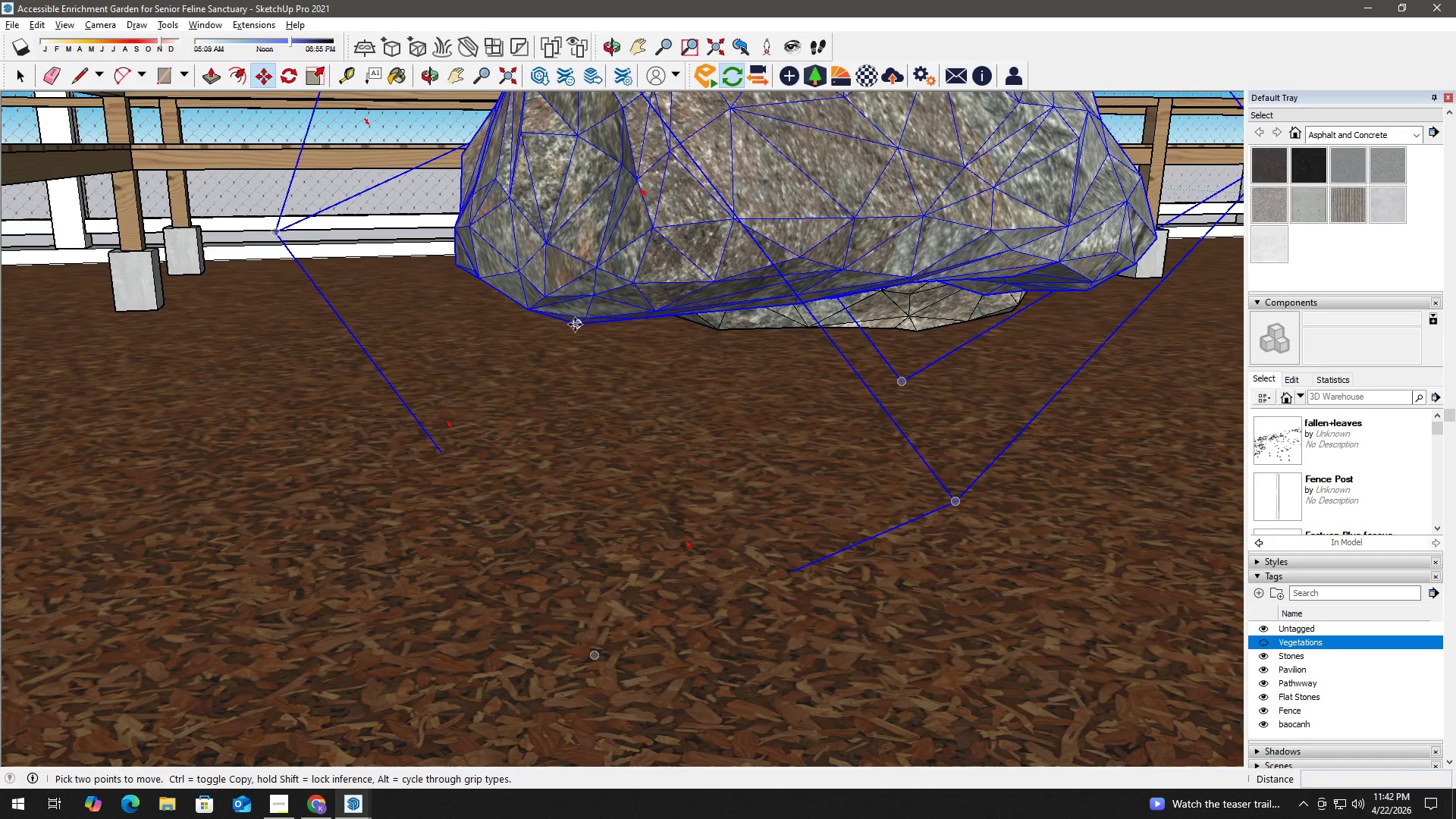 
scroll: coordinate [574, 323], scroll_direction: up, amount: 5.0
 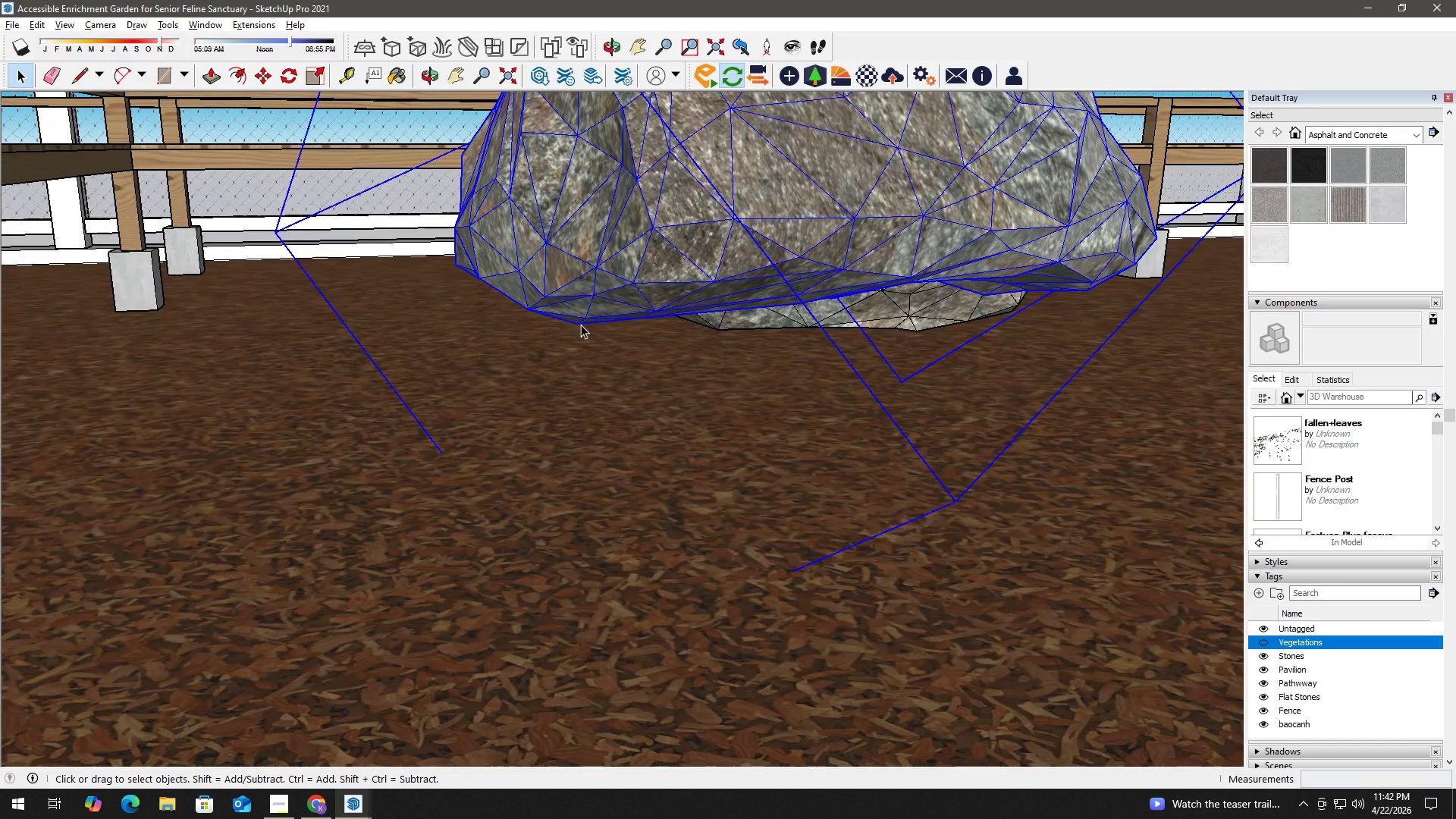 
left_click([577, 325])
 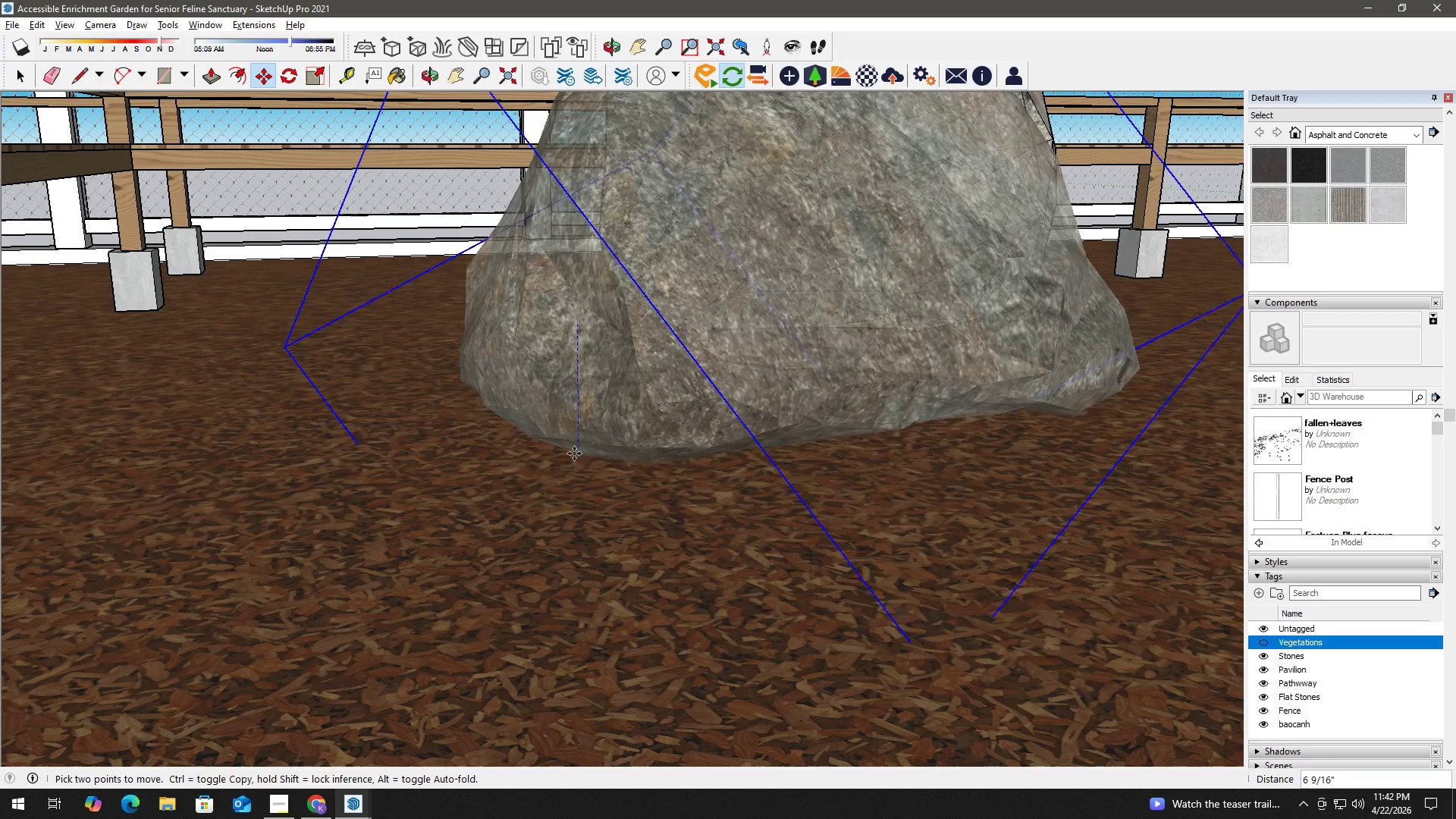 
left_click([575, 486])
 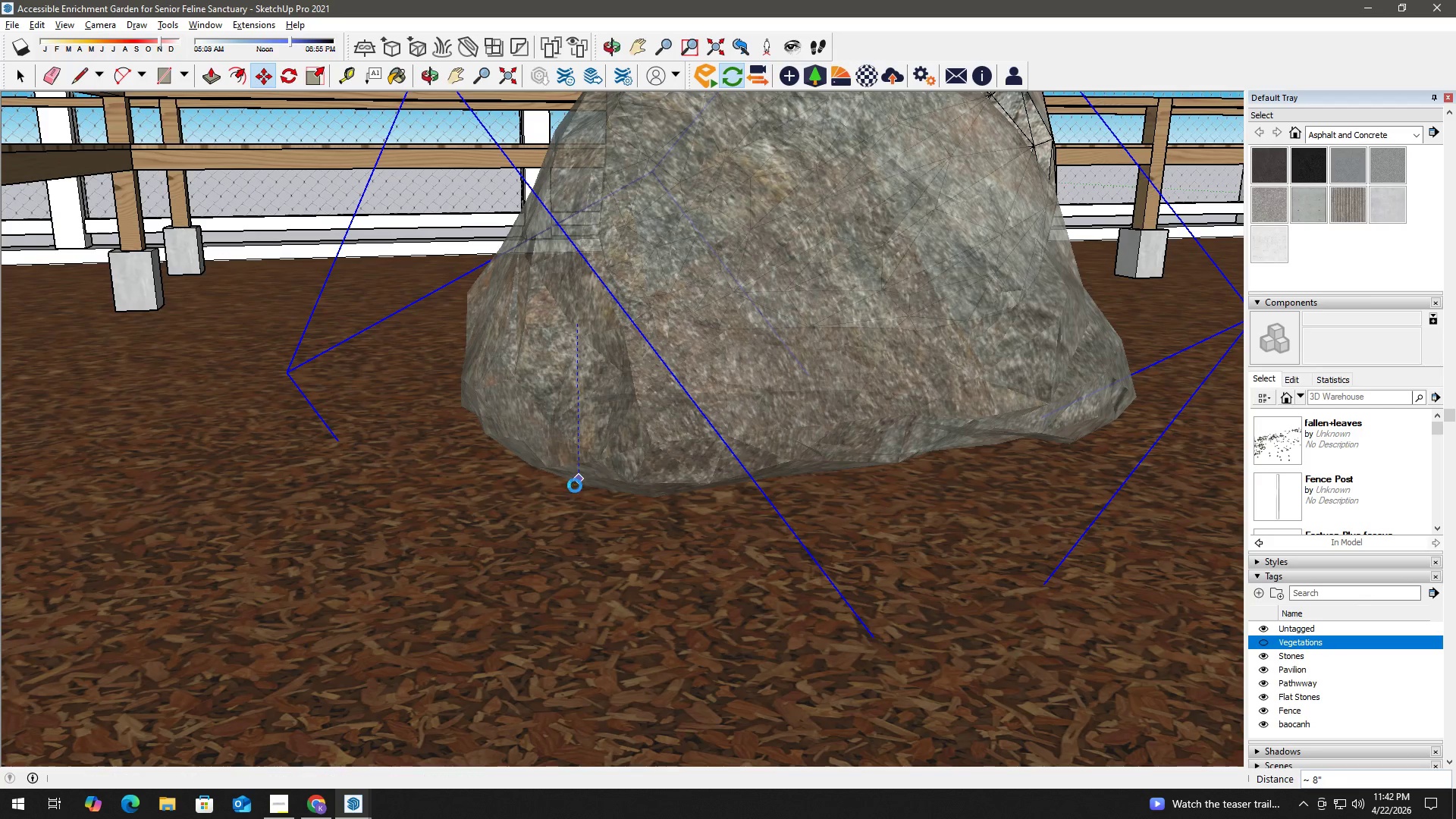 
key(Space)
 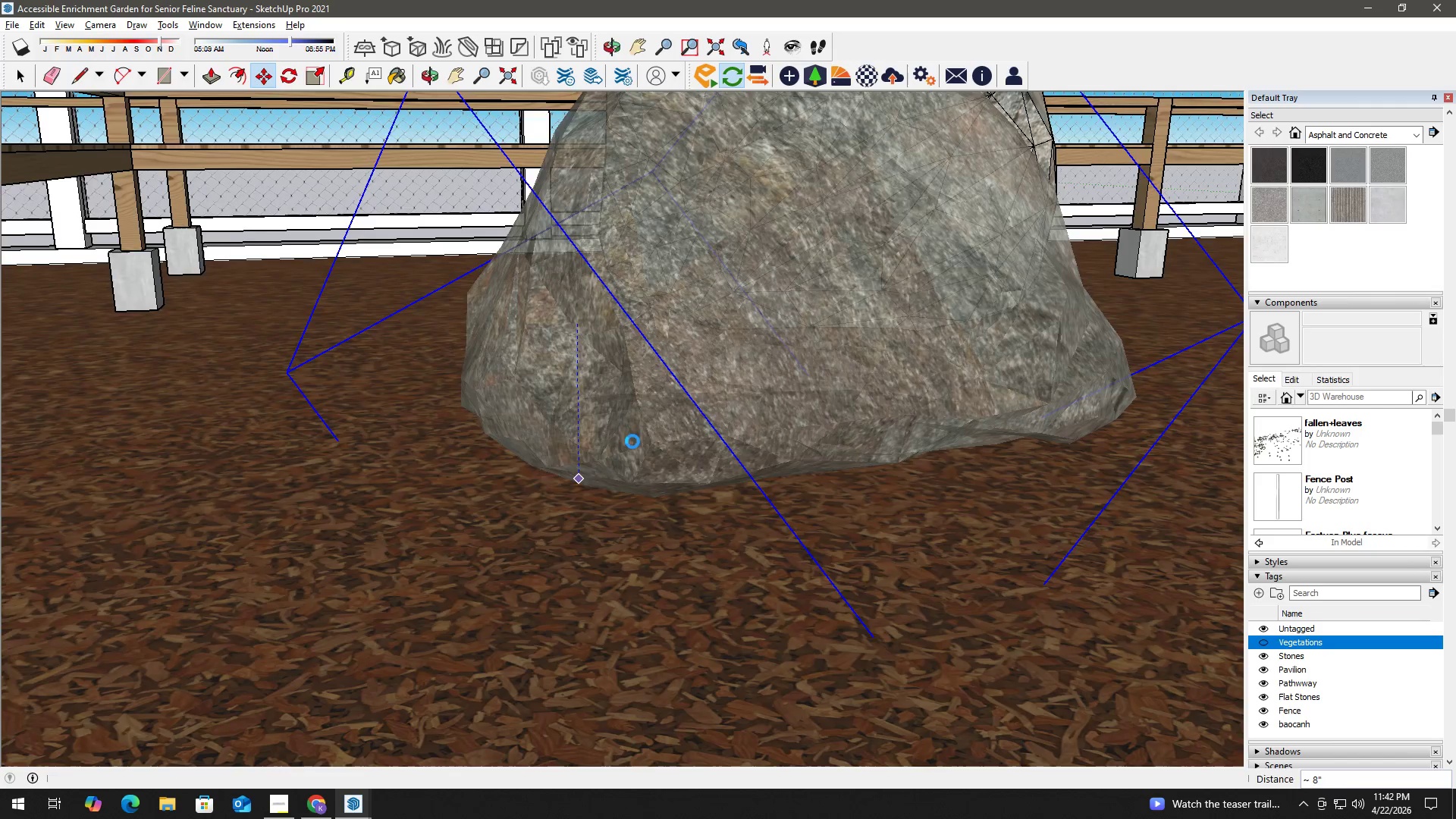 
scroll: coordinate [657, 432], scroll_direction: down, amount: 5.0
 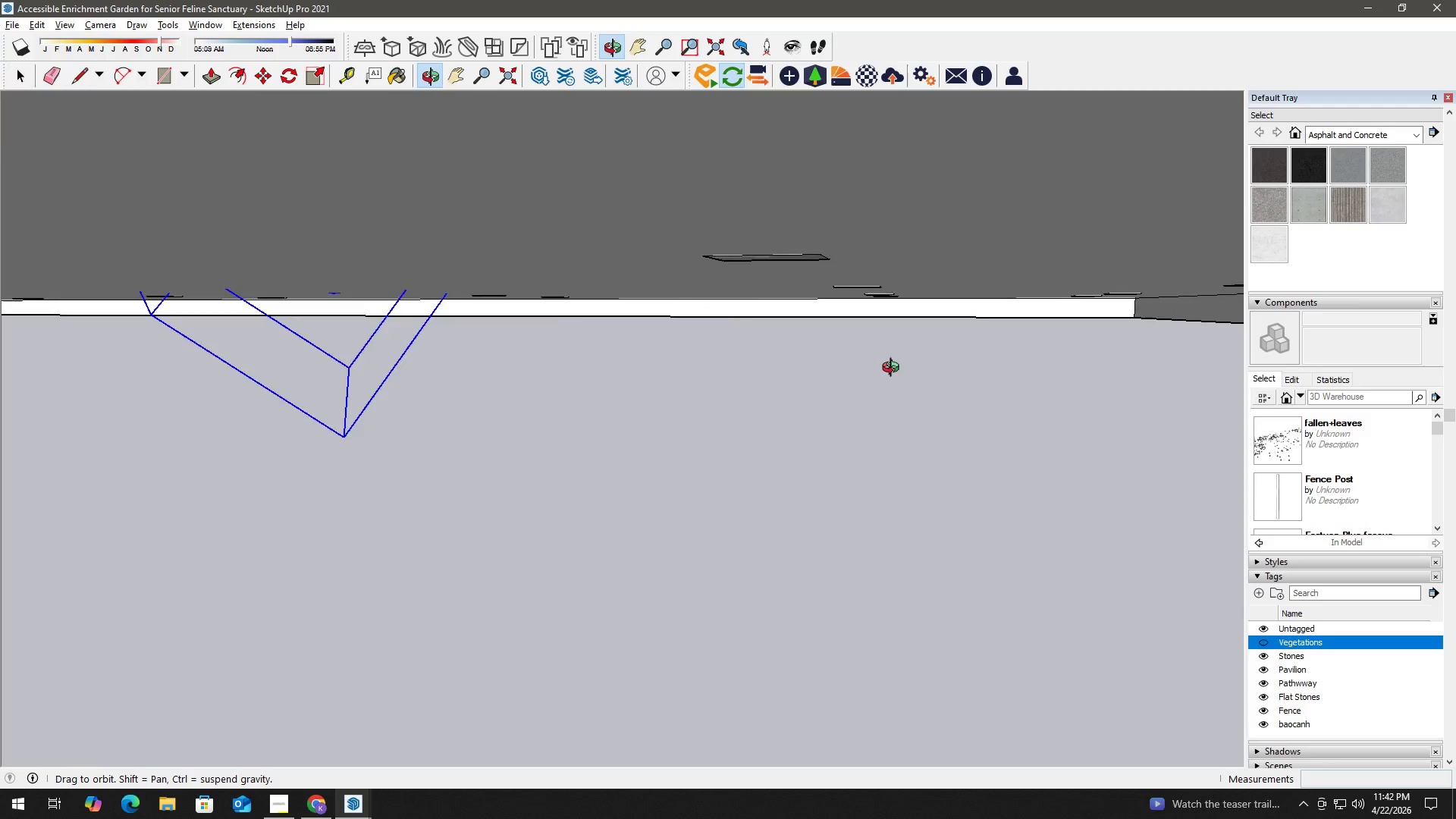 
key(Space)
 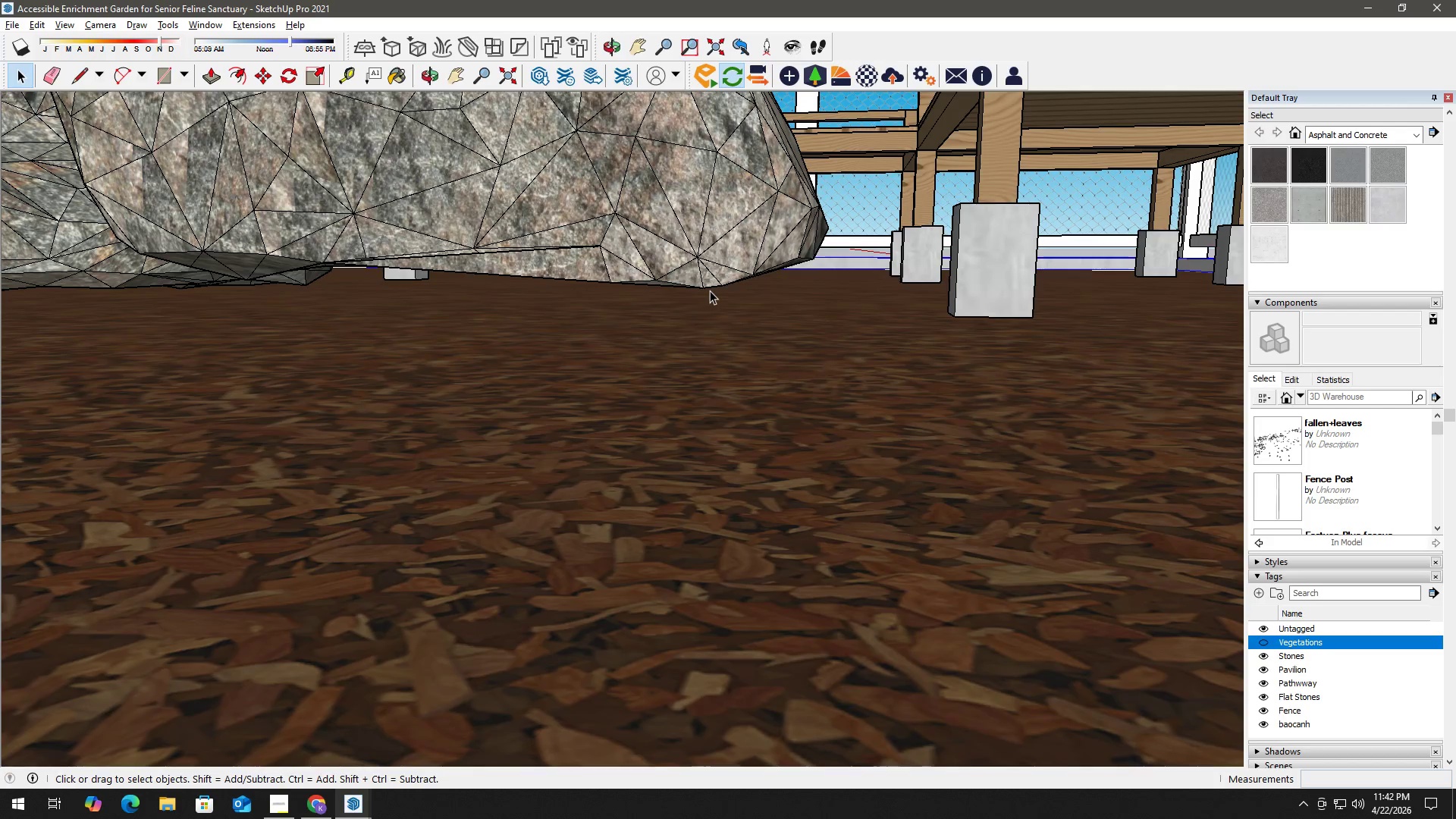 
scroll: coordinate [706, 294], scroll_direction: up, amount: 4.0
 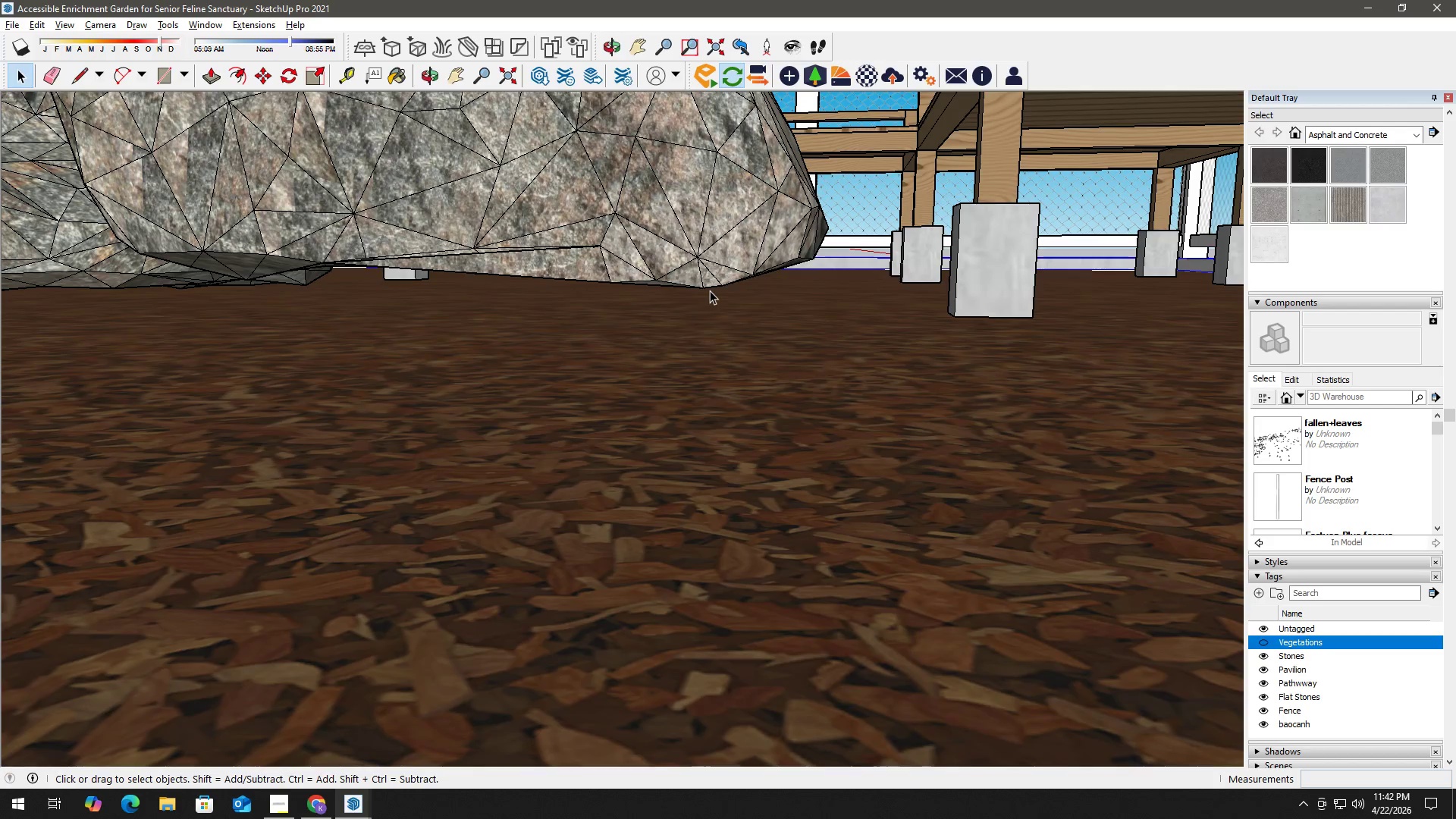 
double_click([691, 284])
 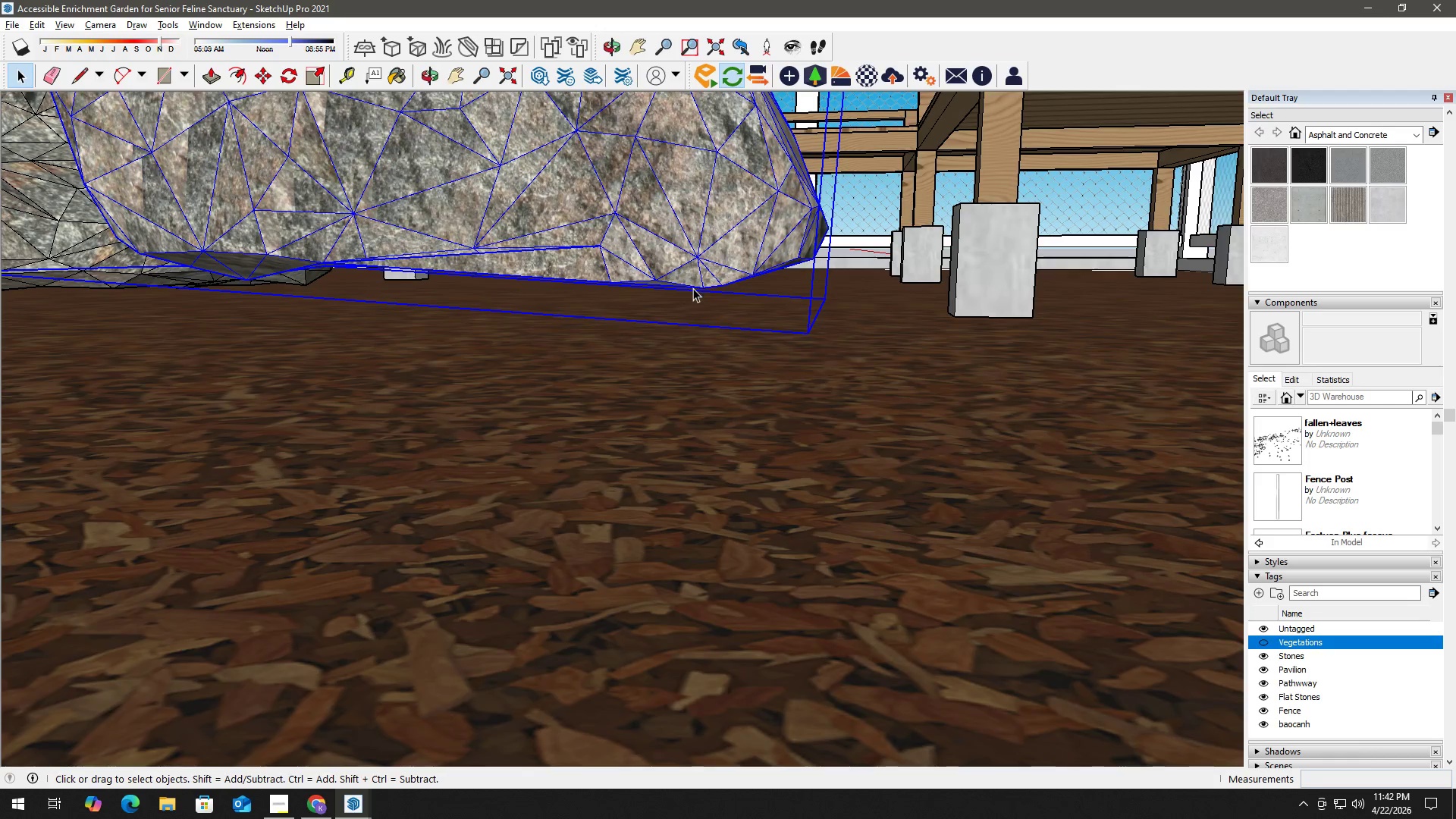 
key(M)
 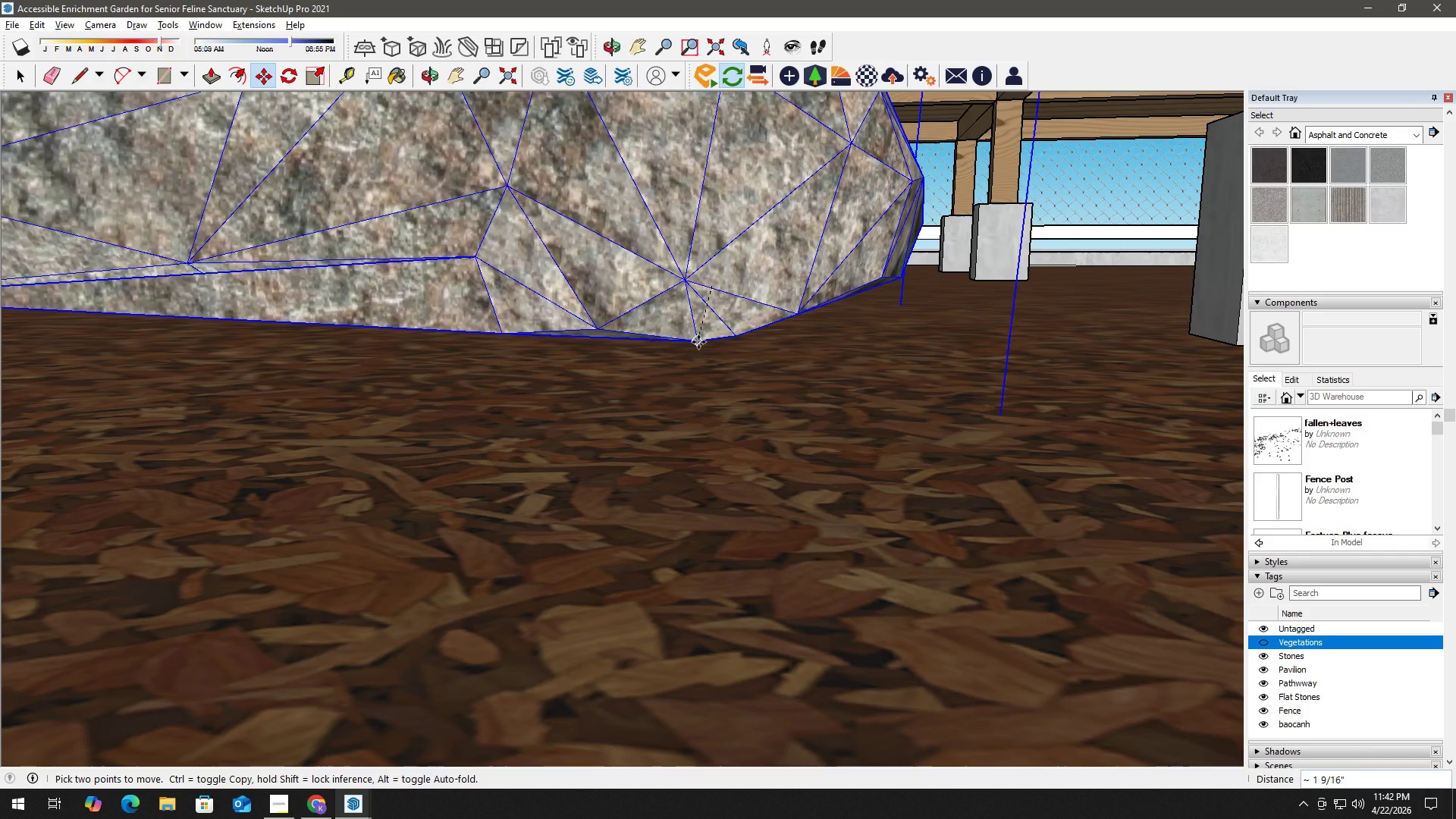 
scroll: coordinate [696, 292], scroll_direction: up, amount: 5.0
 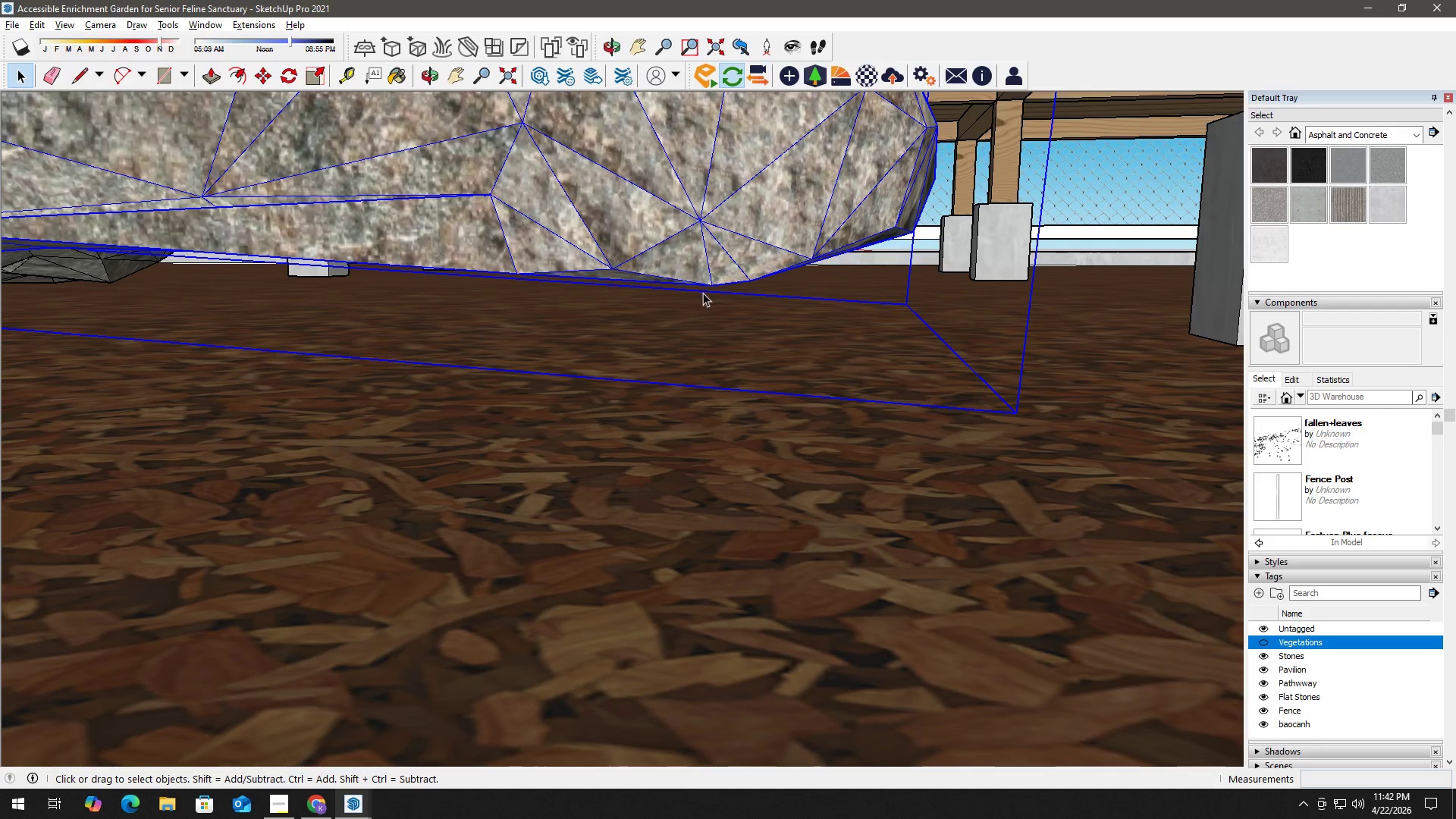 
left_click([706, 349])
 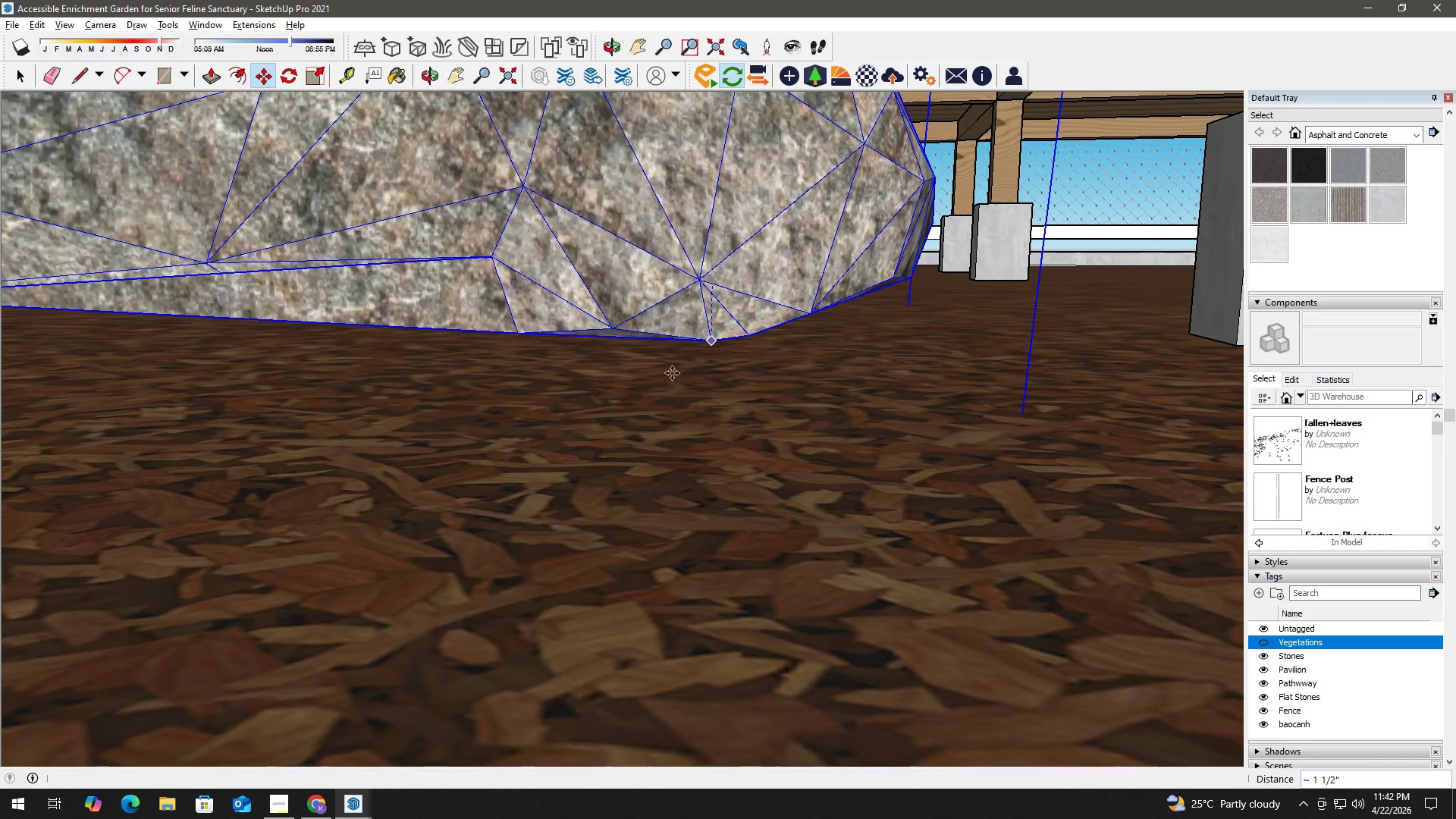 
key(Space)
 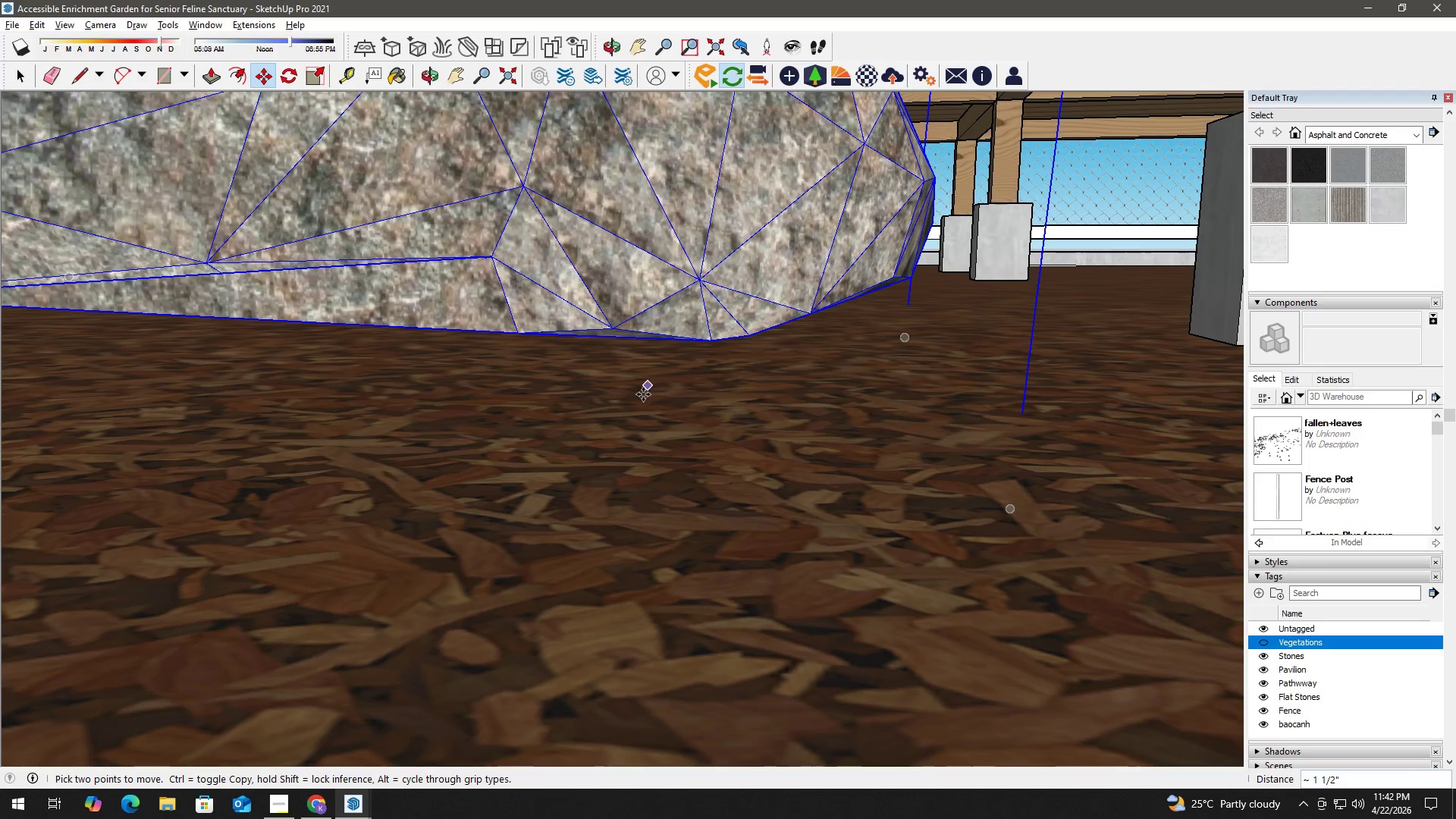 
scroll: coordinate [642, 394], scroll_direction: down, amount: 5.0
 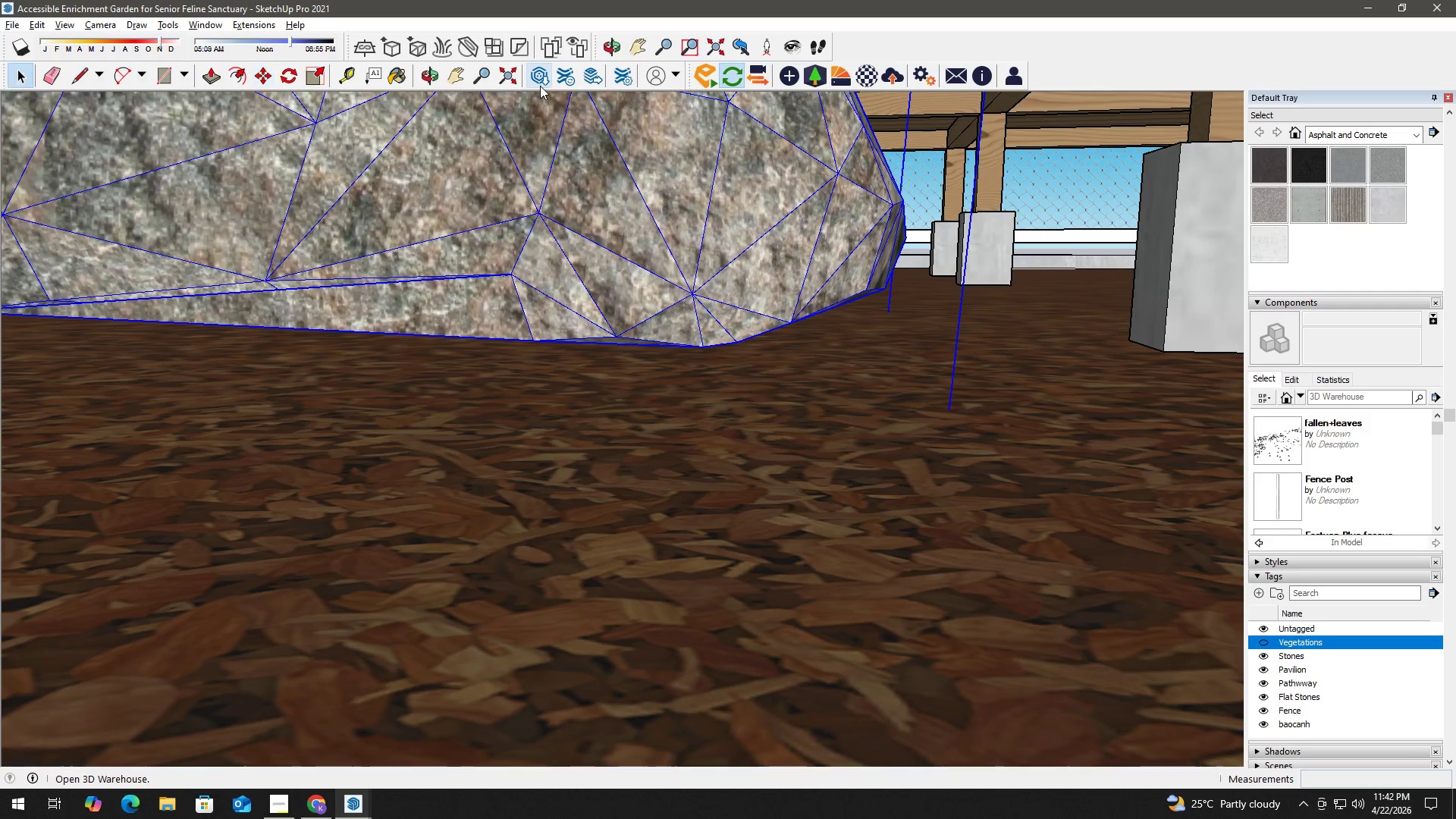 
left_click([513, 76])
 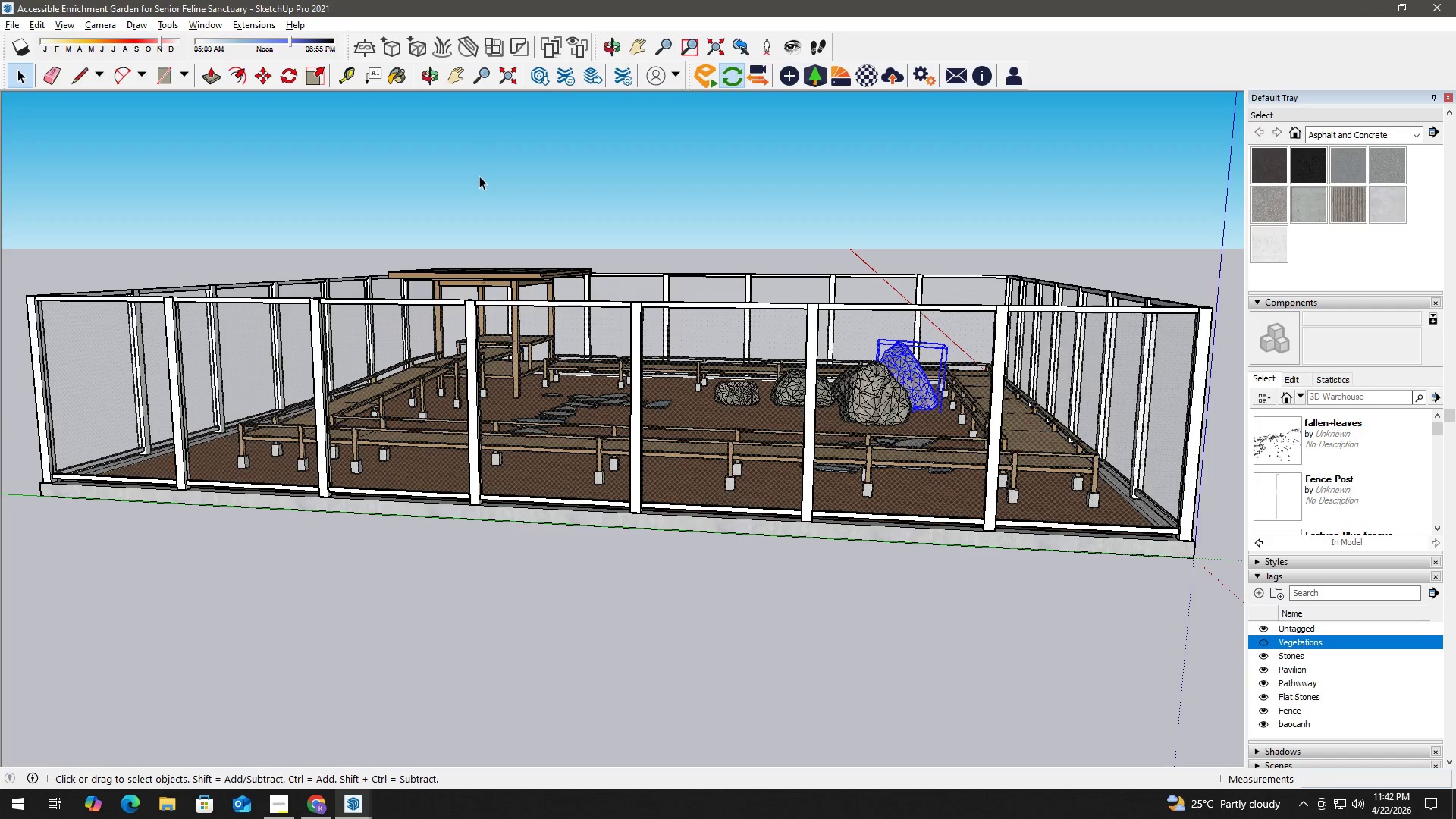 
scroll: coordinate [613, 370], scroll_direction: down, amount: 6.0
 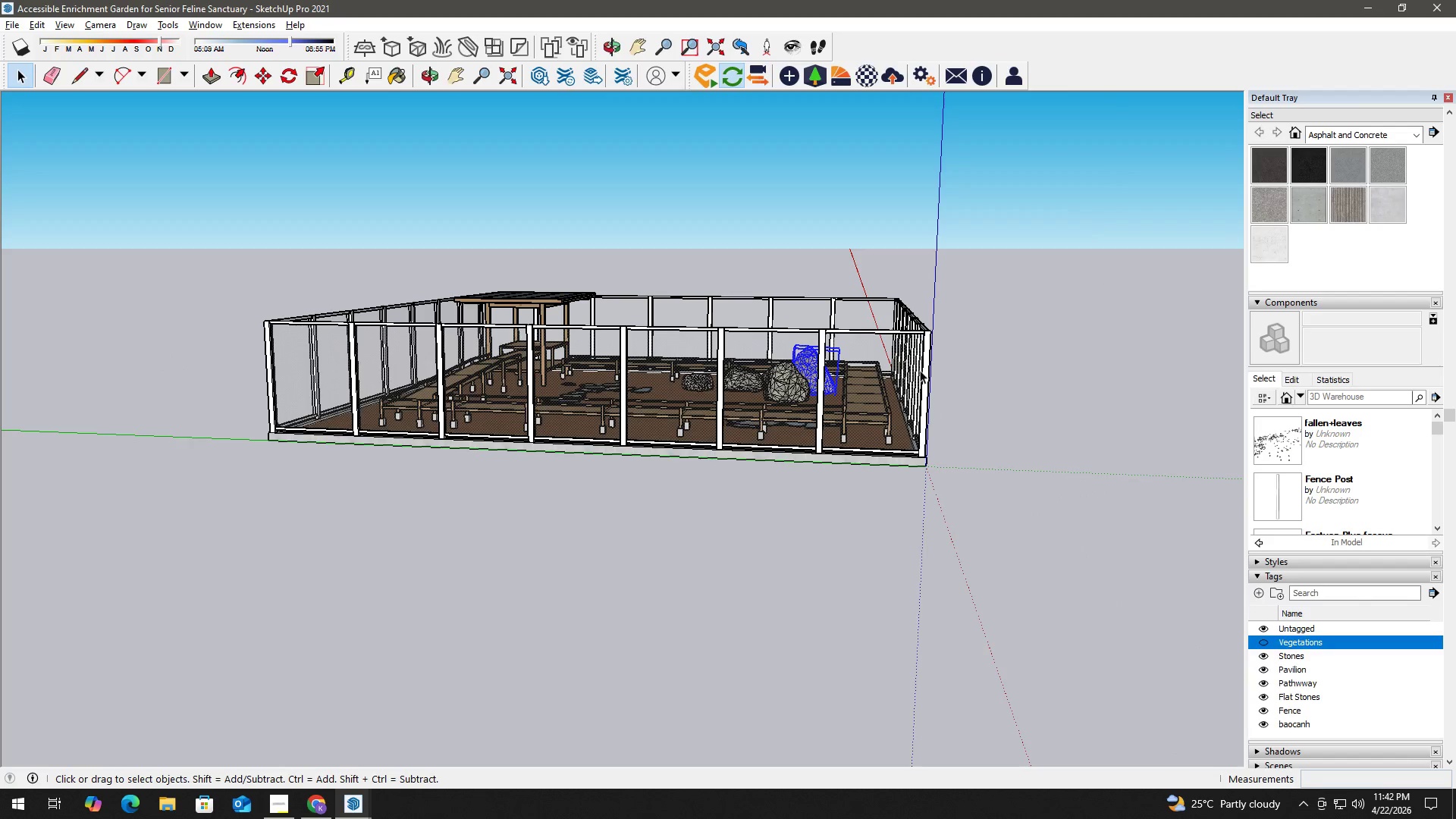 
scroll: coordinate [724, 384], scroll_direction: up, amount: 19.0
 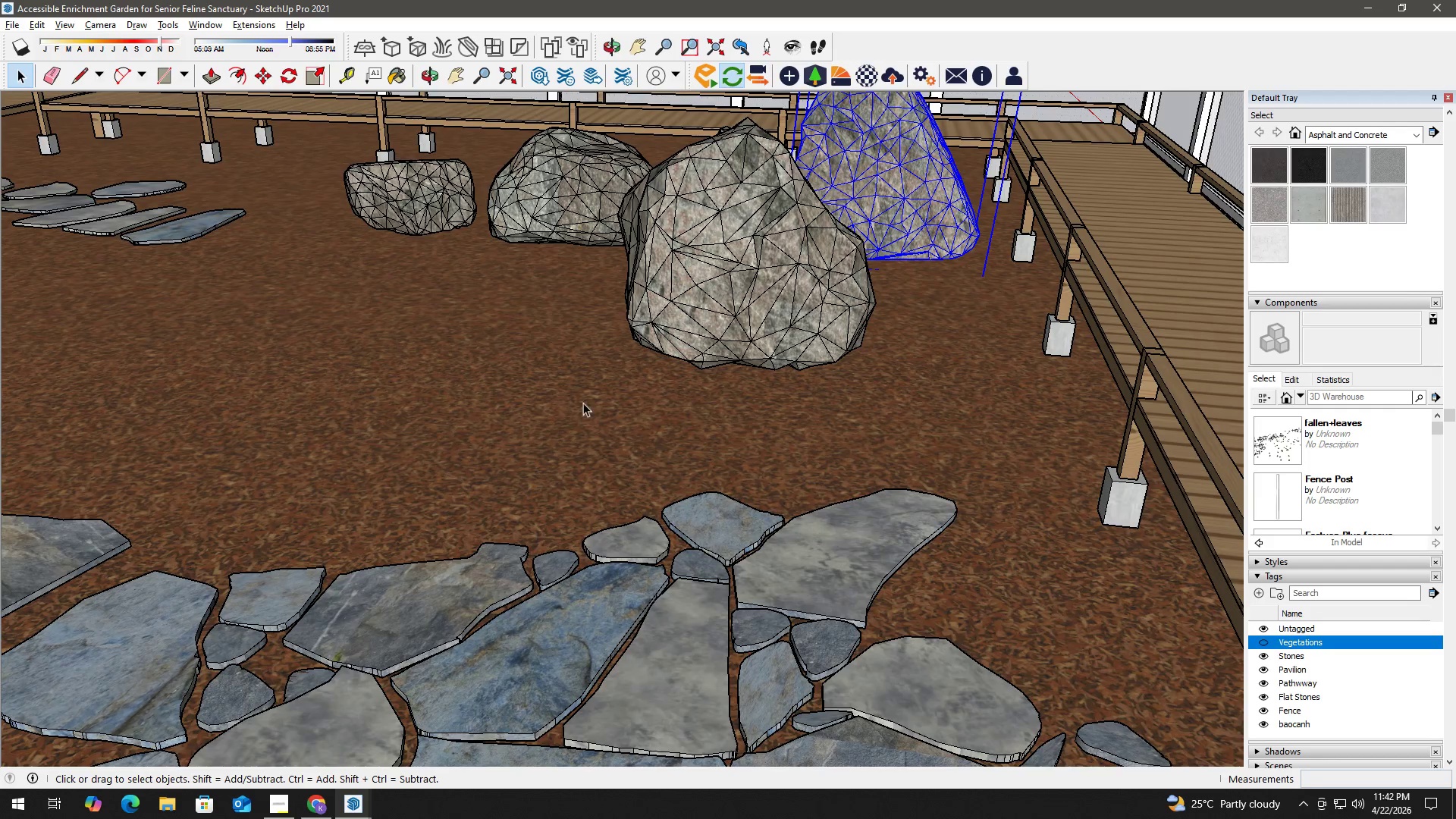 
key(Space)
 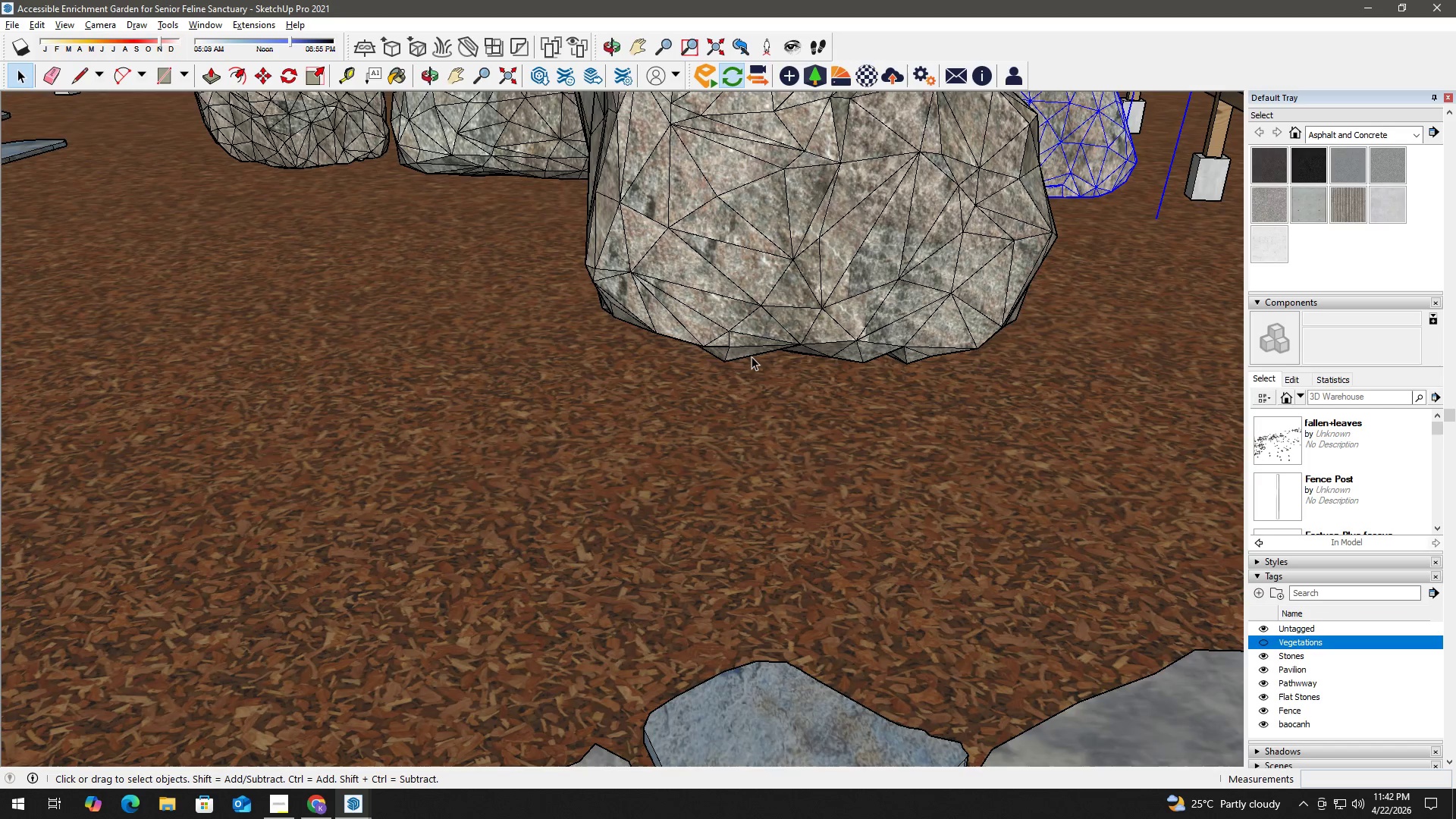 
scroll: coordinate [704, 368], scroll_direction: up, amount: 6.0
 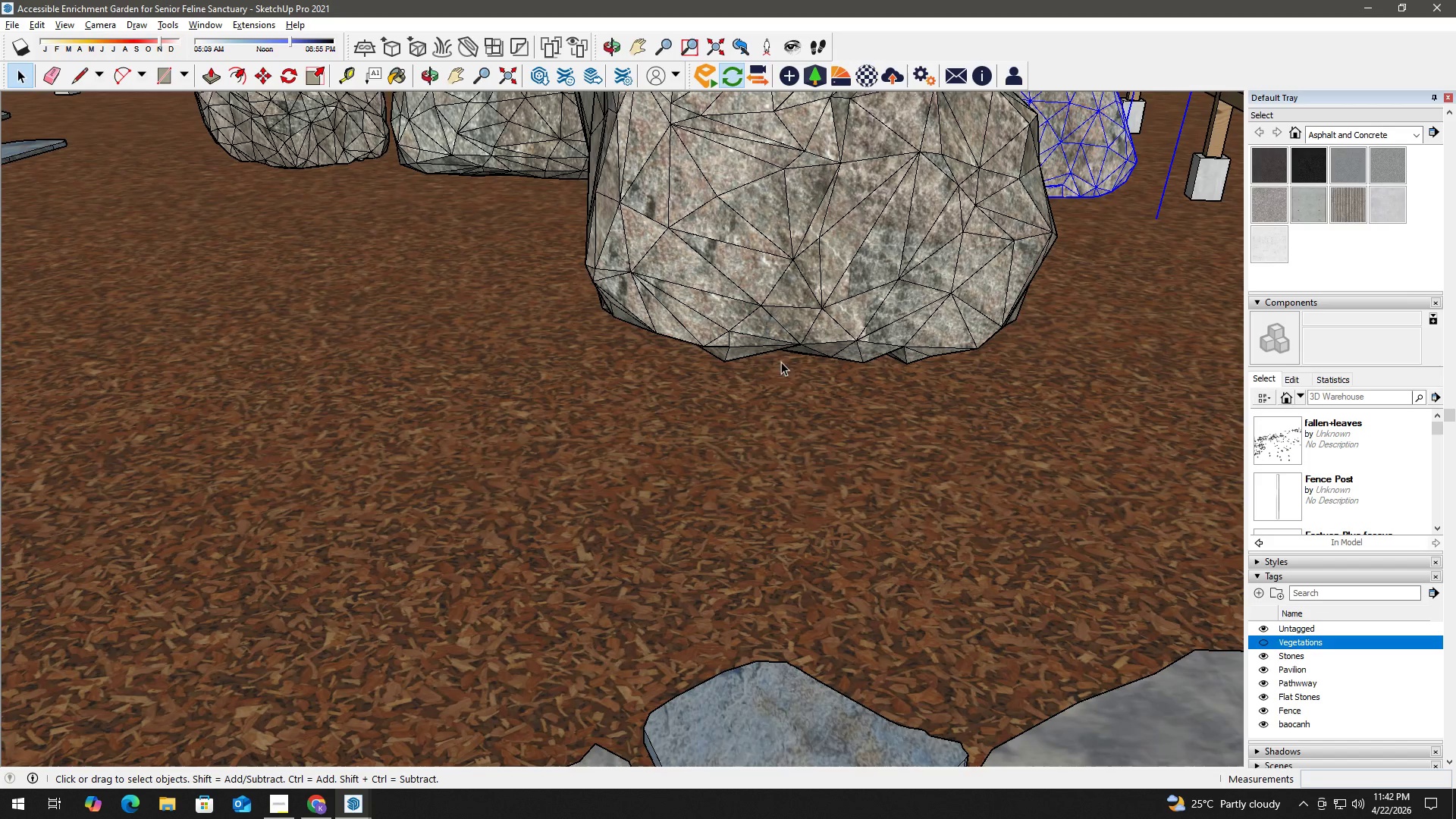 
left_click([752, 356])
 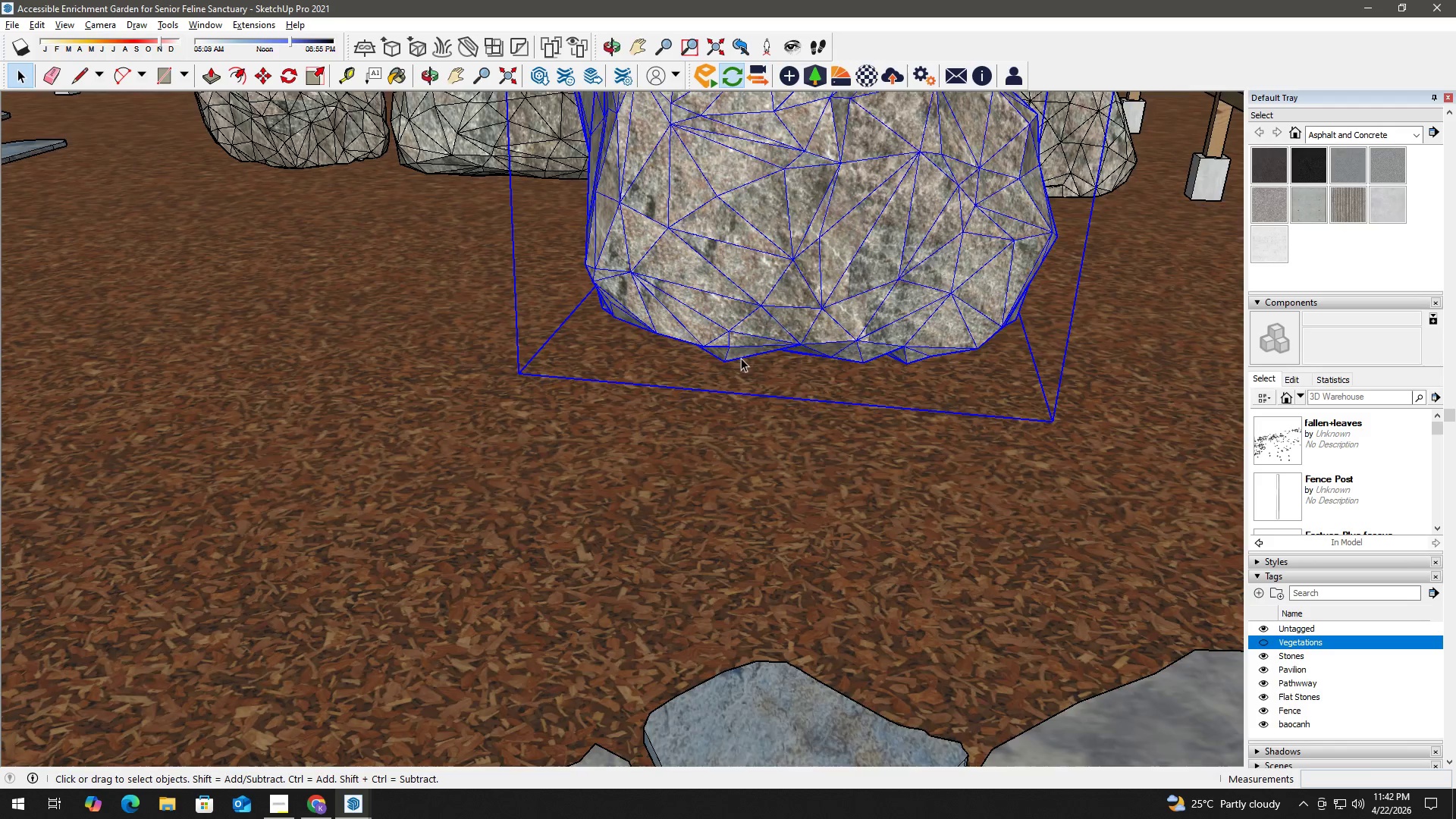 
key(M)
 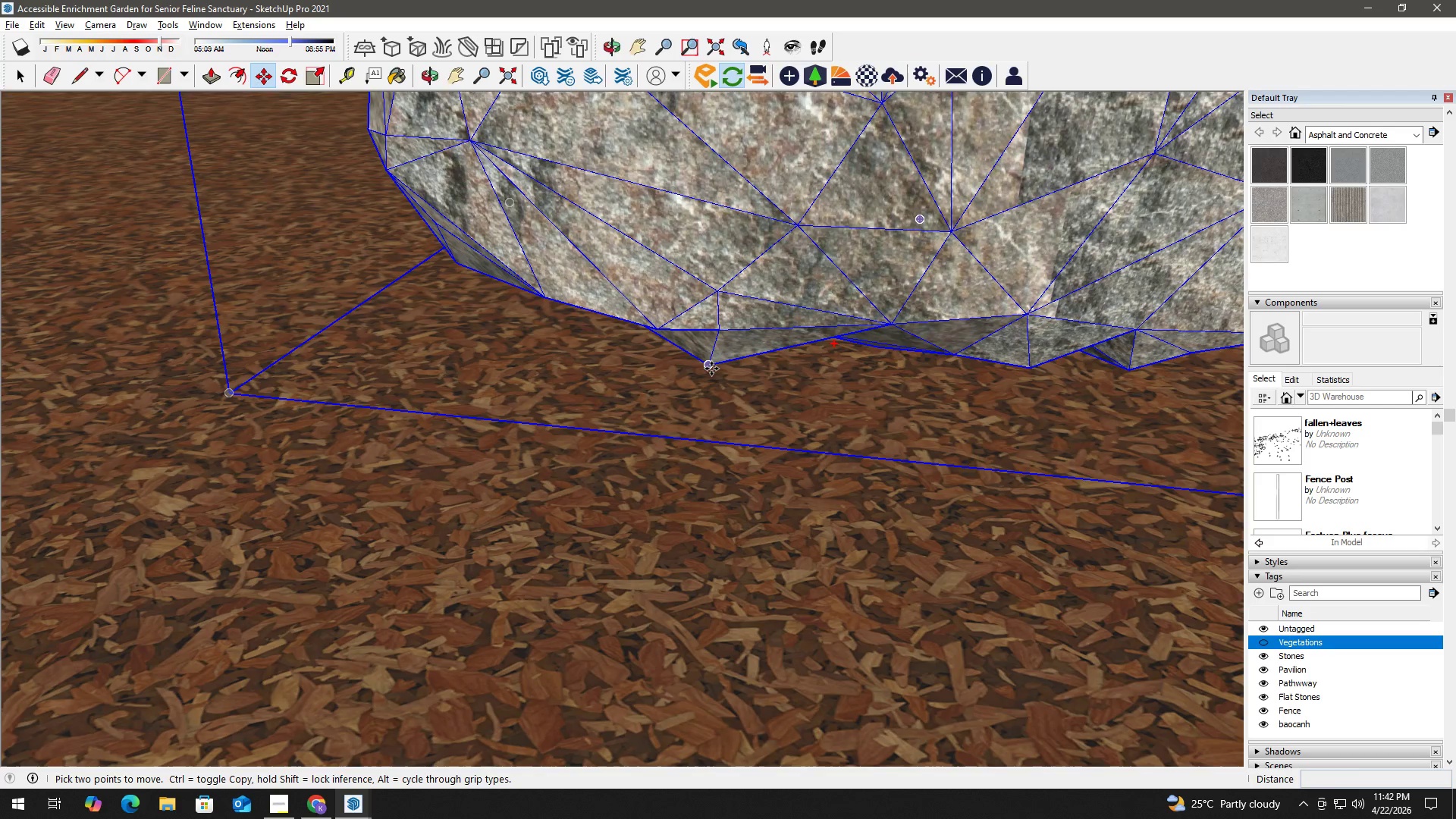 
scroll: coordinate [734, 360], scroll_direction: up, amount: 8.0
 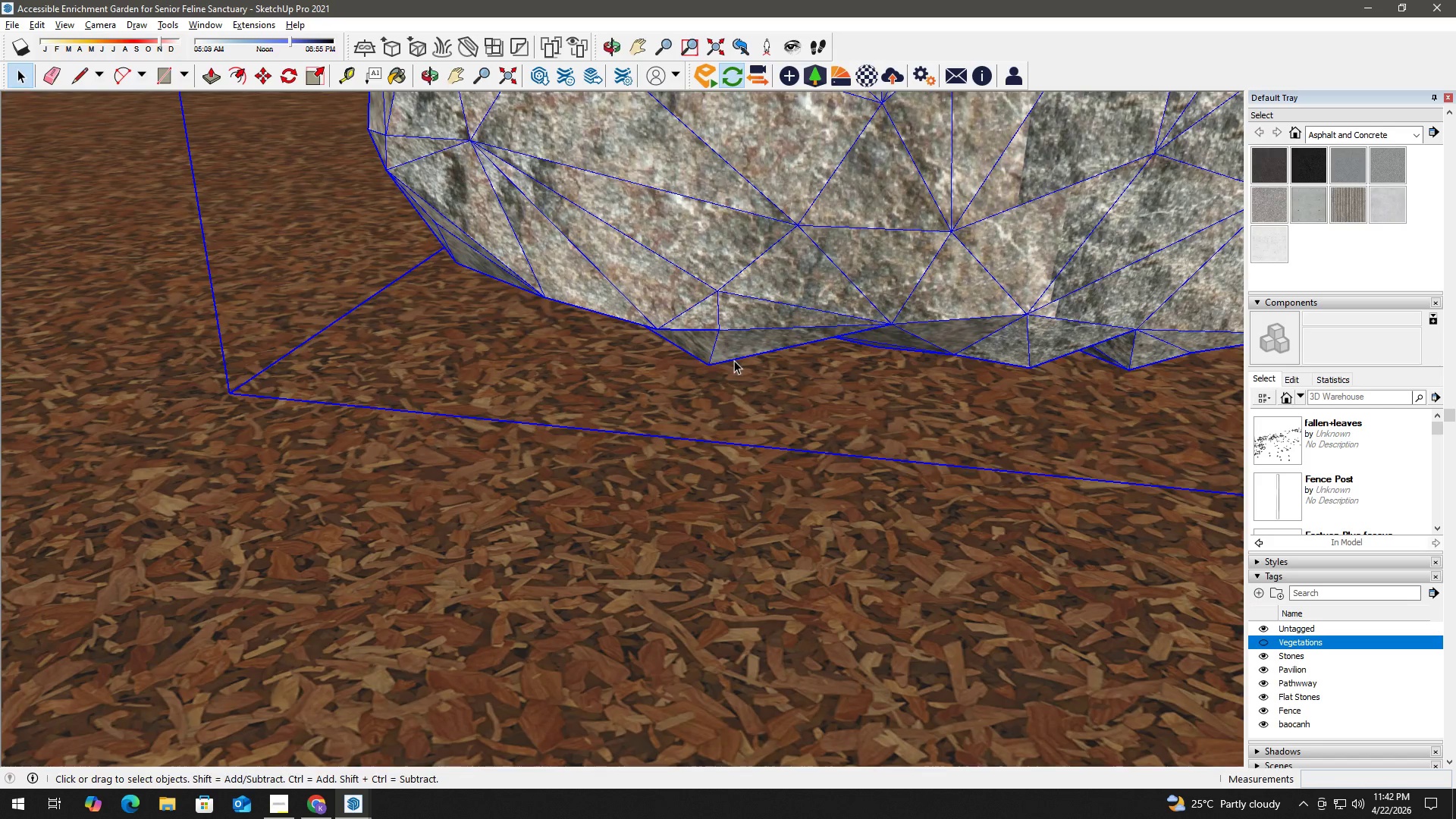 
left_click([710, 369])
 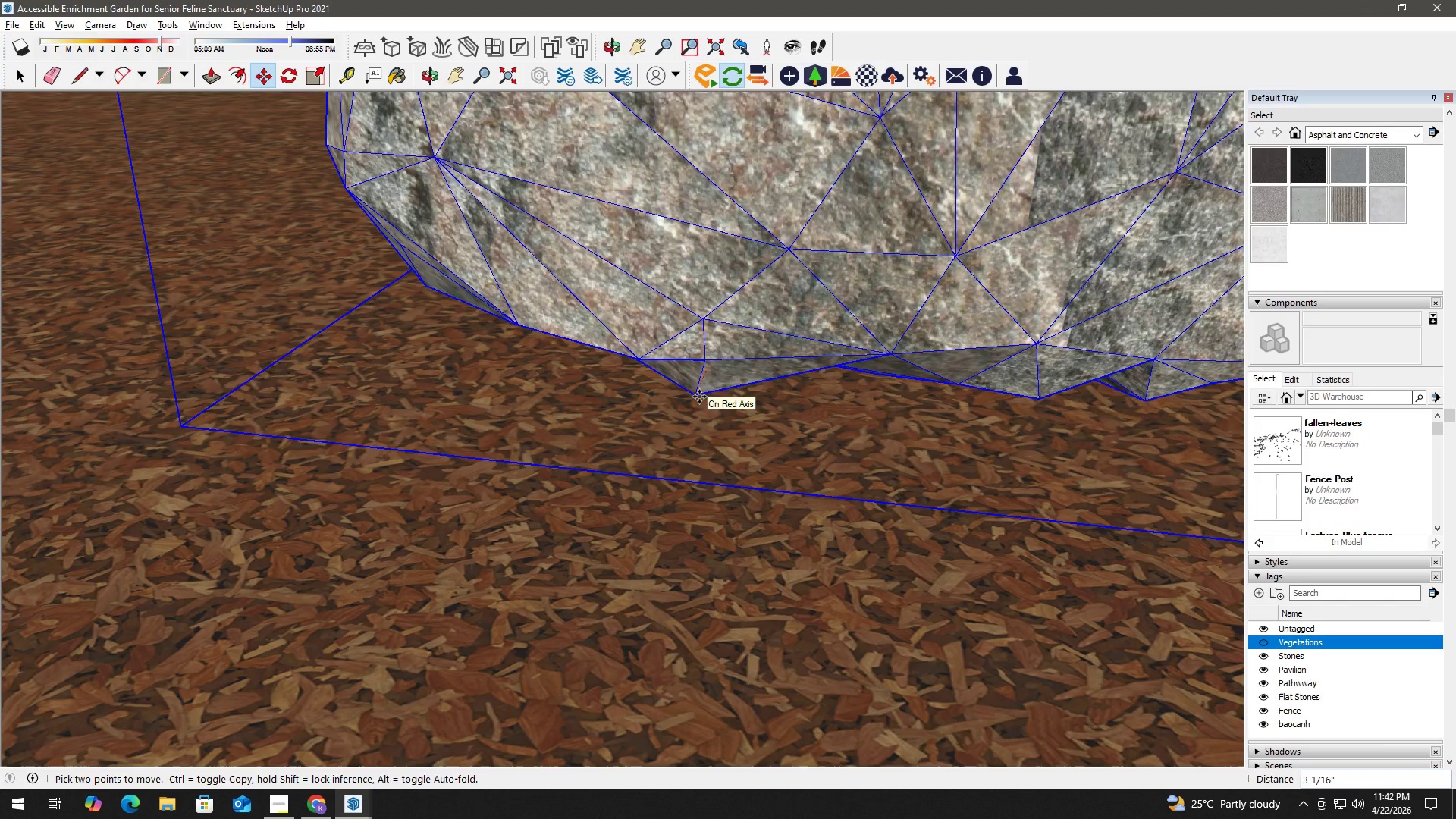 
wait(7.75)
 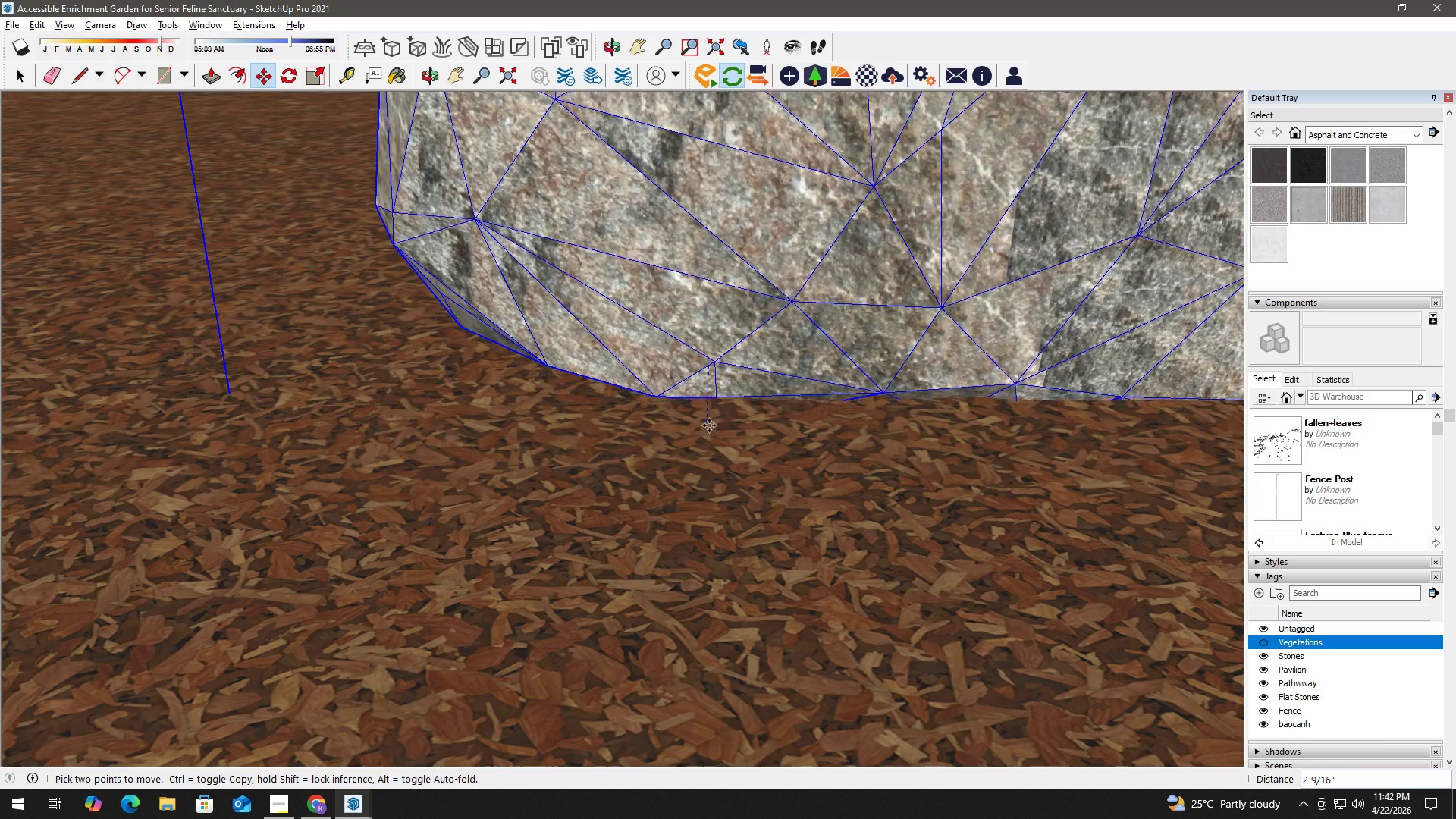 
left_click([712, 388])
 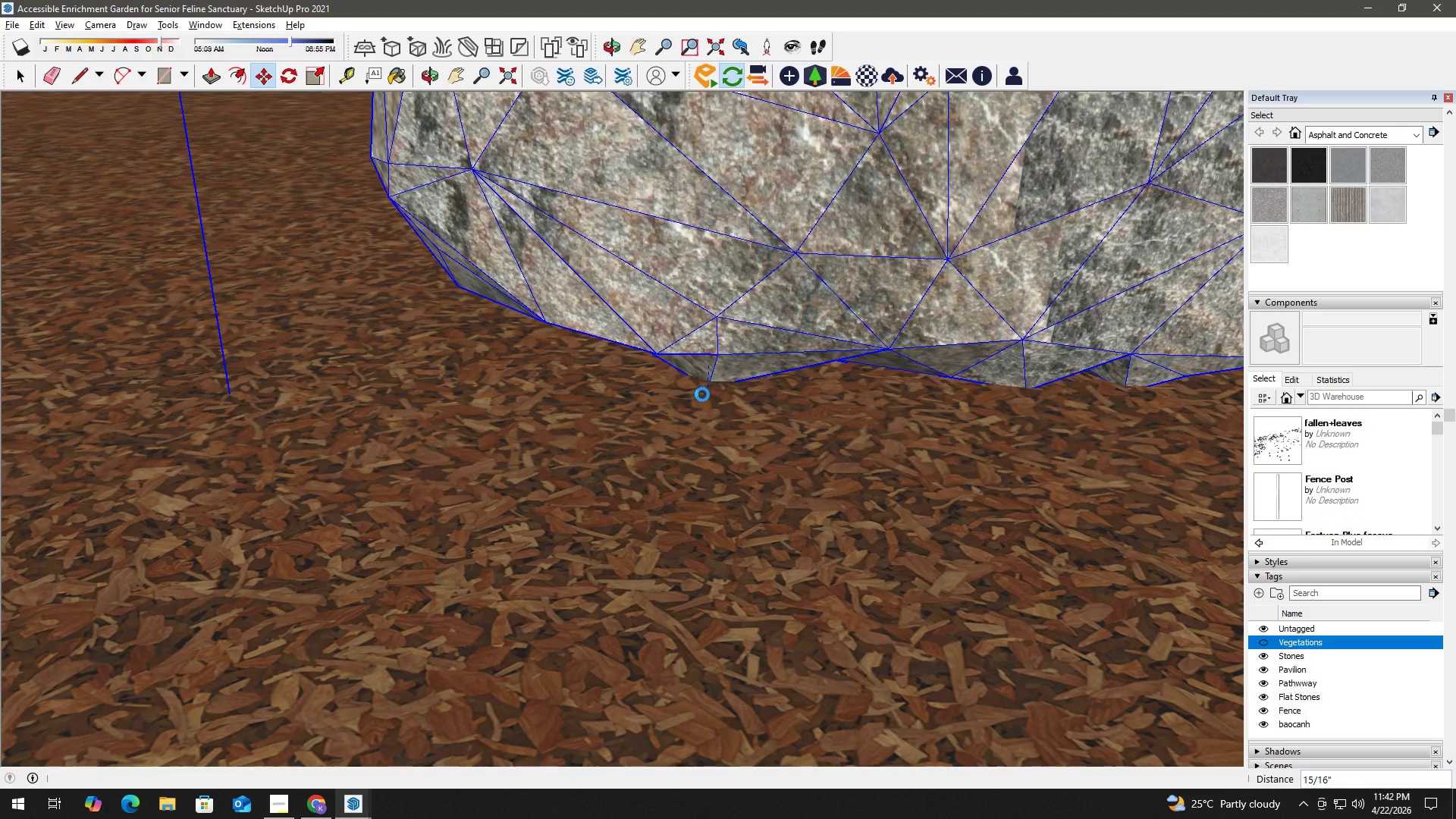 
key(Space)
 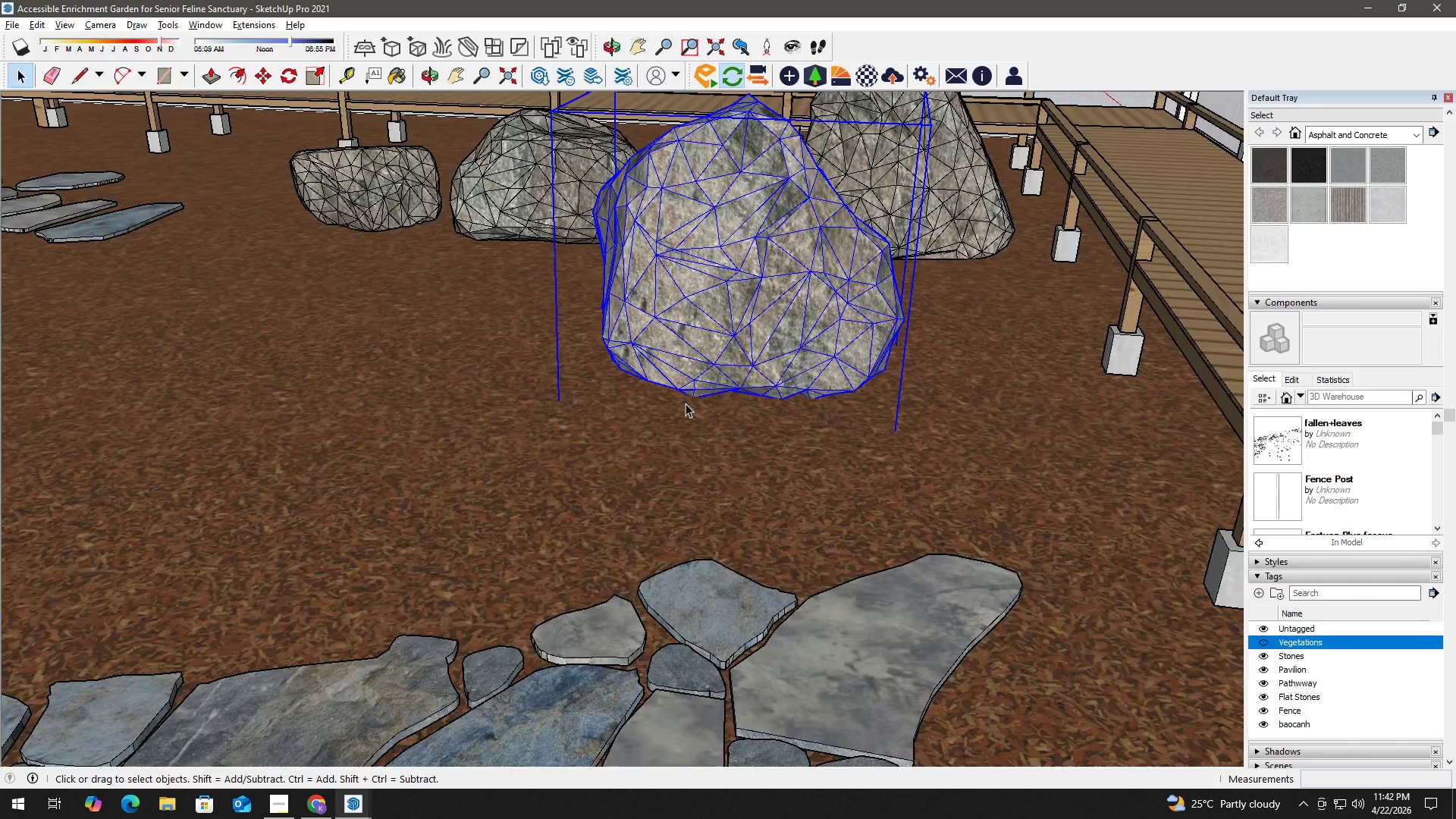 
key(H)
 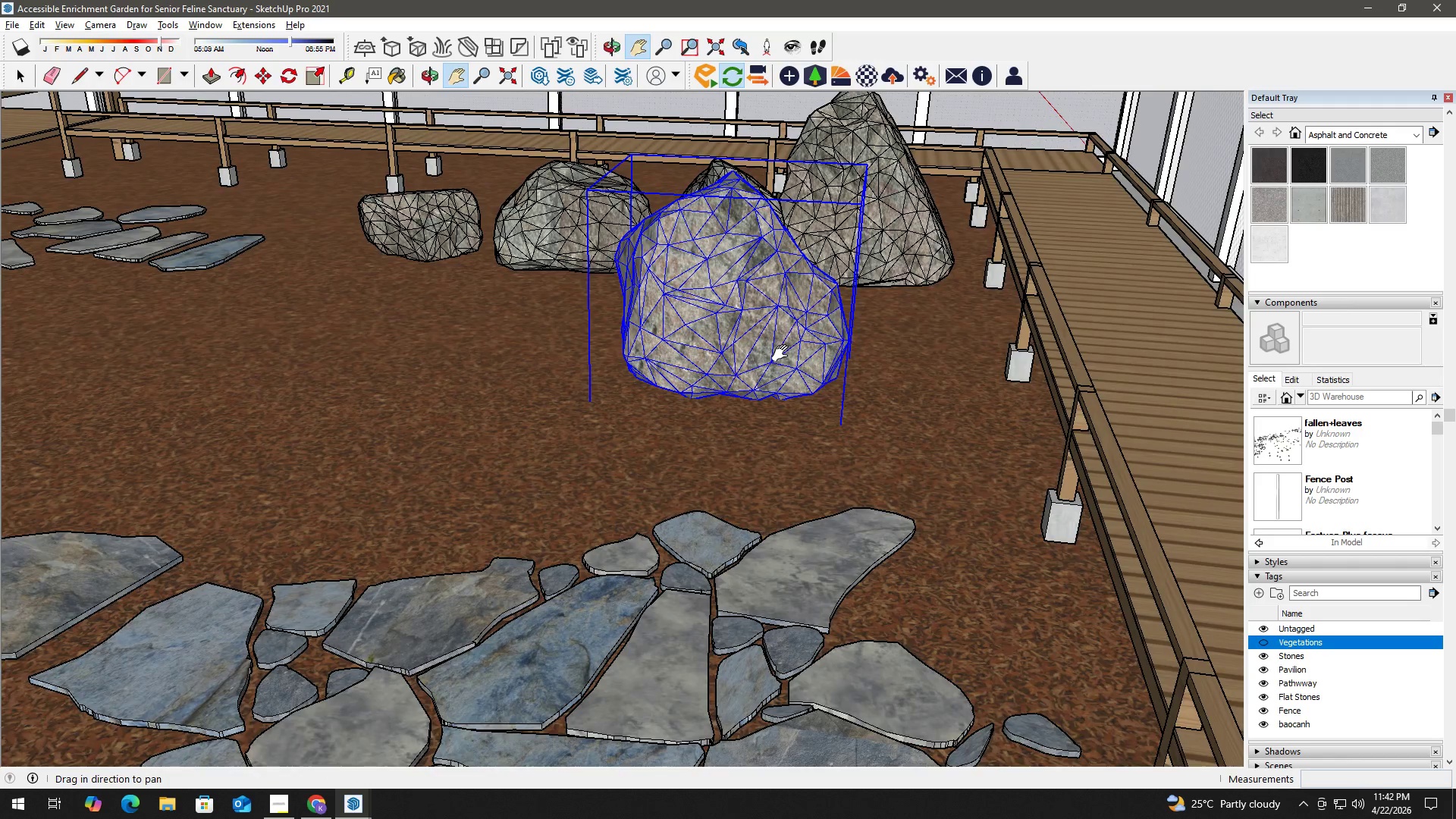 
left_click_drag(start_coordinate=[783, 353], to_coordinate=[734, 530])
 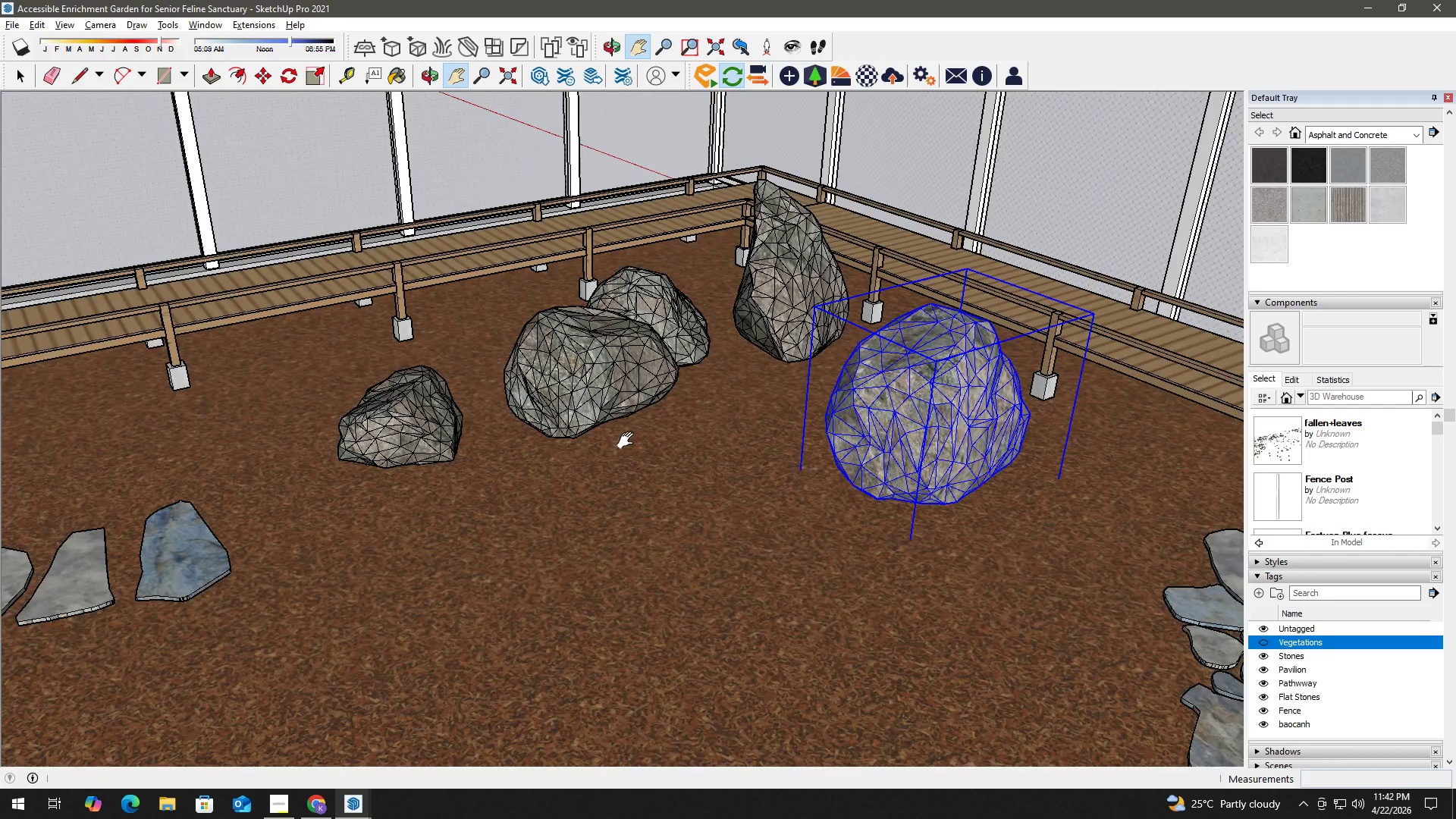 
scroll: coordinate [686, 403], scroll_direction: down, amount: 17.0
 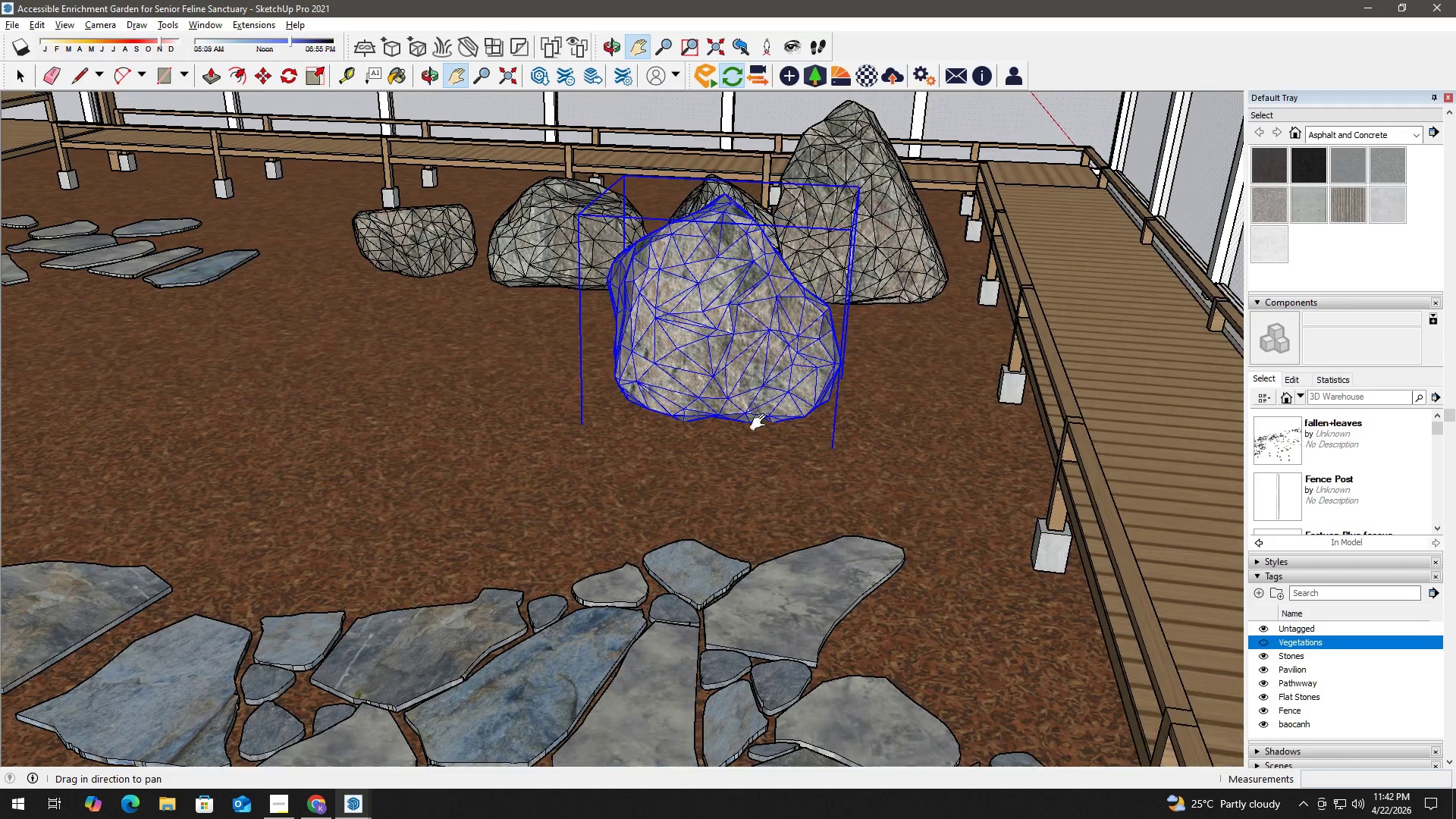 
scroll: coordinate [606, 435], scroll_direction: up, amount: 4.0
 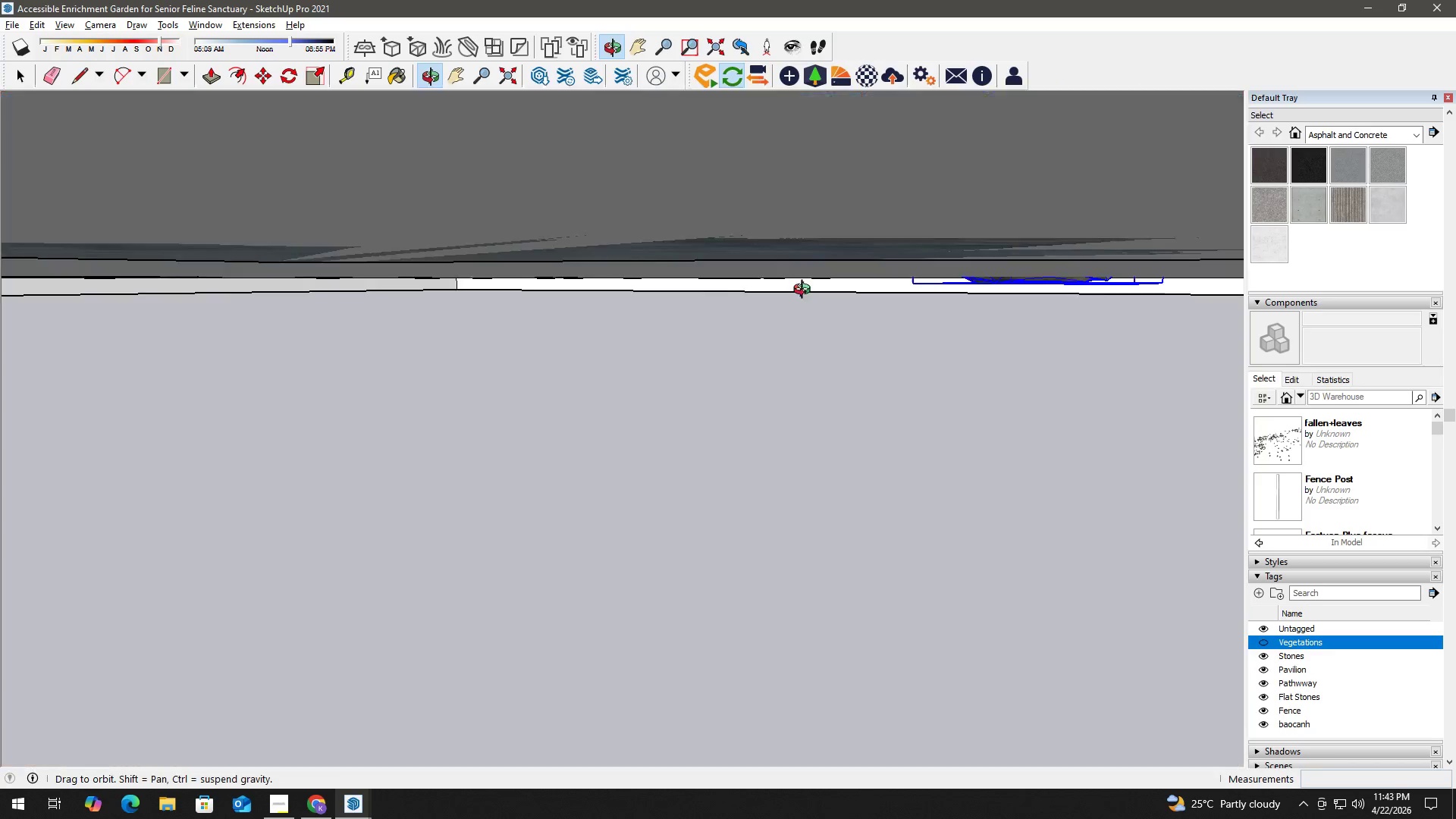 
wait(5.3)
 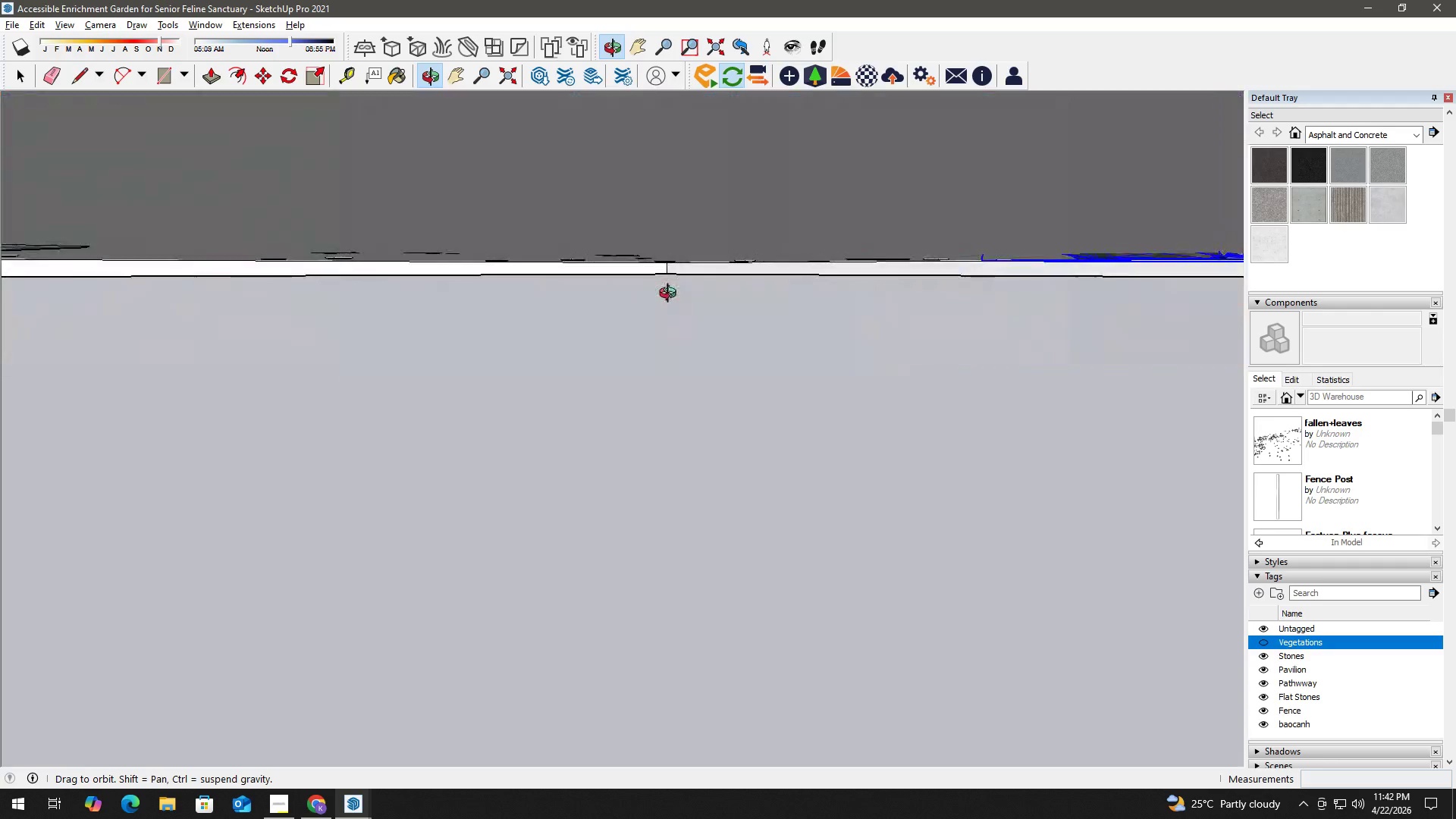 
scroll: coordinate [679, 358], scroll_direction: up, amount: 1.0
 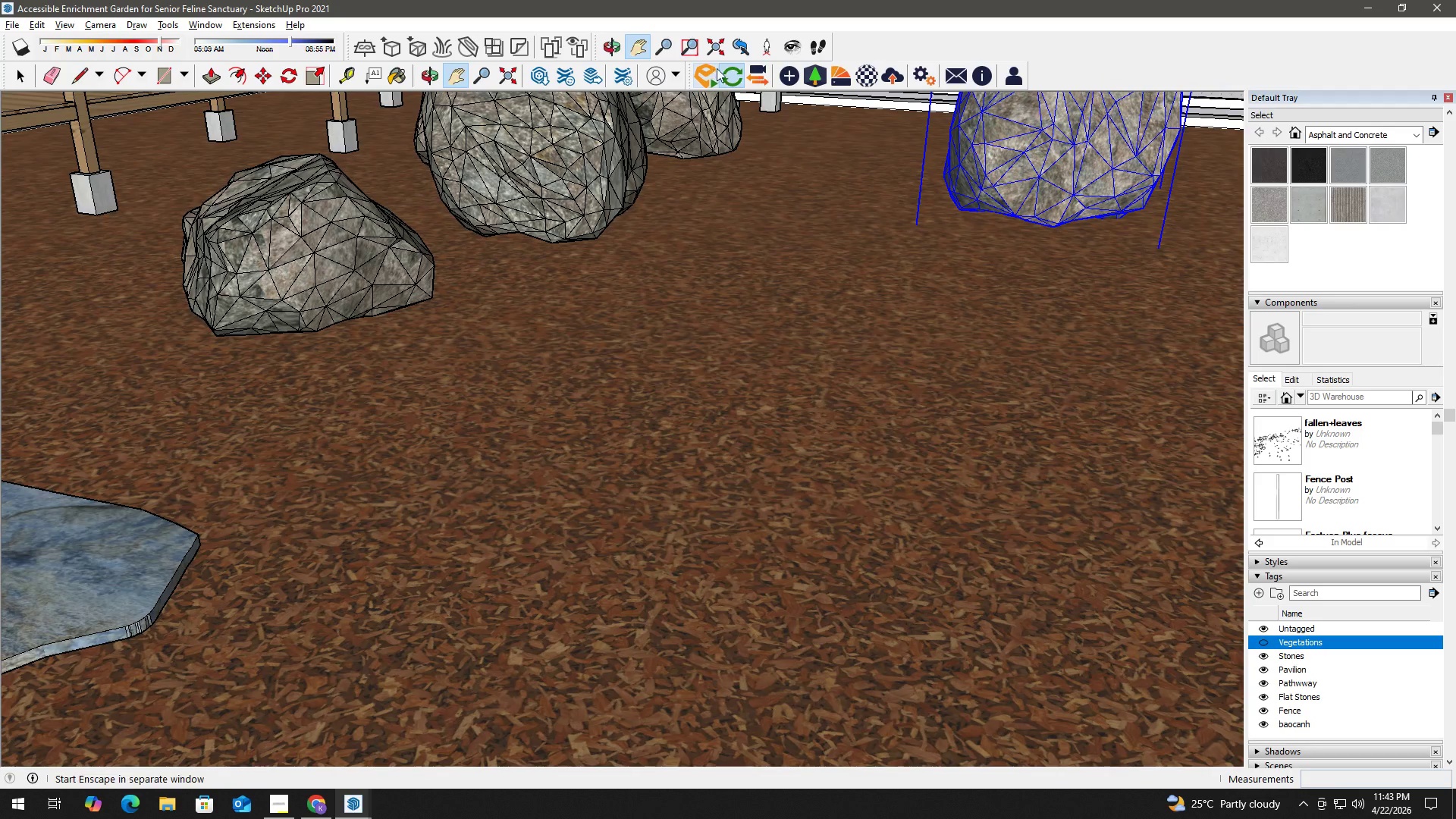 
left_click([726, 54])
 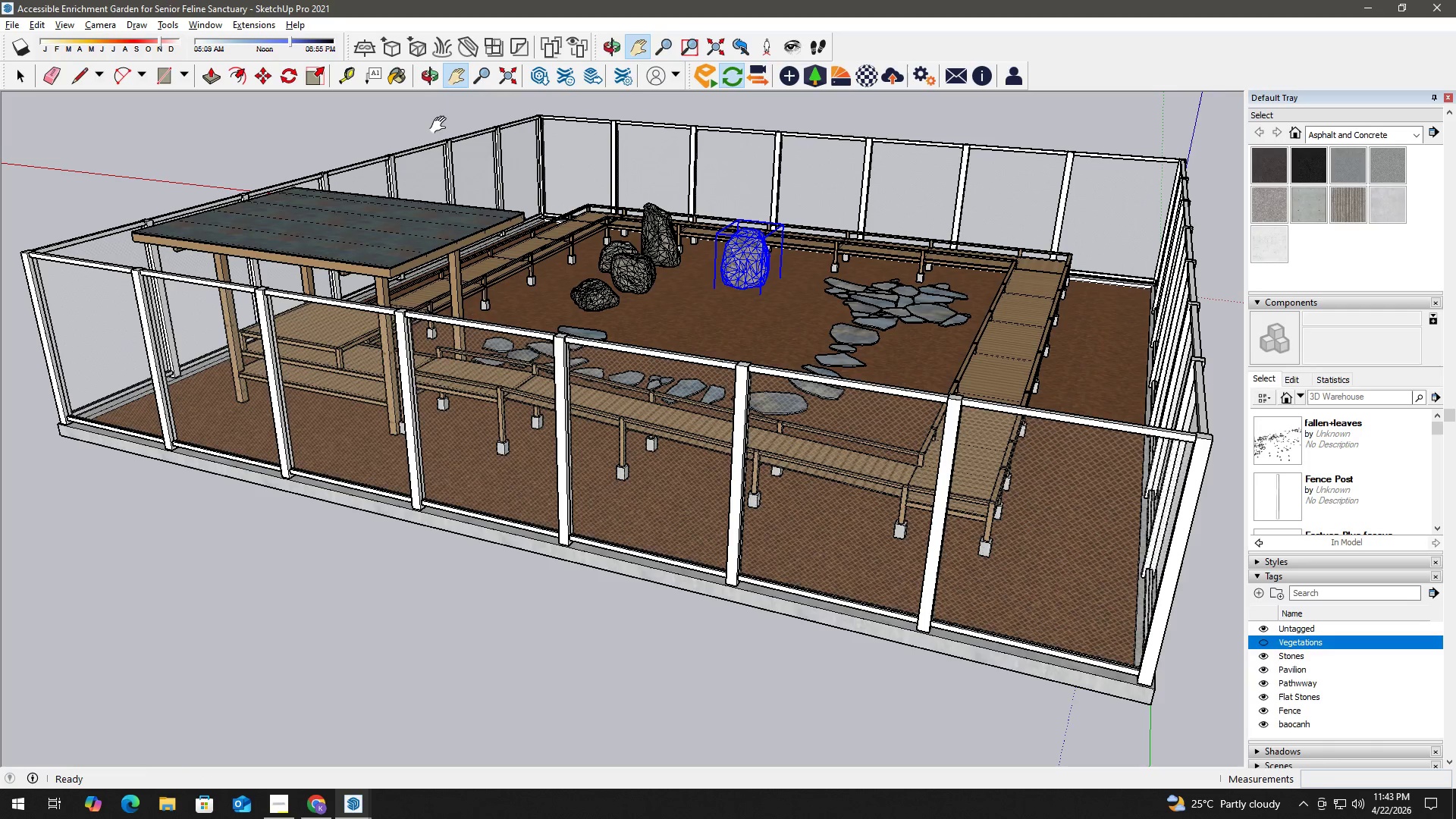 
key(Space)
 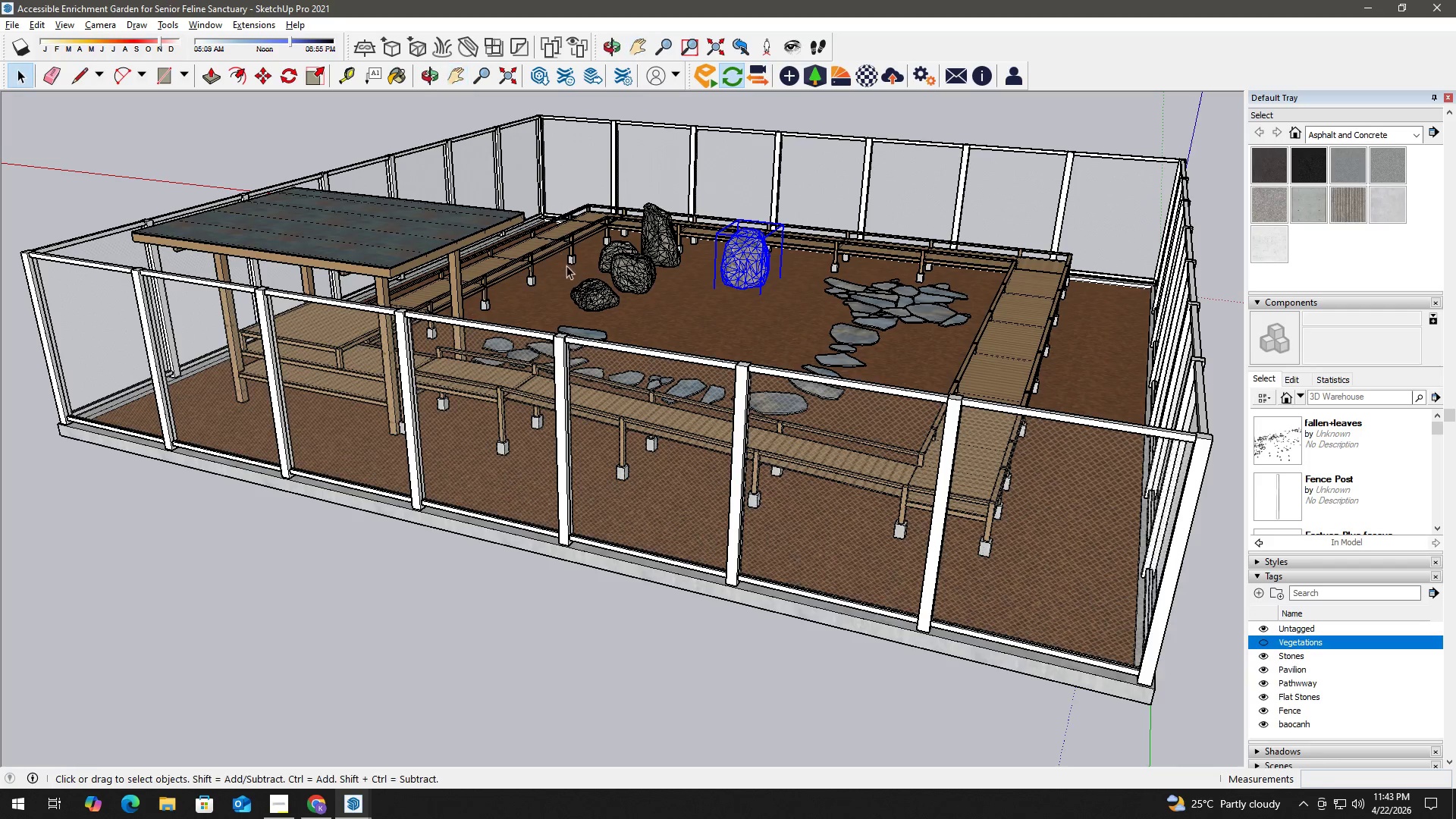 
scroll: coordinate [977, 395], scroll_direction: down, amount: 8.0
 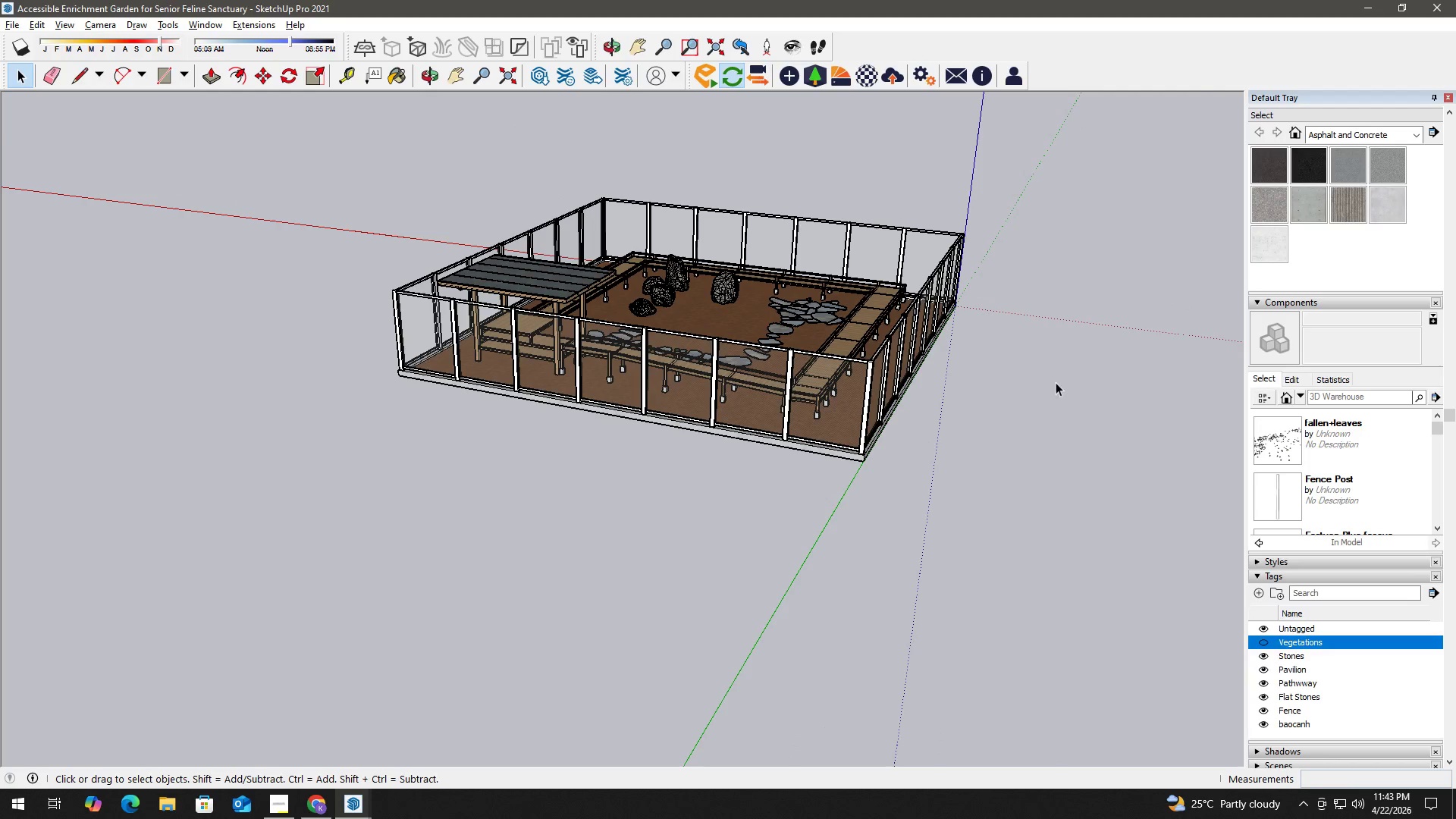 
key(H)
 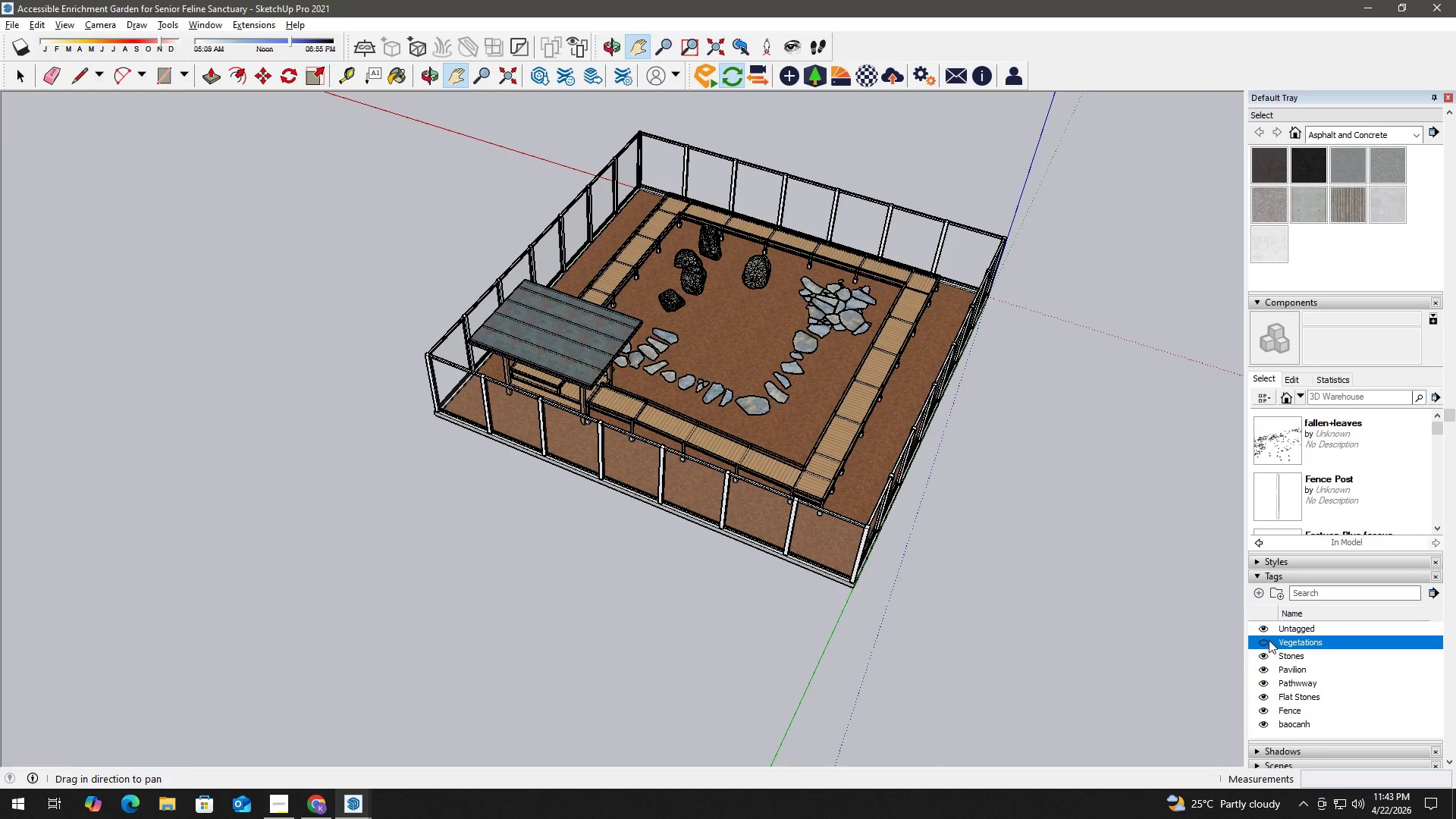 
scroll: coordinate [1053, 387], scroll_direction: down, amount: 1.0
 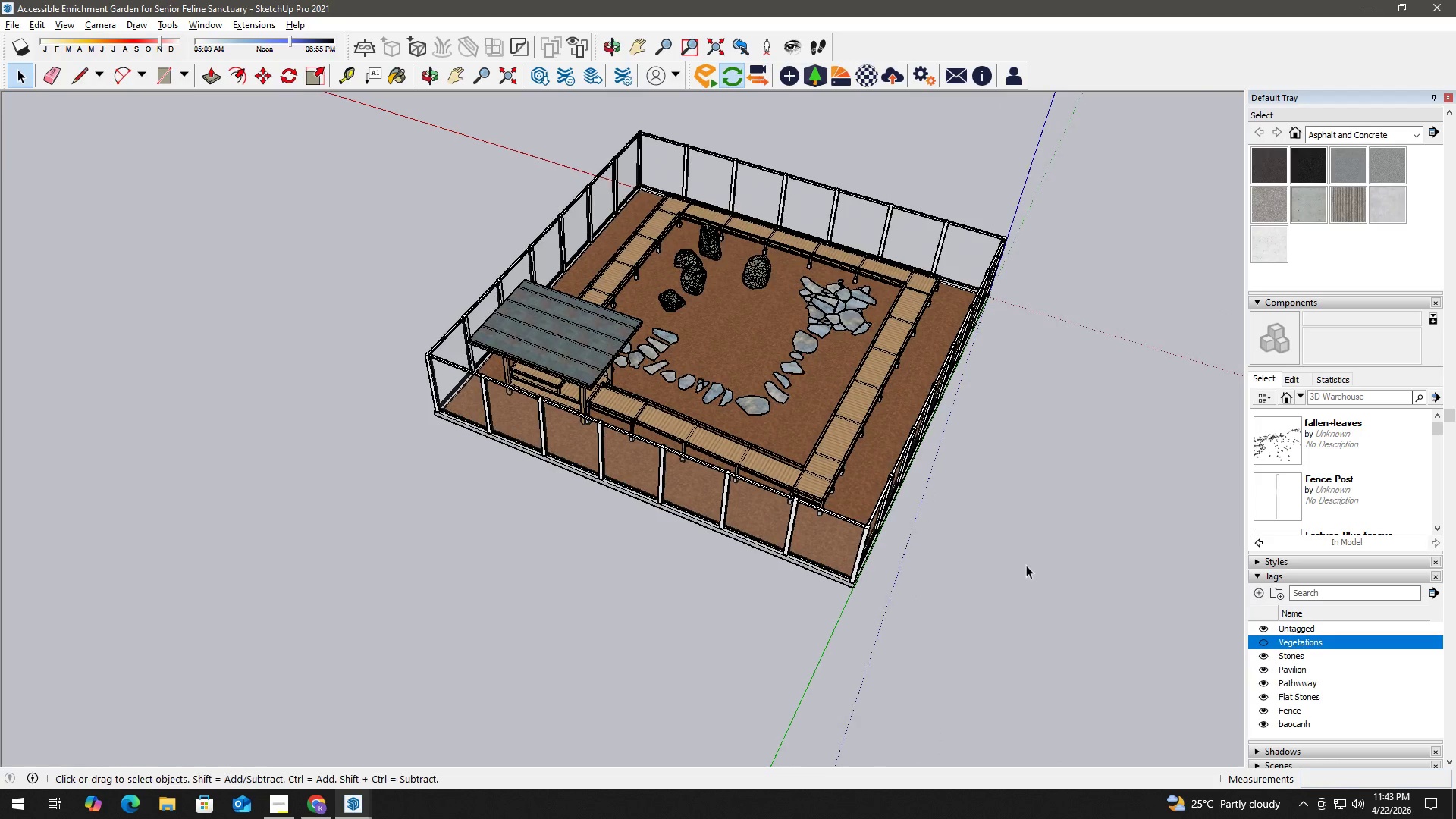 
left_click([1263, 642])
 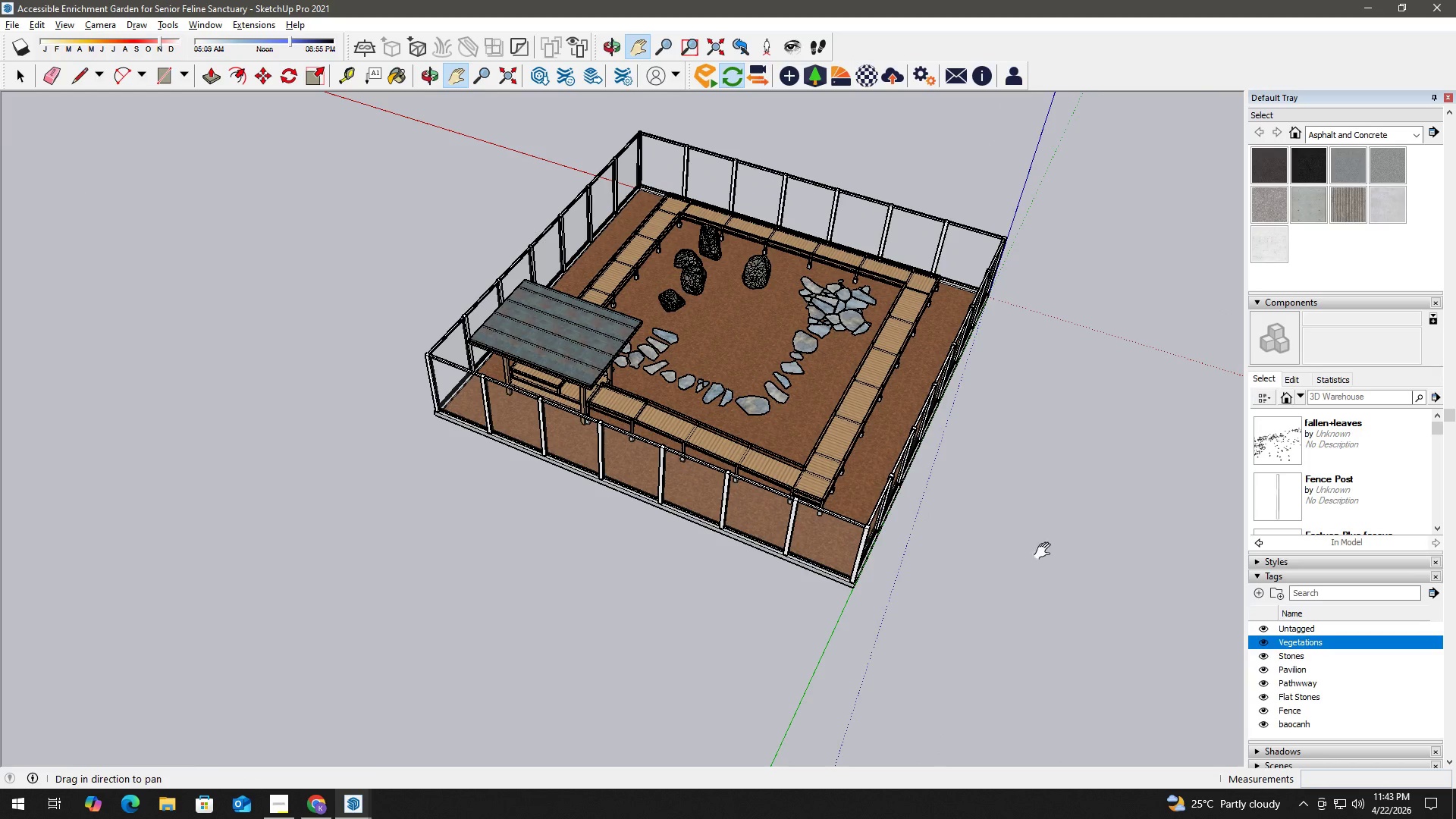 
key(Alt+Tab)
 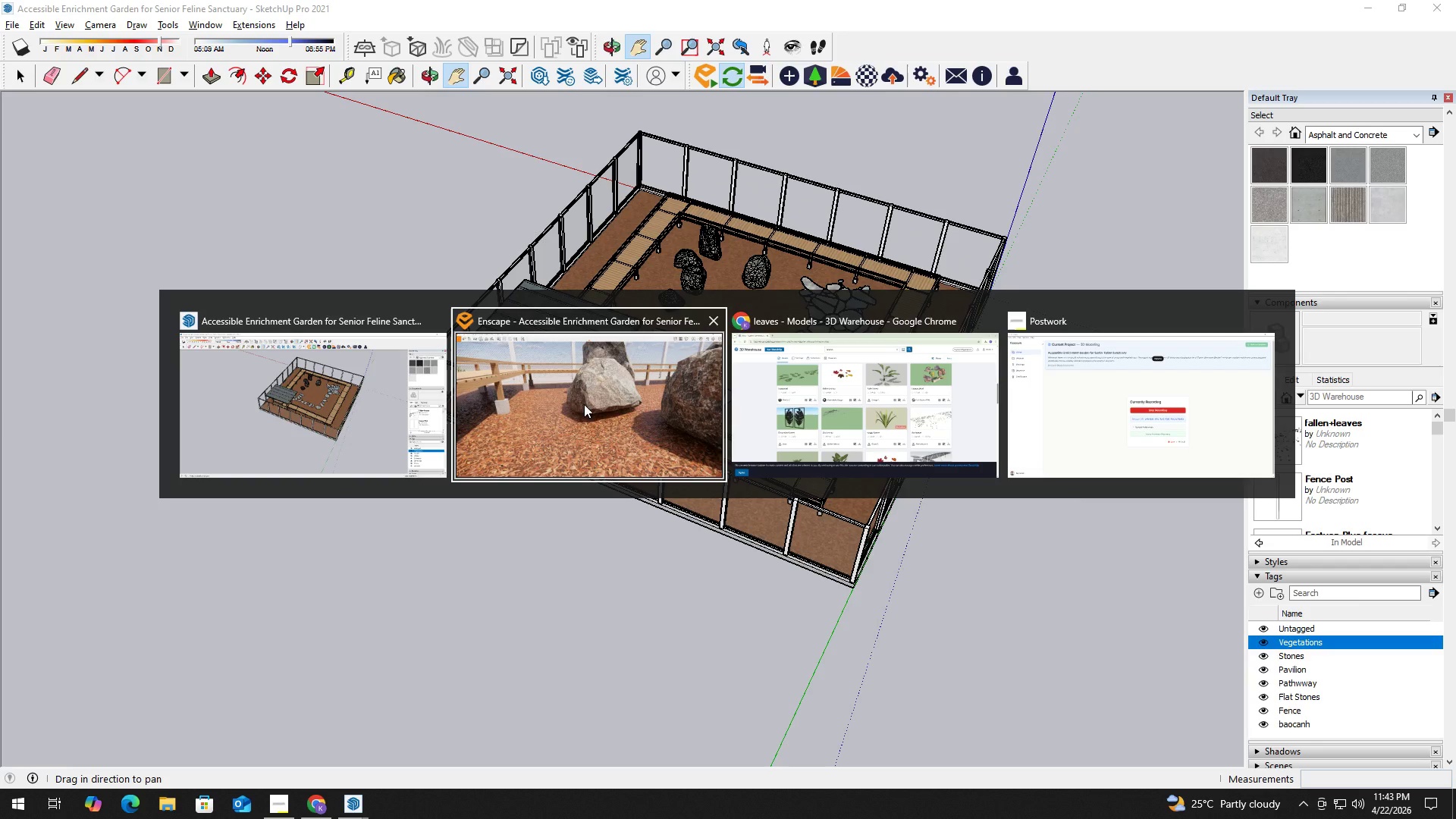 
left_click([590, 400])
 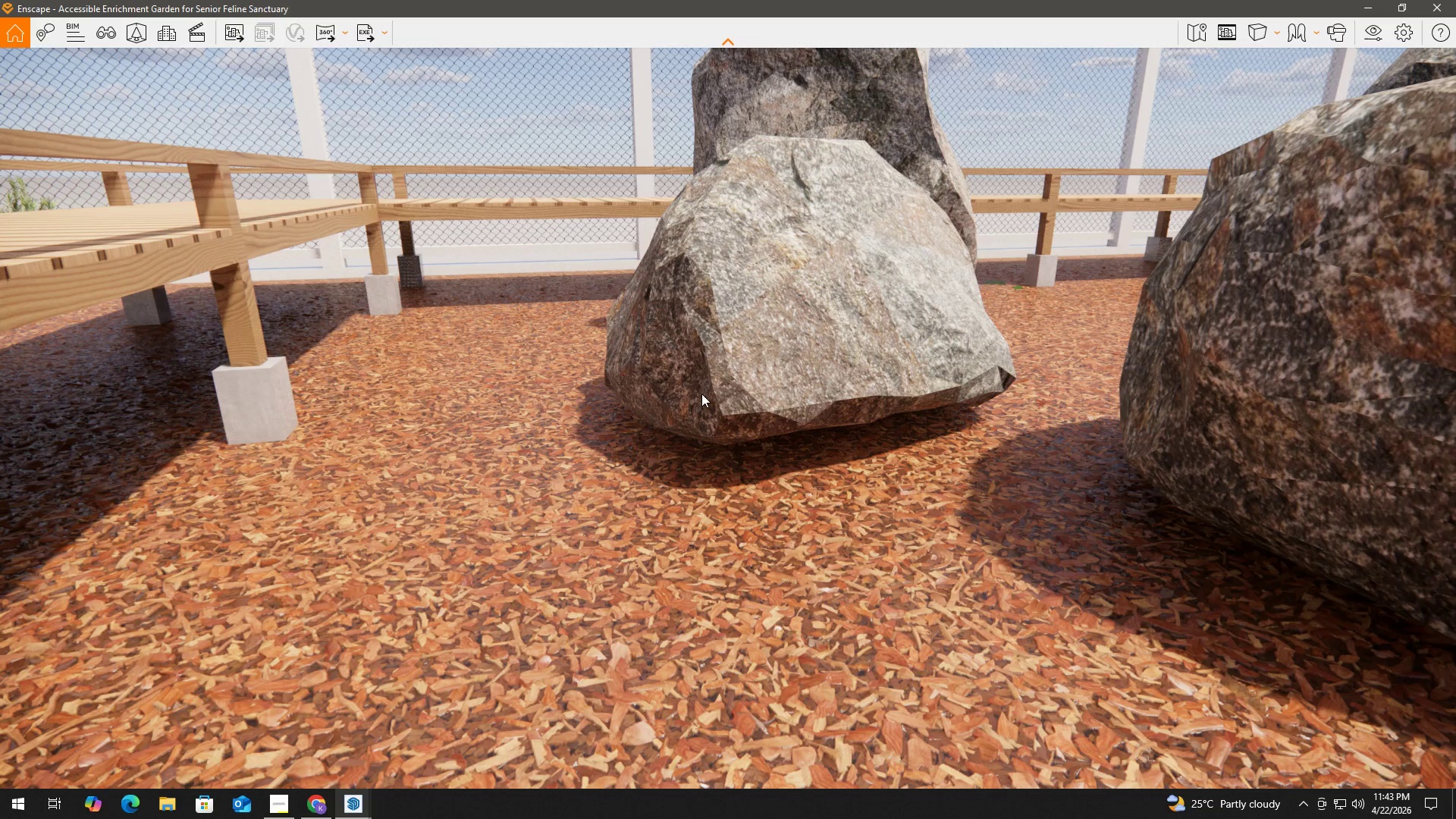 
wait(5.83)
 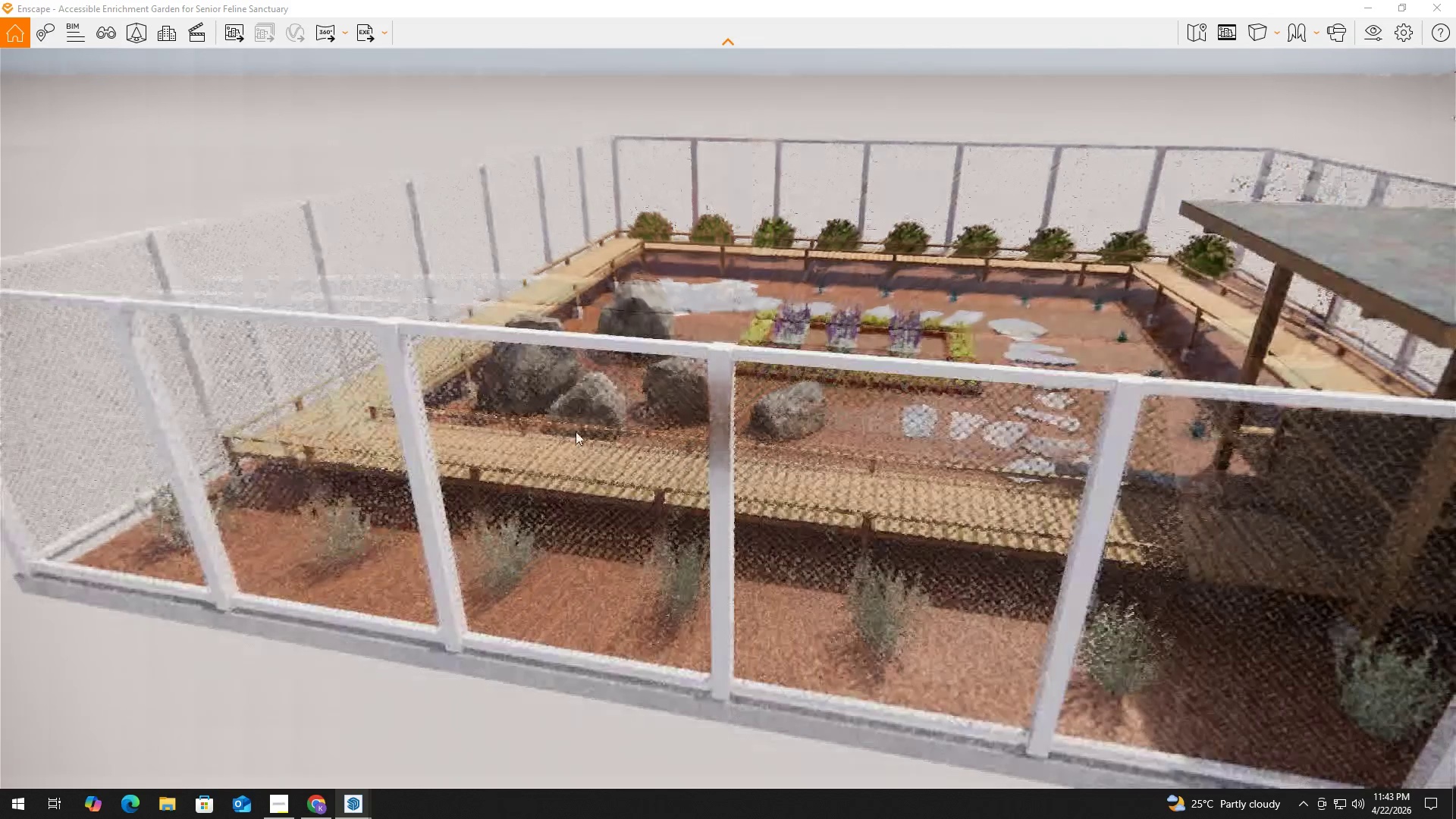 
left_click_drag(start_coordinate=[564, 429], to_coordinate=[565, 433])
 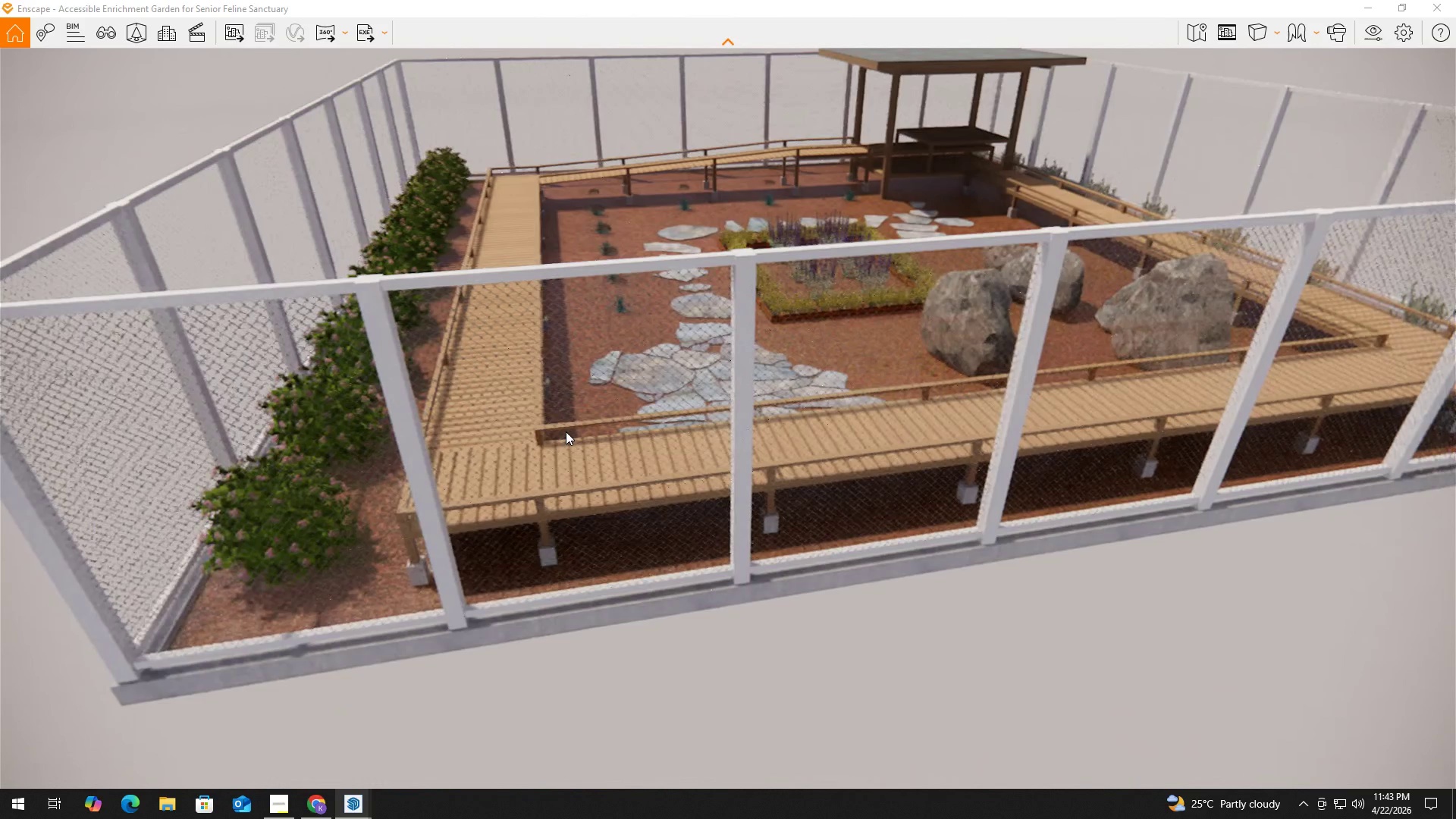 
hold_key(key=A, duration=3.56)
 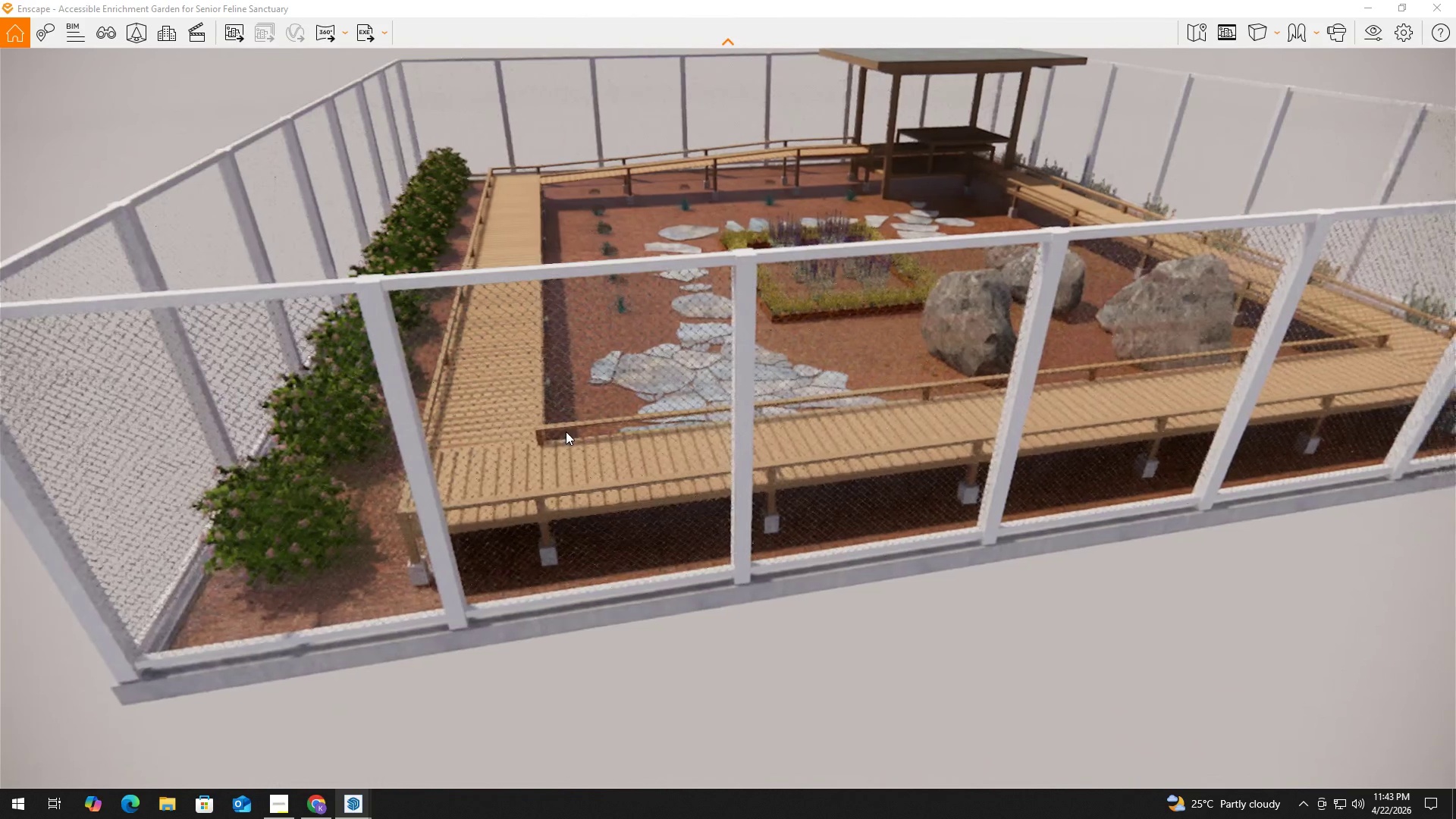 
scroll: coordinate [615, 428], scroll_direction: down, amount: 11.0
 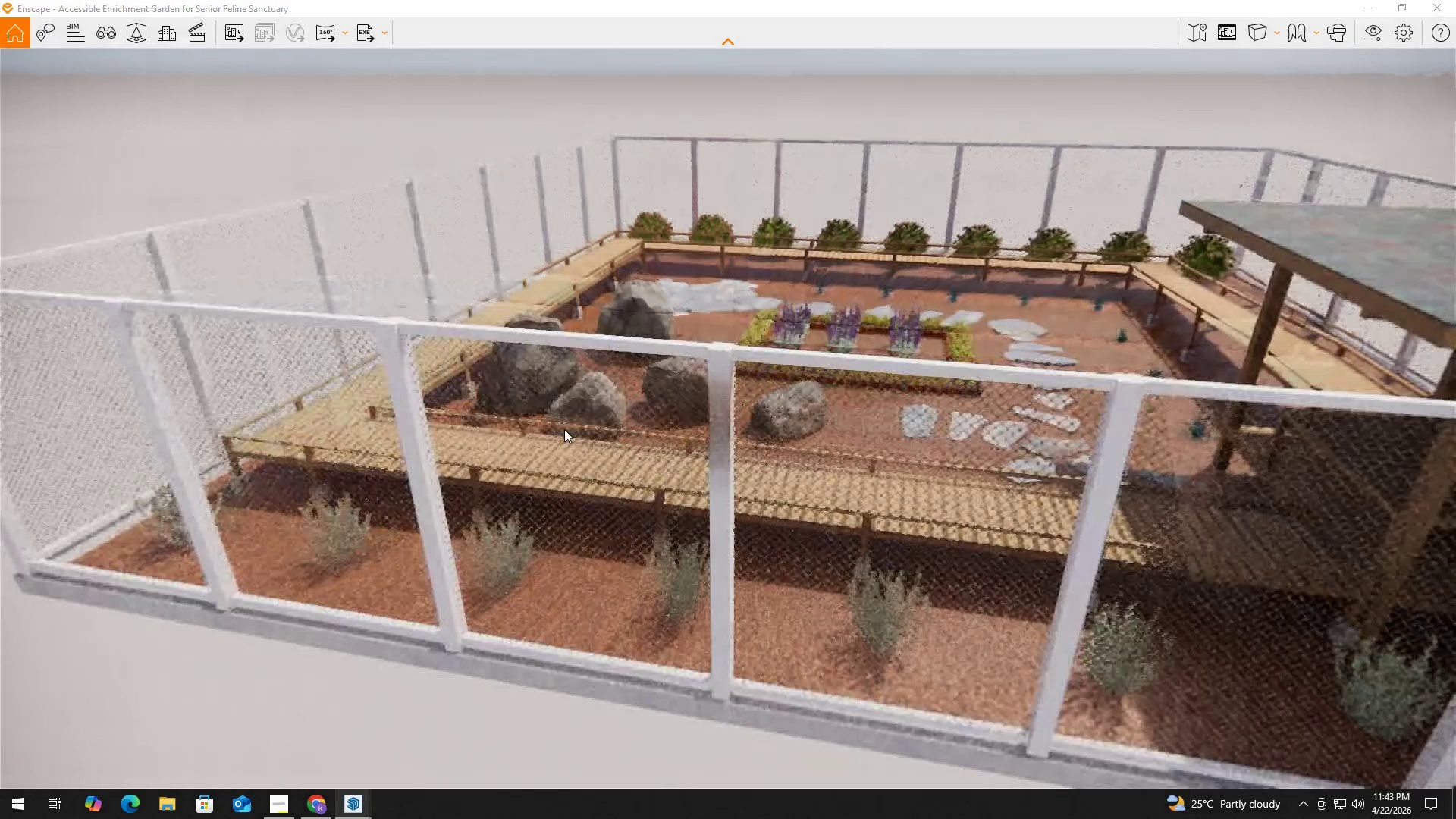 
hold_key(key=ShiftLeft, duration=1.52)
 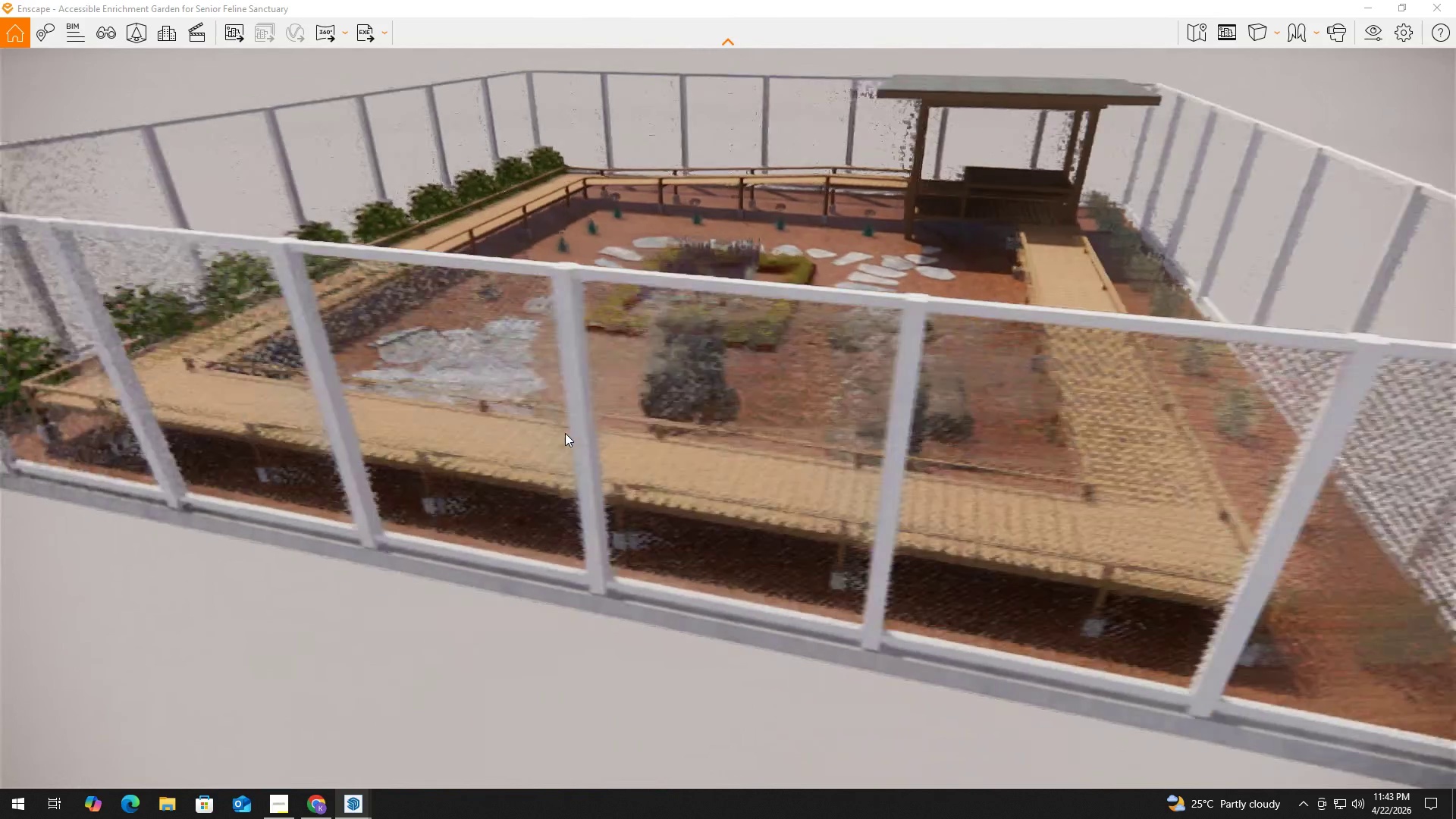 
hold_key(key=ShiftLeft, duration=1.48)
 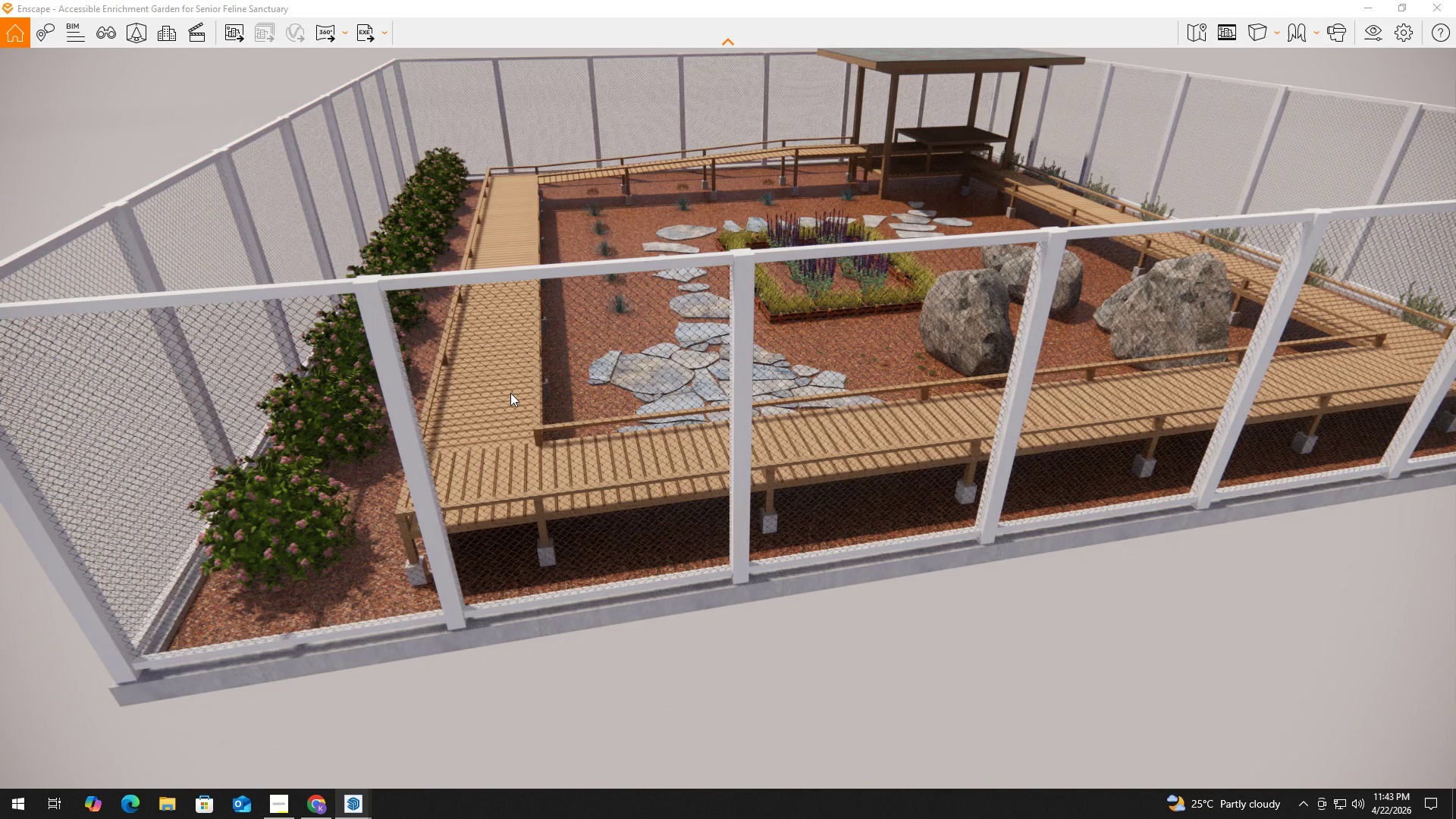 
wait(11.69)
 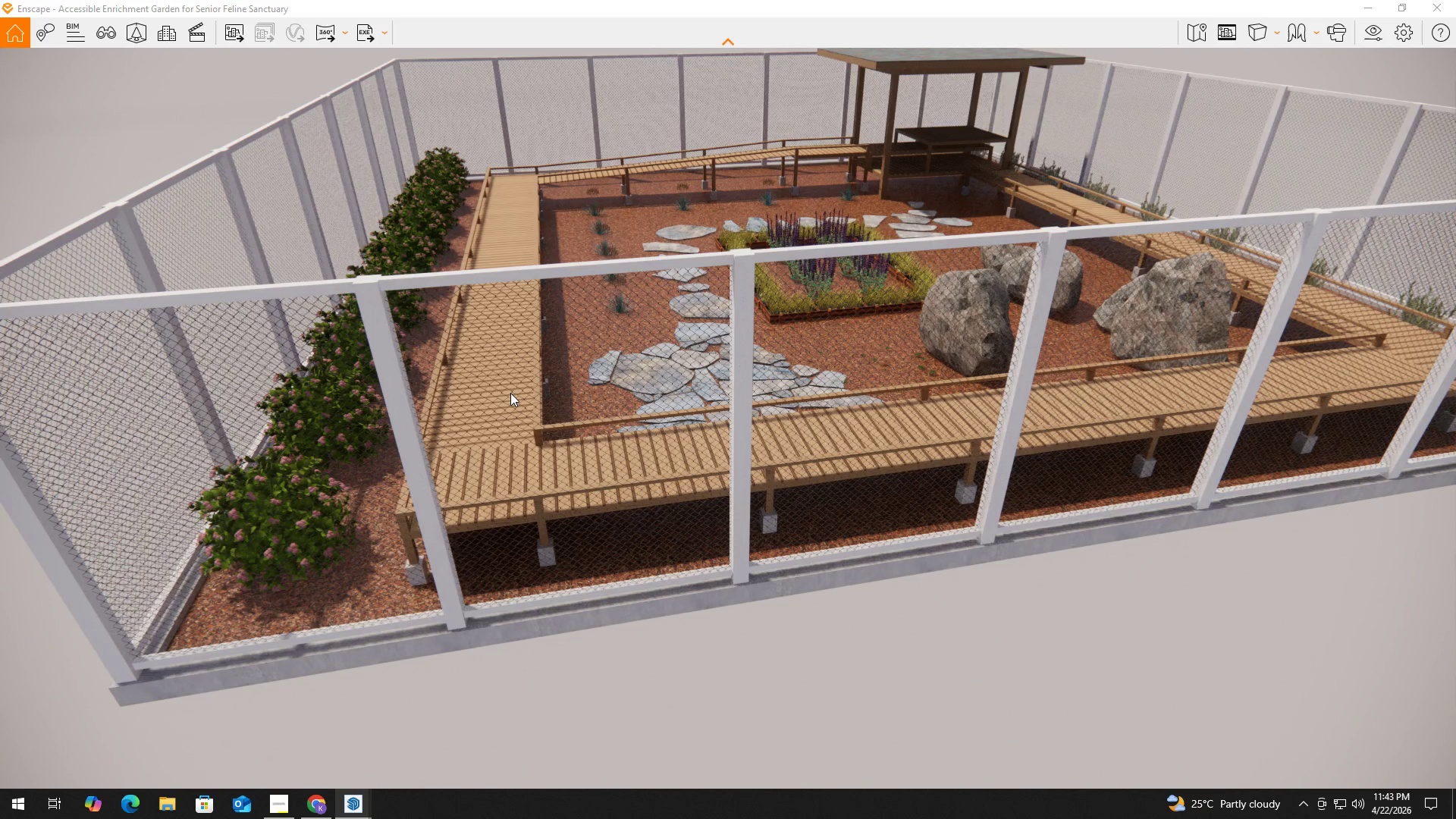 
hold_key(key=W, duration=1.31)
 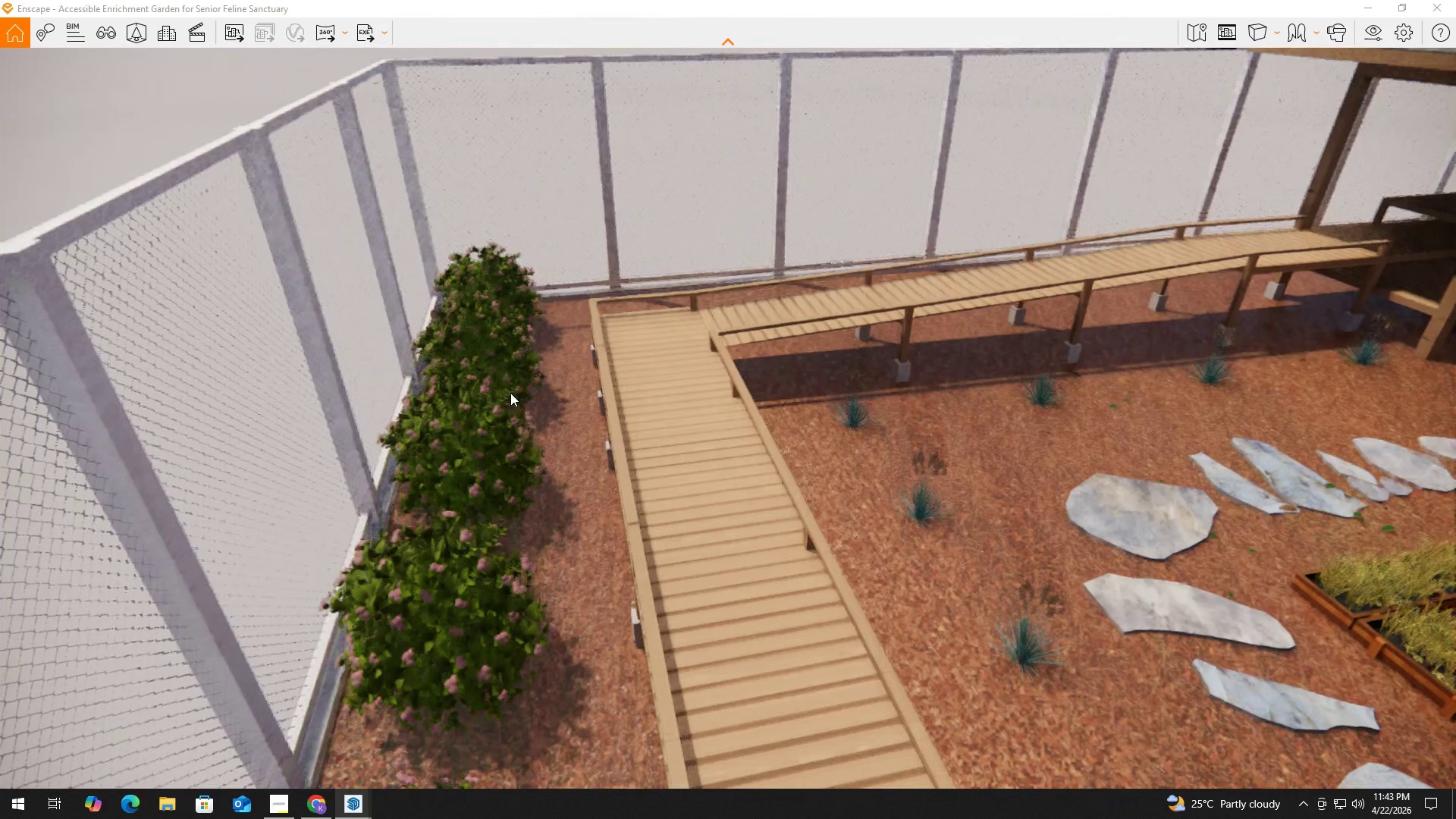 
hold_key(key=ShiftLeft, duration=1.23)
 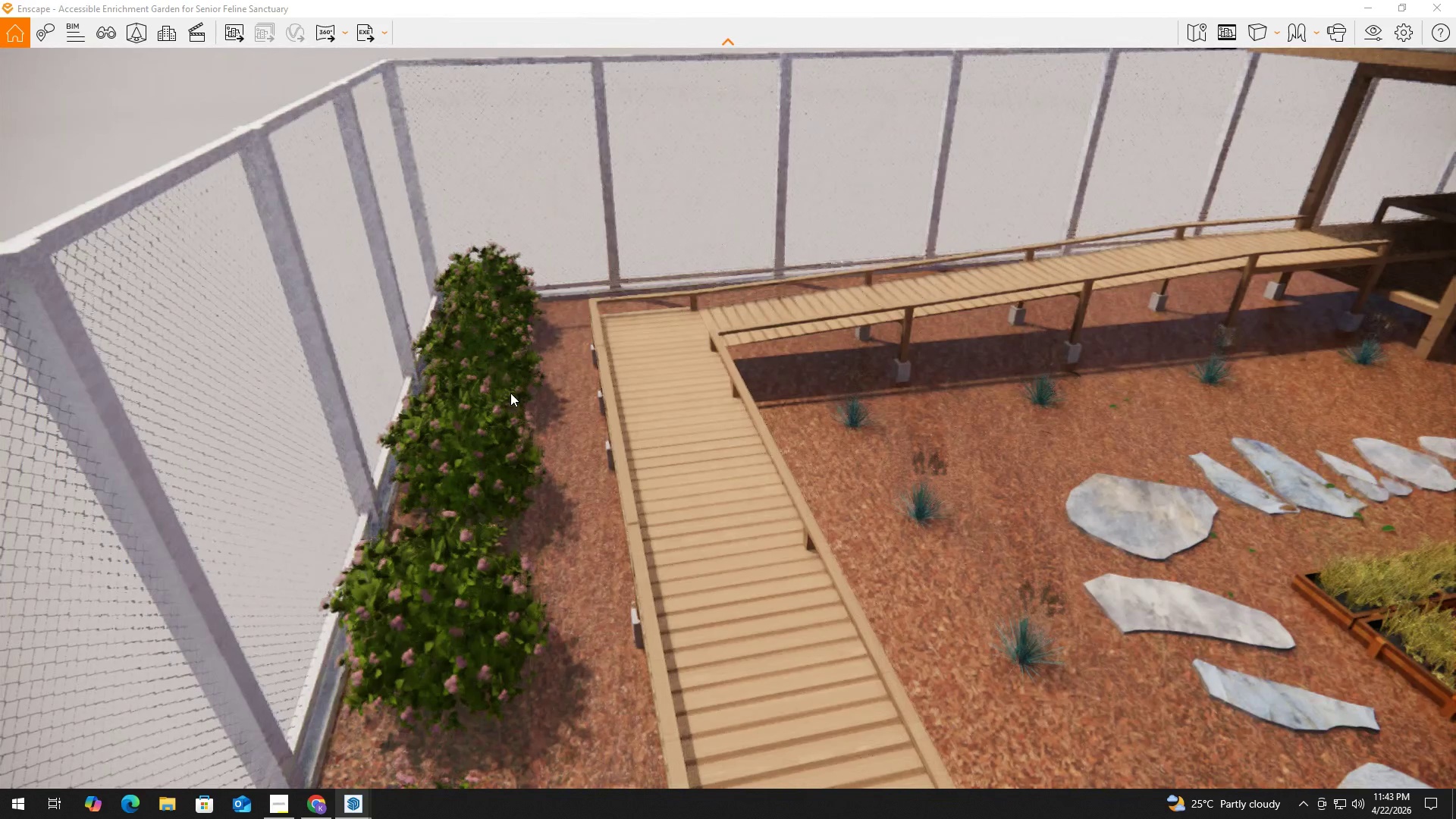 
hold_key(key=A, duration=0.5)
 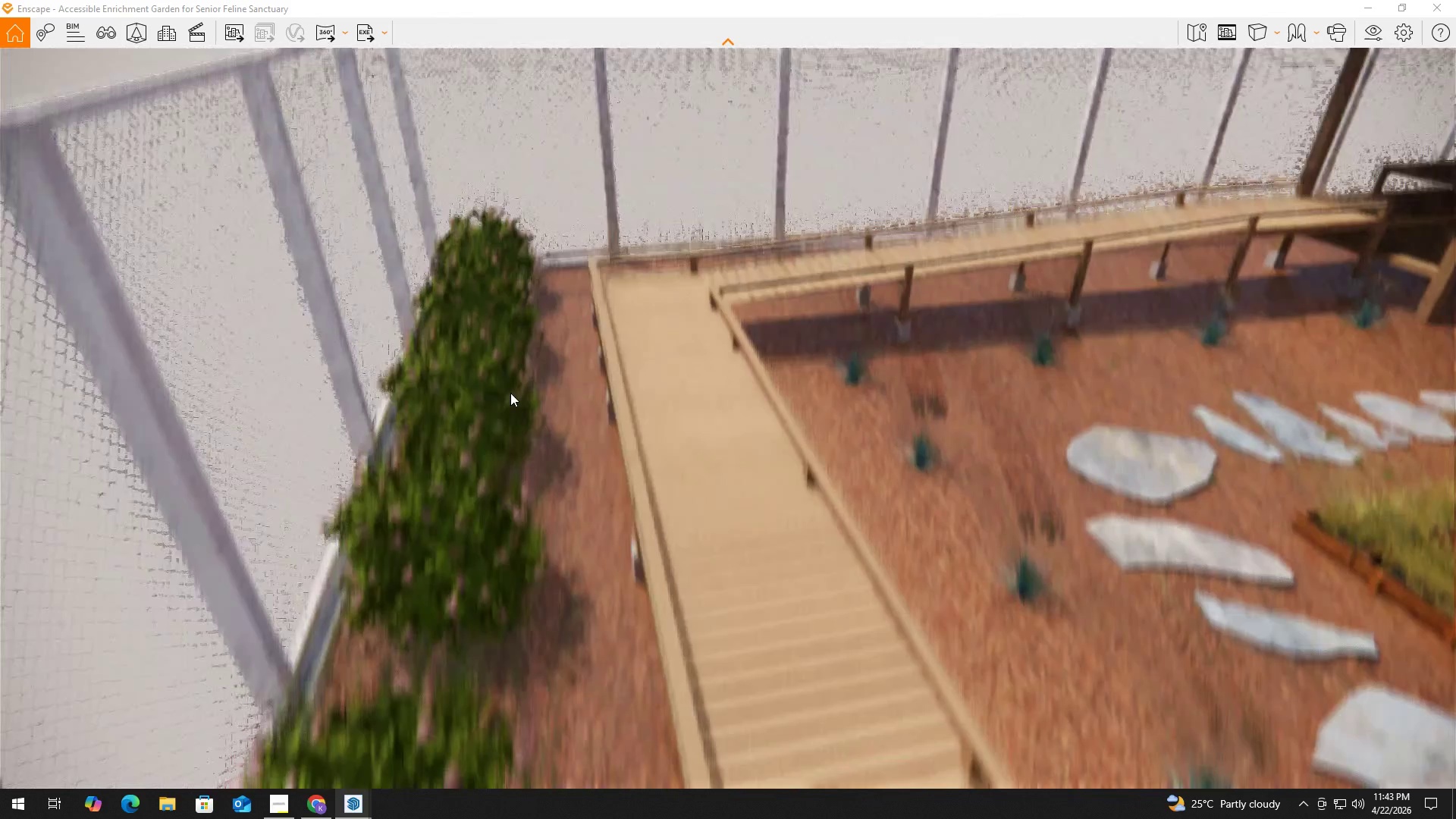 
hold_key(key=E, duration=0.56)
 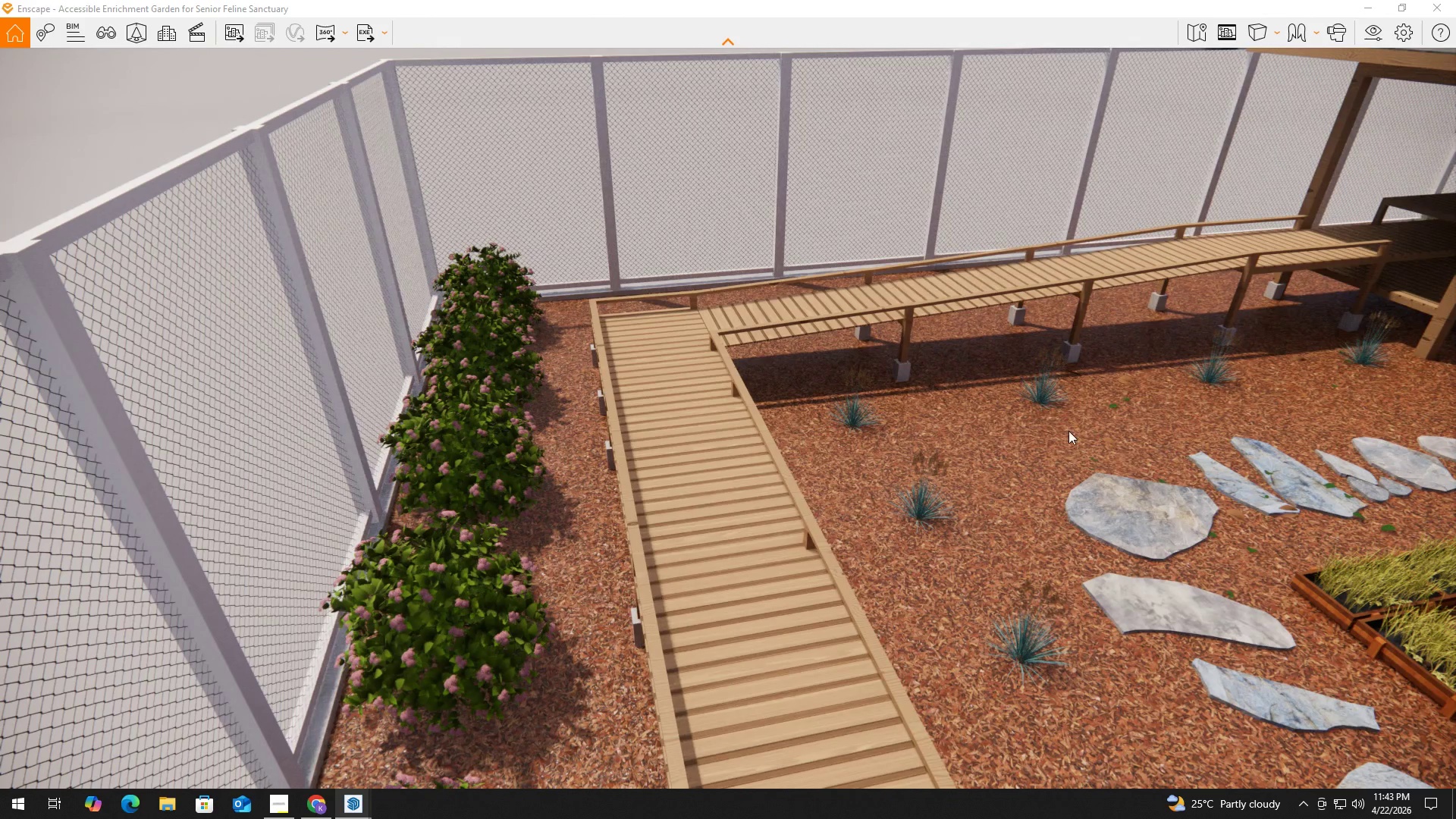 
key(A)
 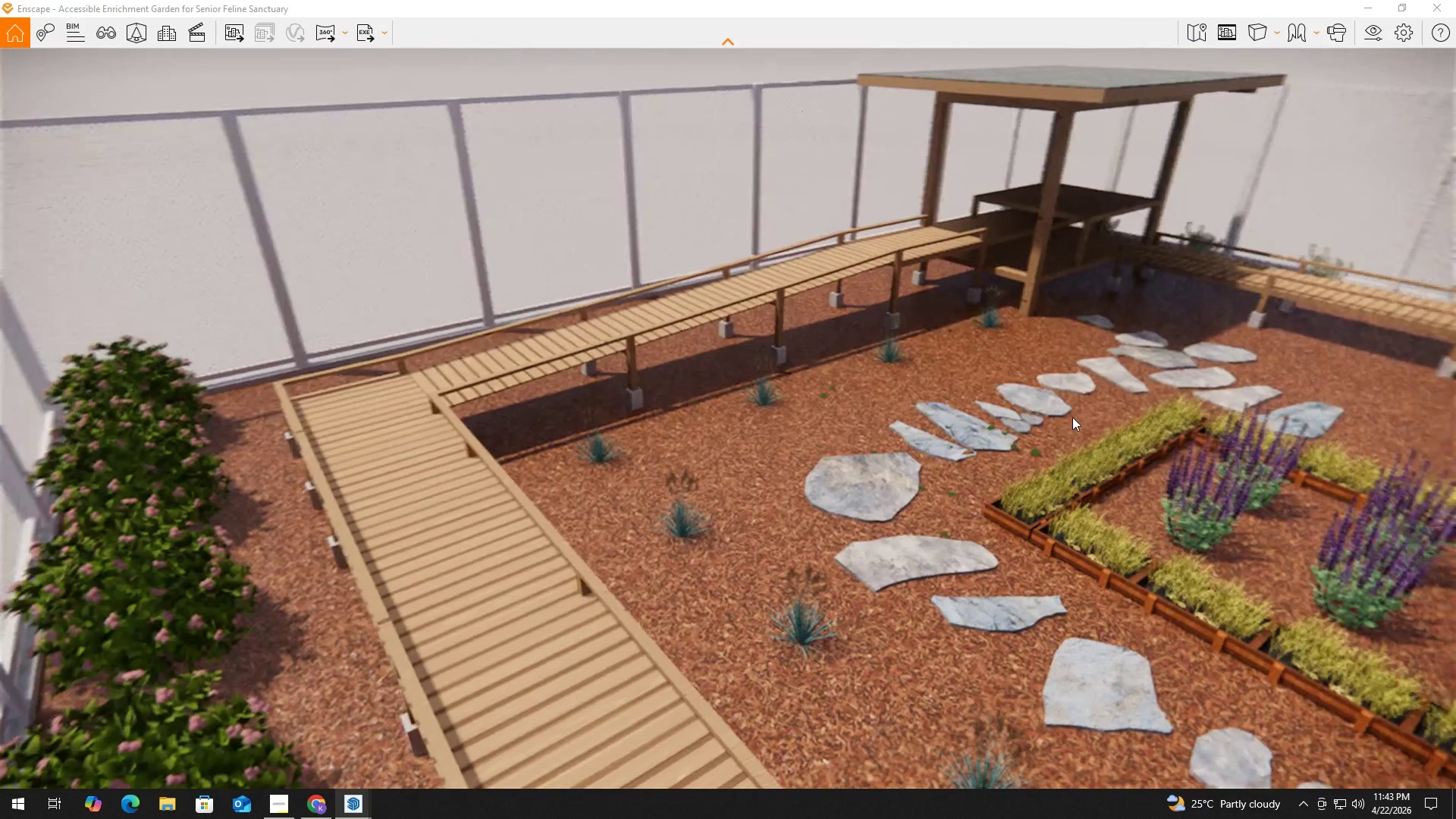 
hold_key(key=D, duration=3.59)
 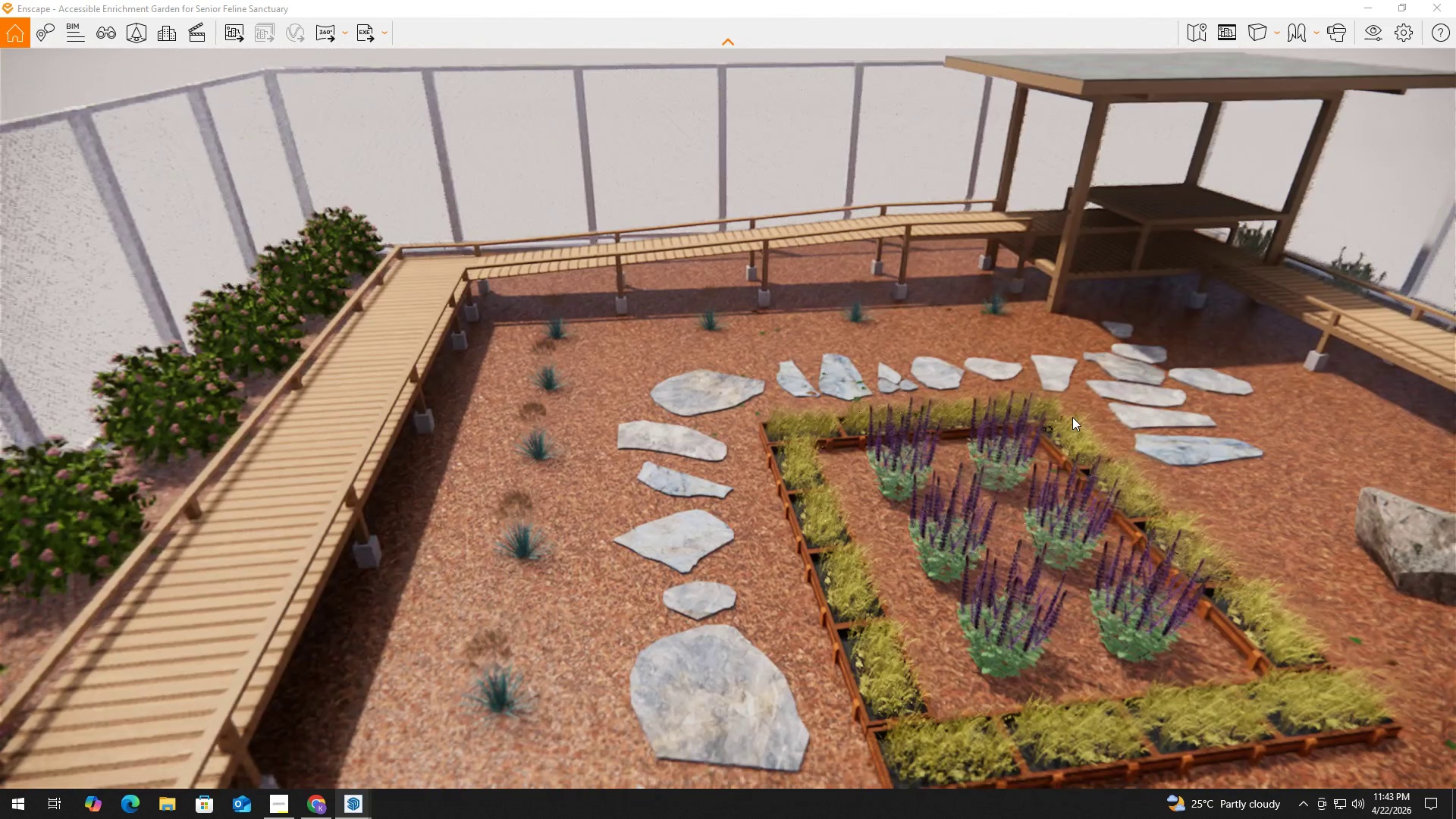 
hold_key(key=W, duration=0.38)
 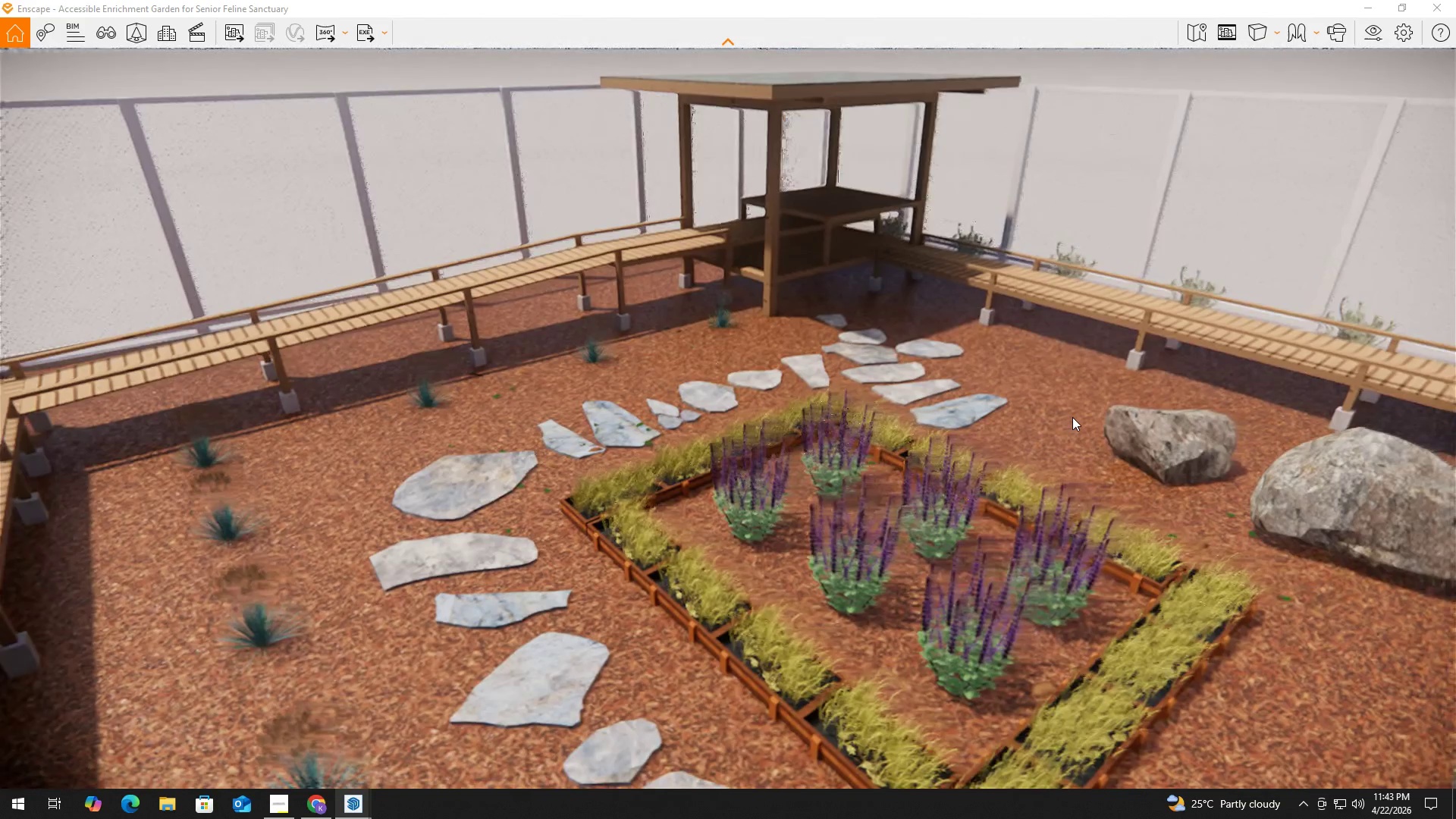 
hold_key(key=S, duration=1.52)
 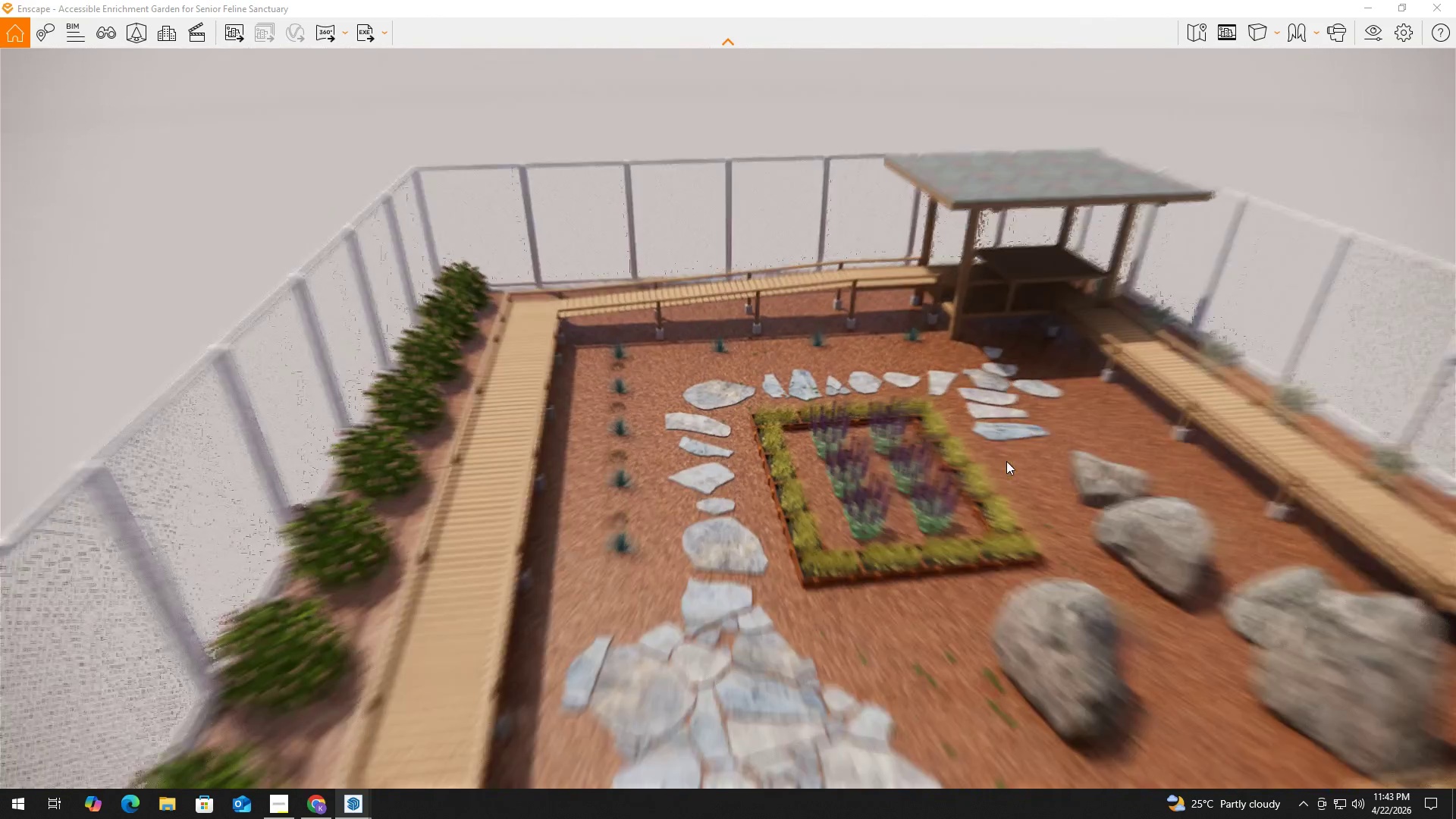 
hold_key(key=S, duration=1.45)
 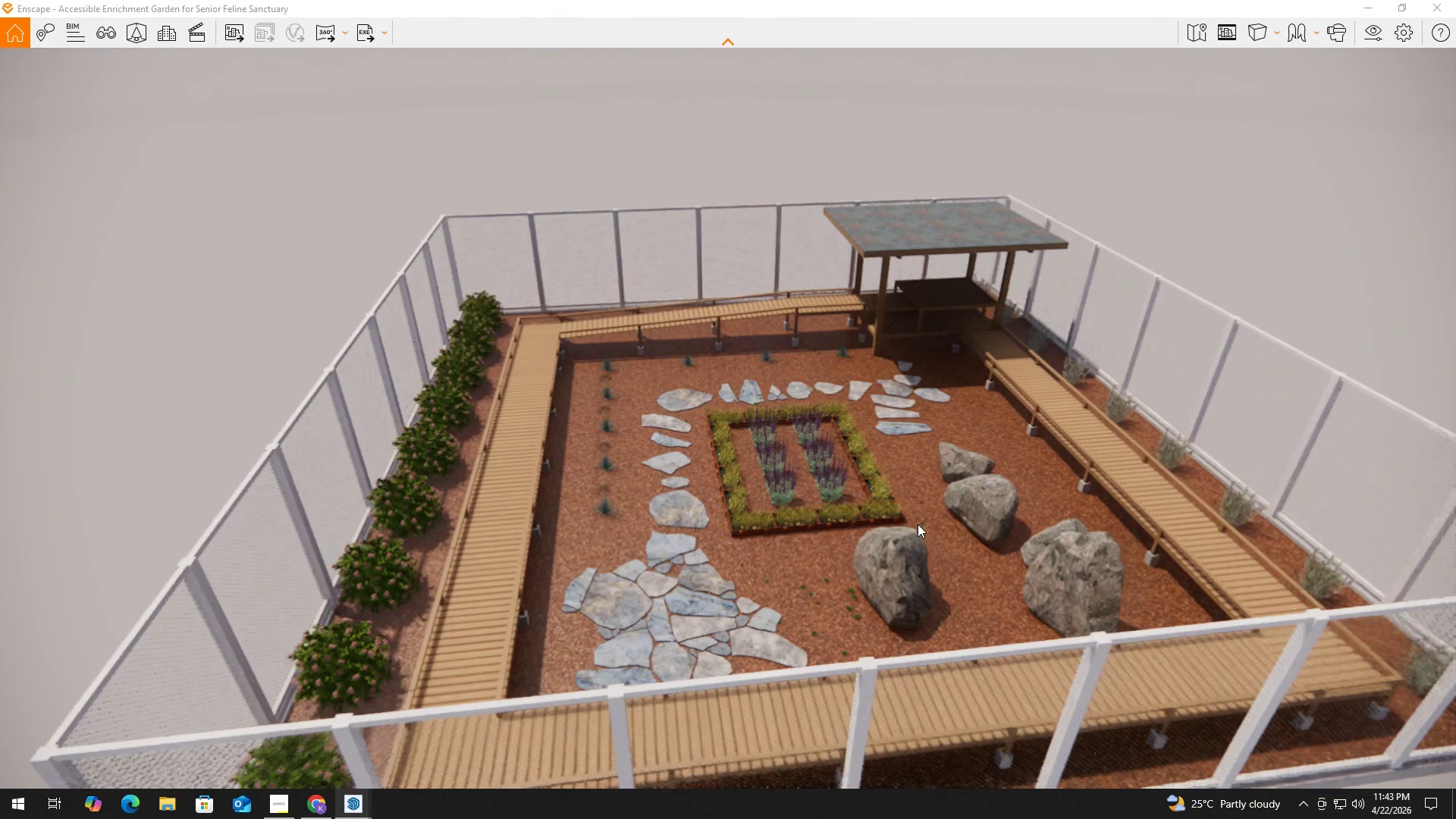 
hold_key(key=D, duration=0.62)
 